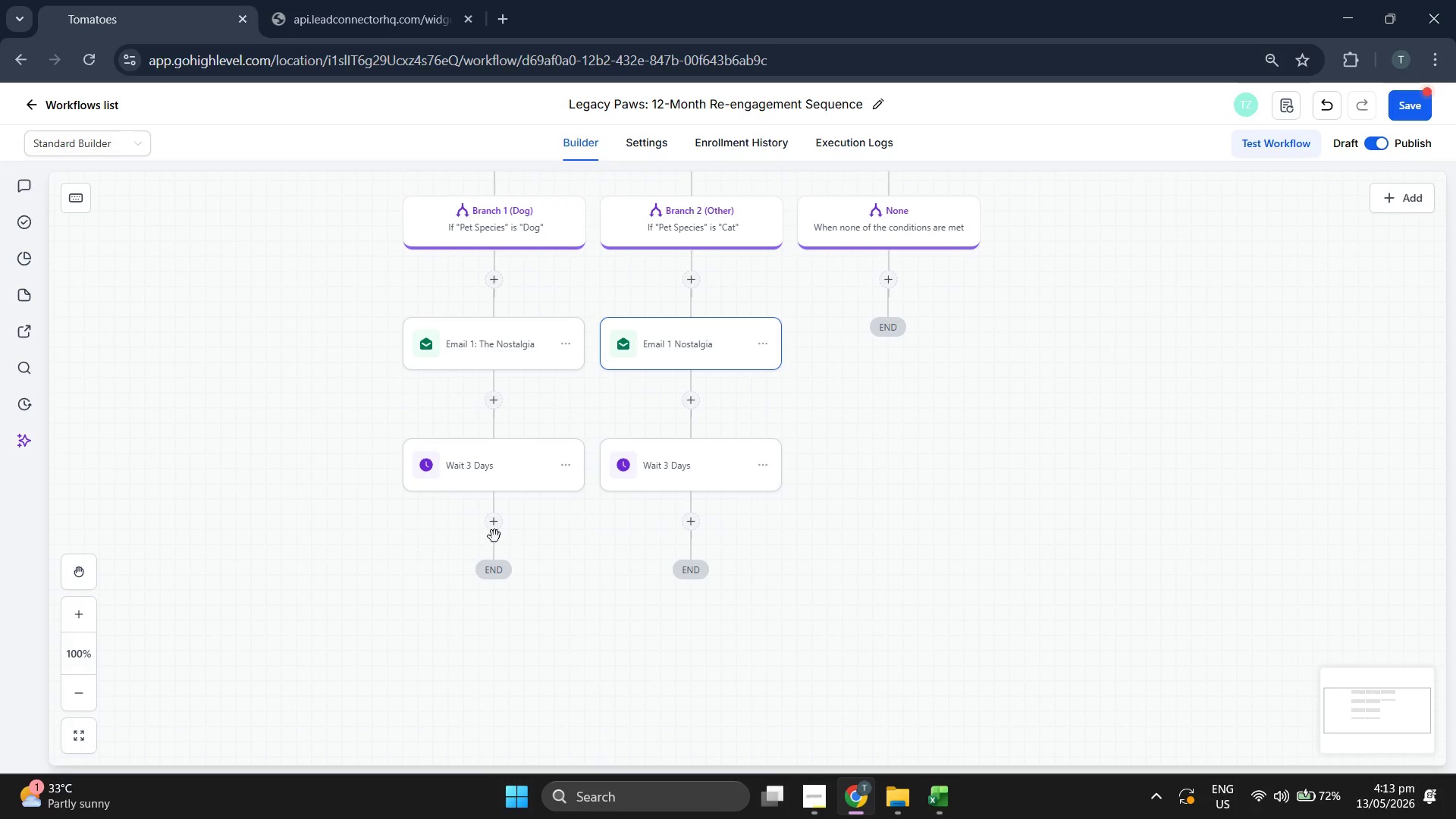 
left_click([485, 530])
 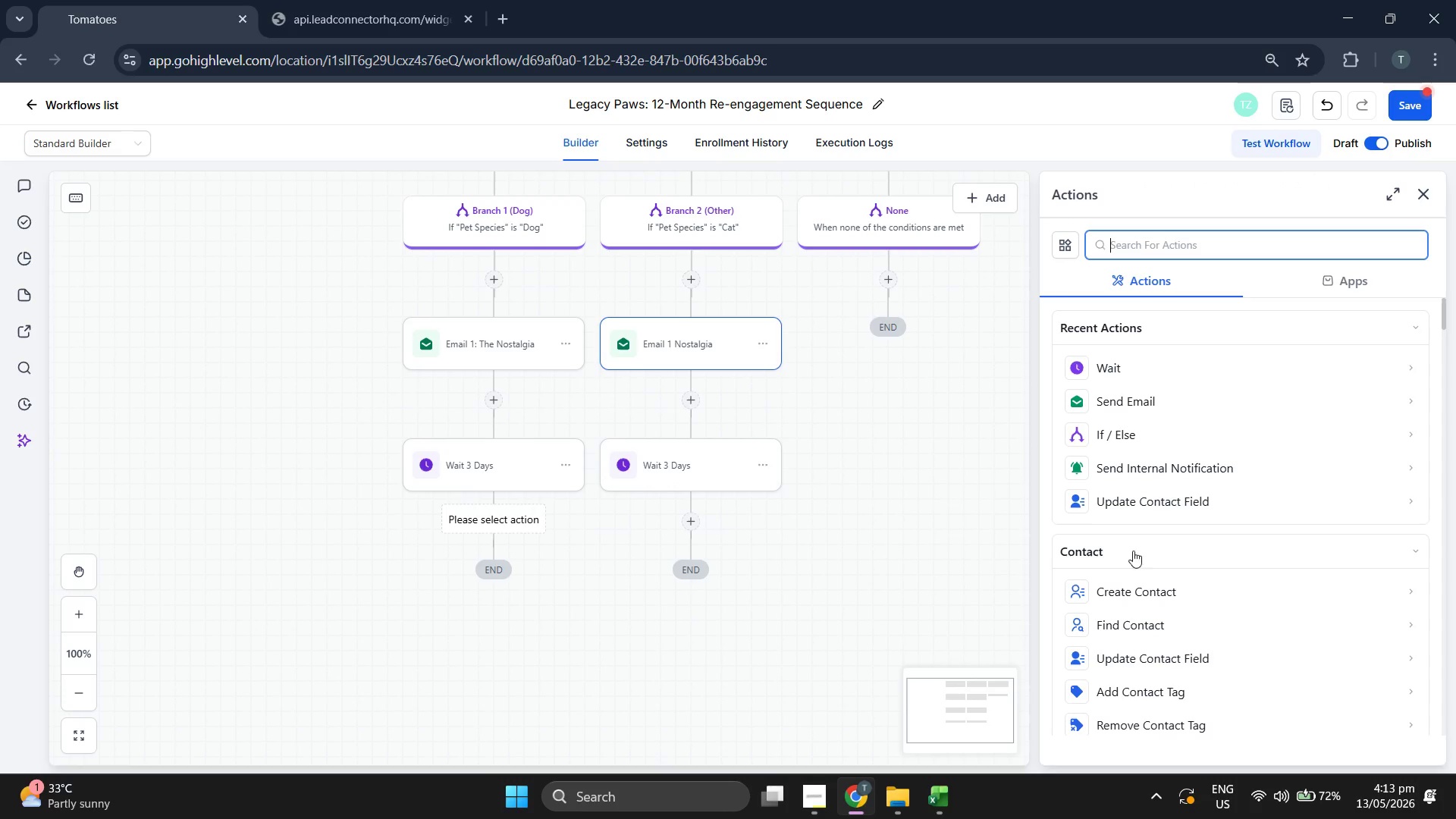 
scroll: coordinate [1195, 555], scroll_direction: down, amount: 6.0
 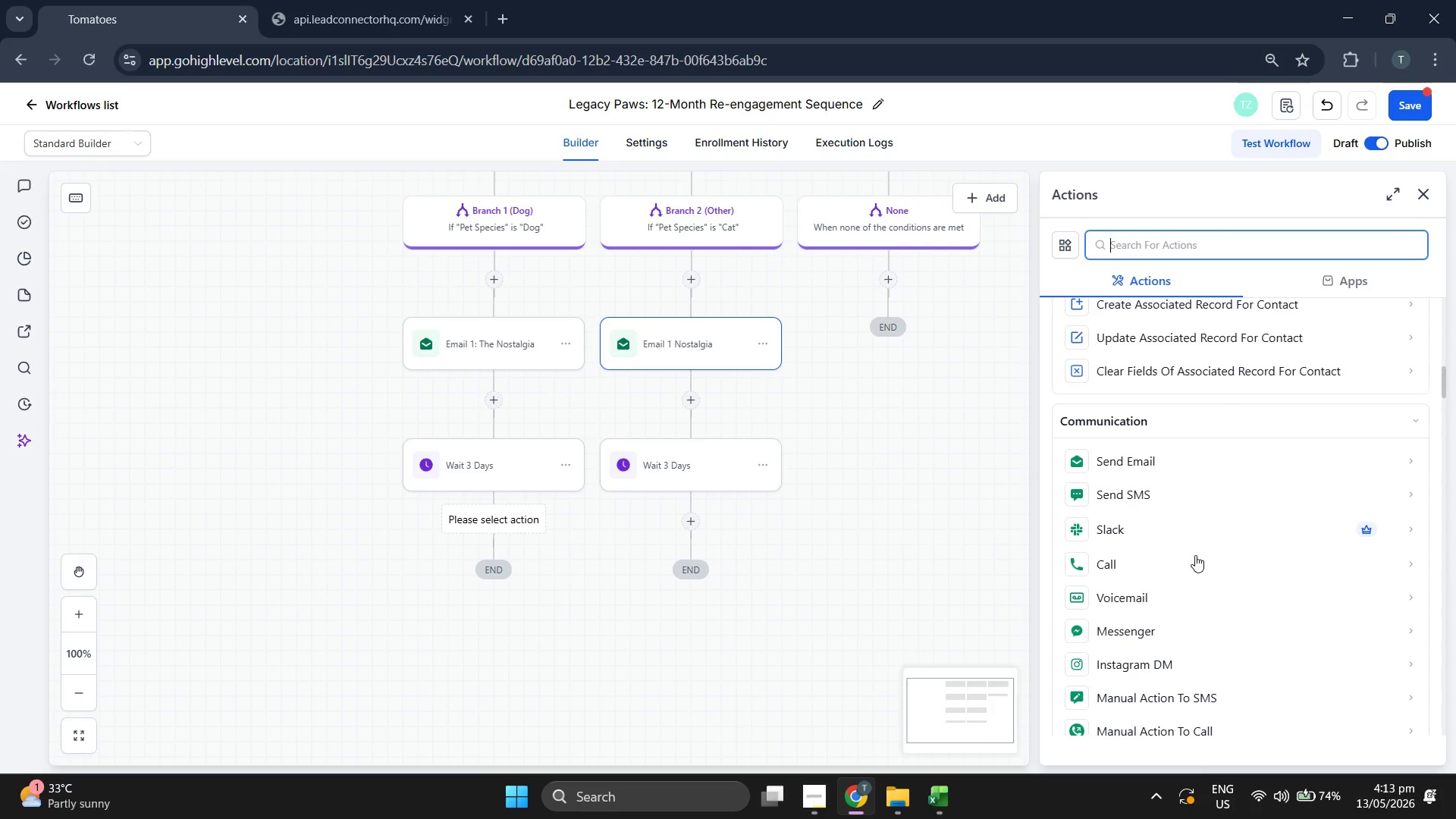 
scroll: coordinate [1234, 497], scroll_direction: down, amount: 5.0
 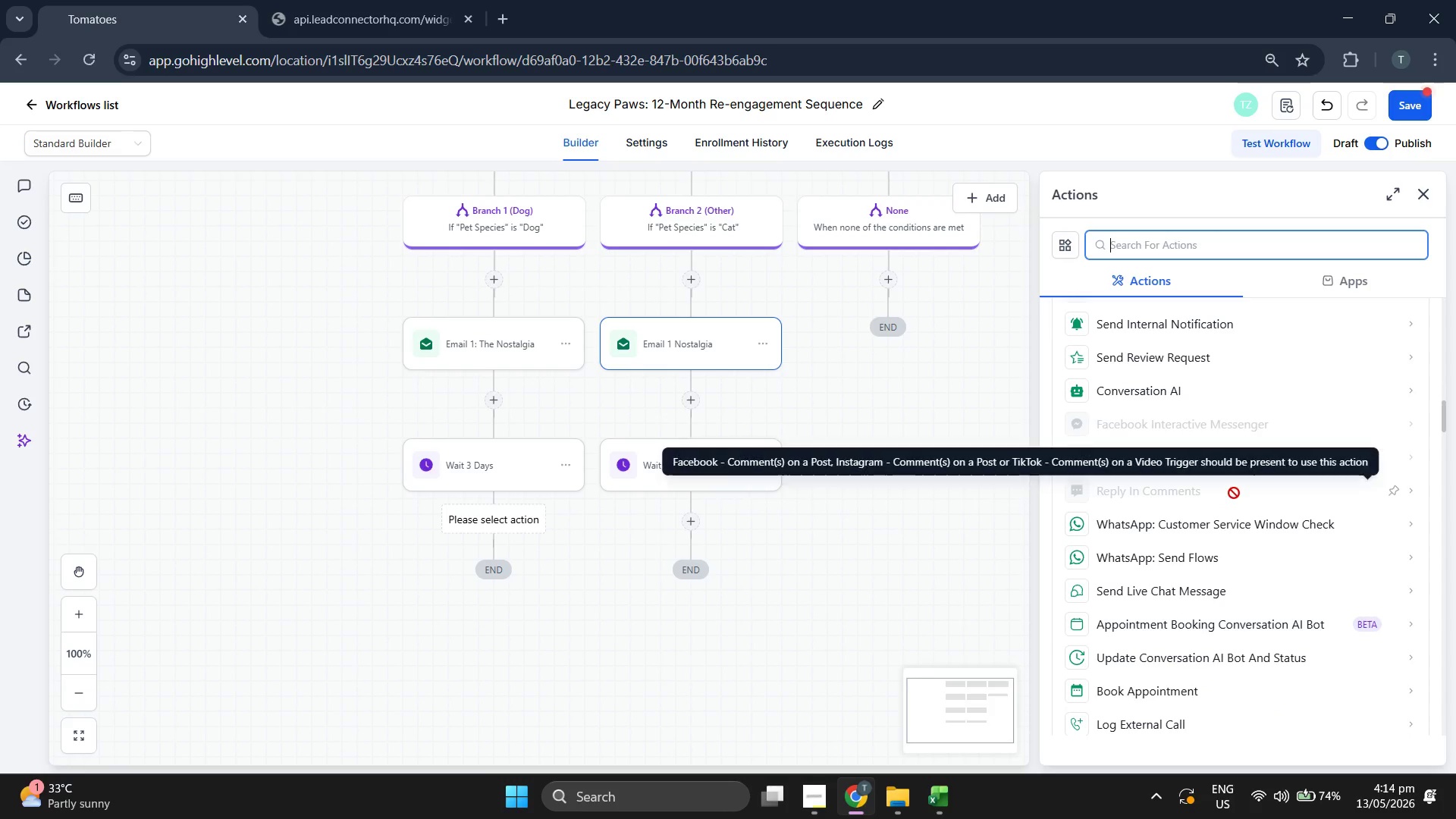 
scroll: coordinate [1234, 493], scroll_direction: down, amount: 3.0
 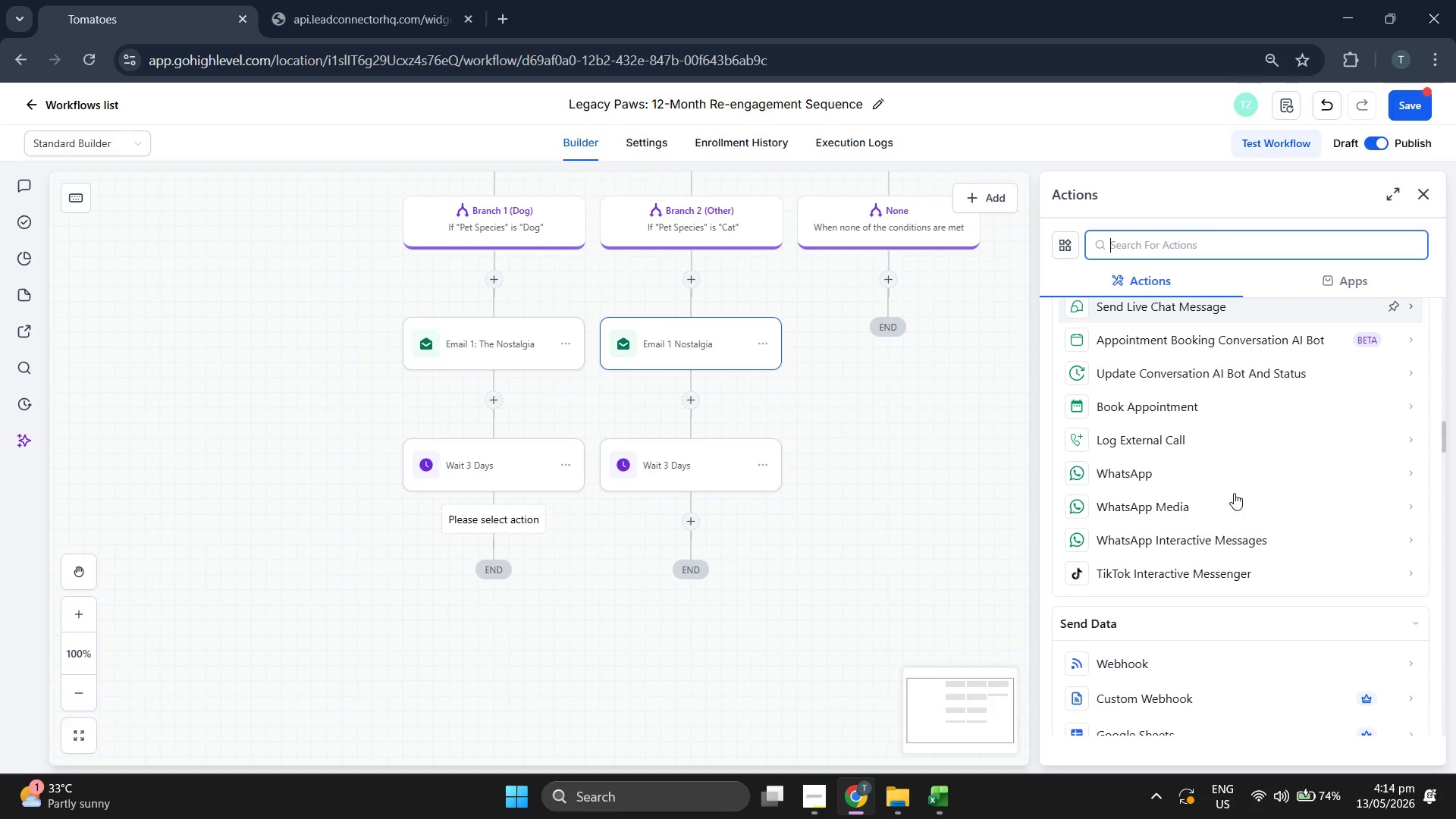 
scroll: coordinate [814, 453], scroll_direction: up, amount: 1.0
 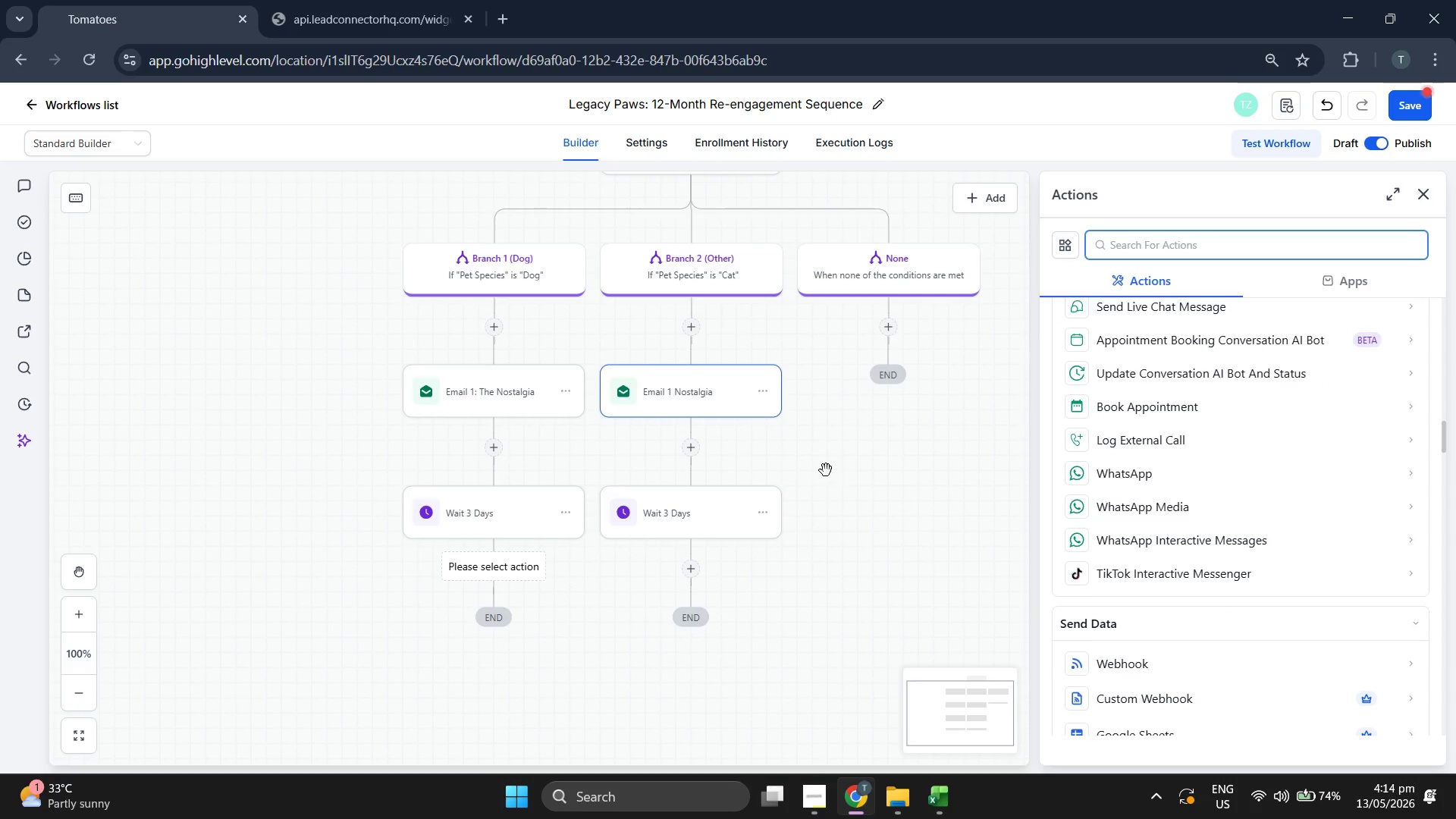 
scroll: coordinate [1192, 481], scroll_direction: down, amount: 2.0
 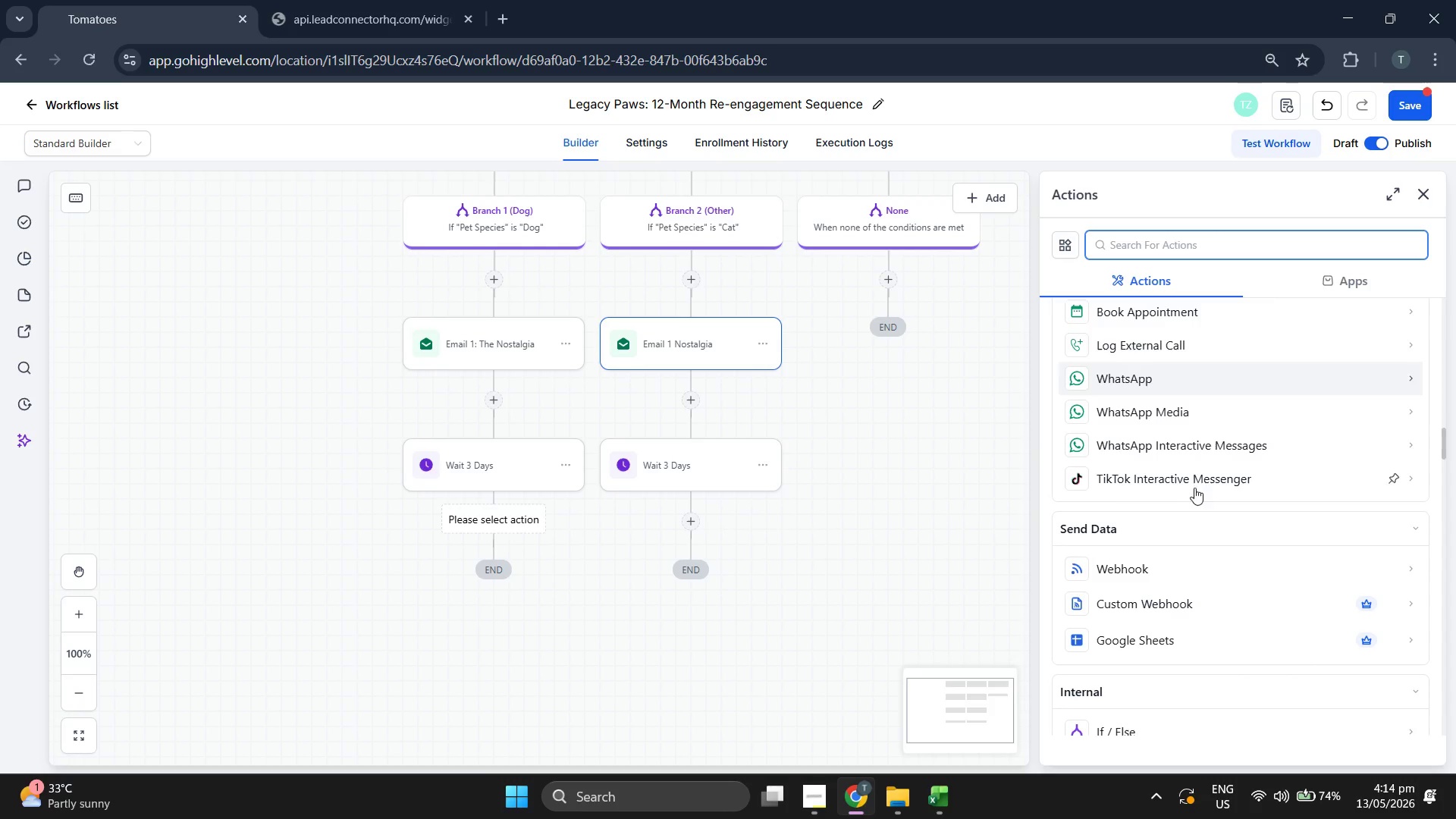 
scroll: coordinate [1200, 502], scroll_direction: up, amount: 8.0
 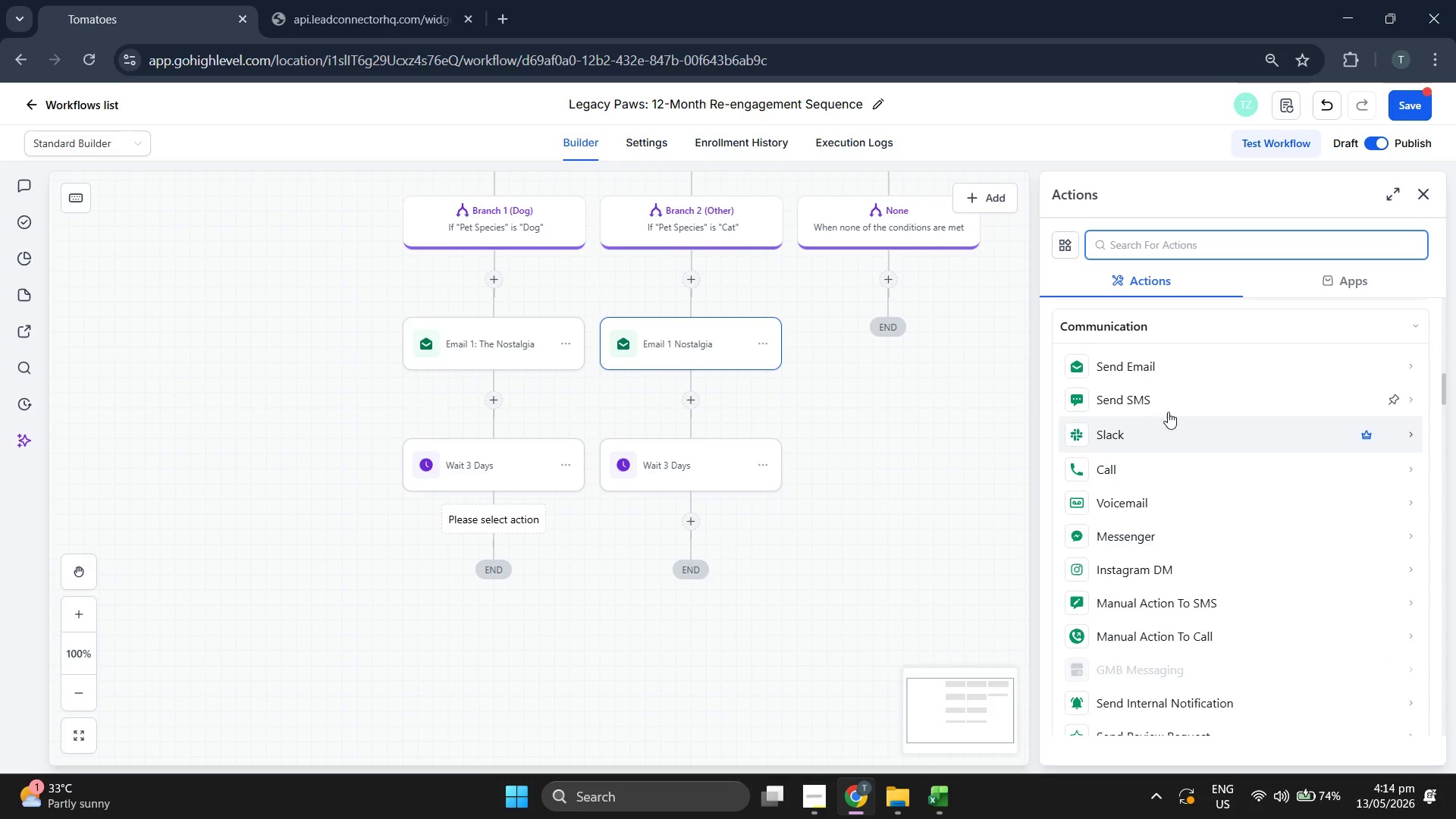 
left_click([1184, 378])
 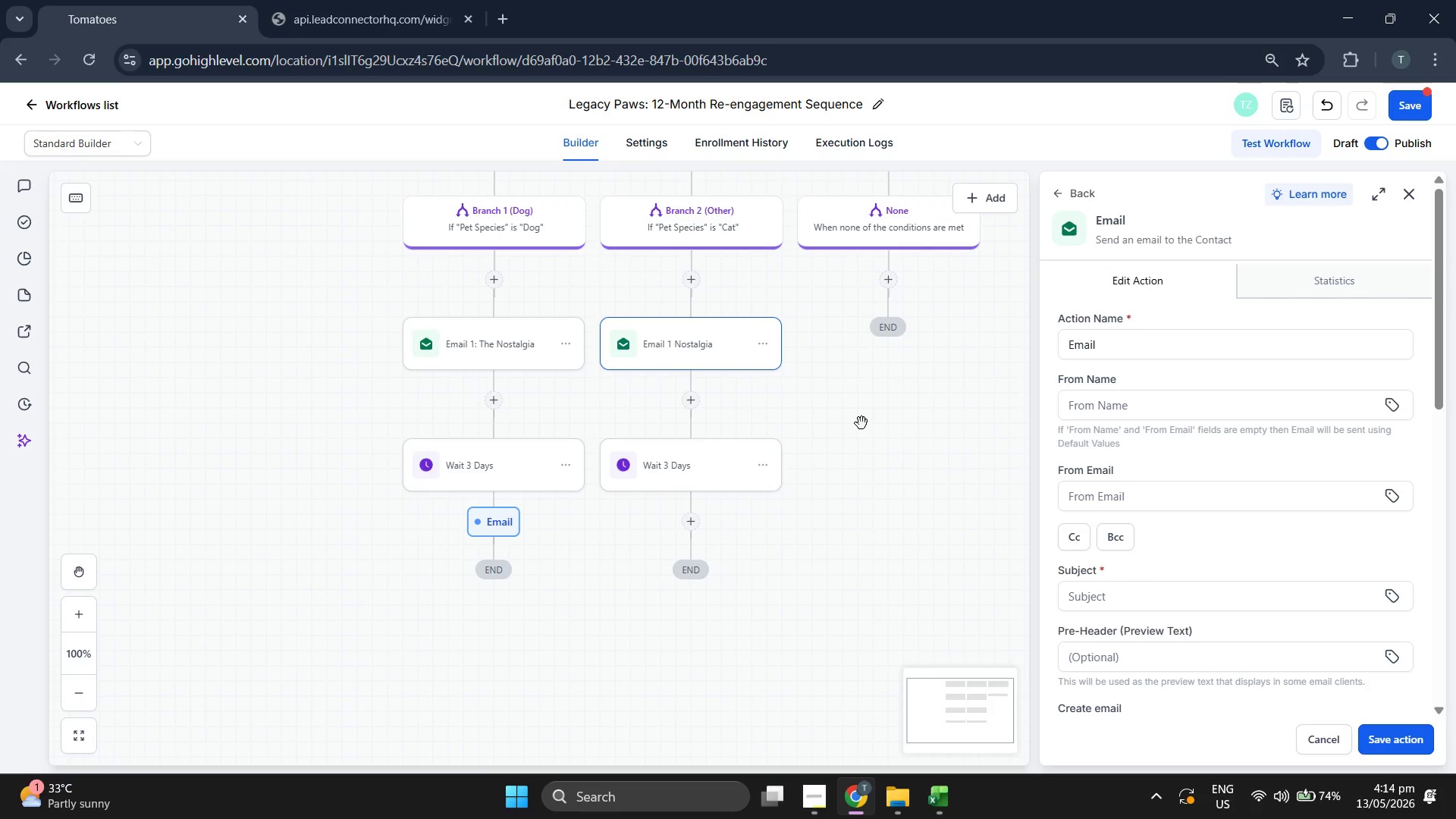 
wait(6.55)
 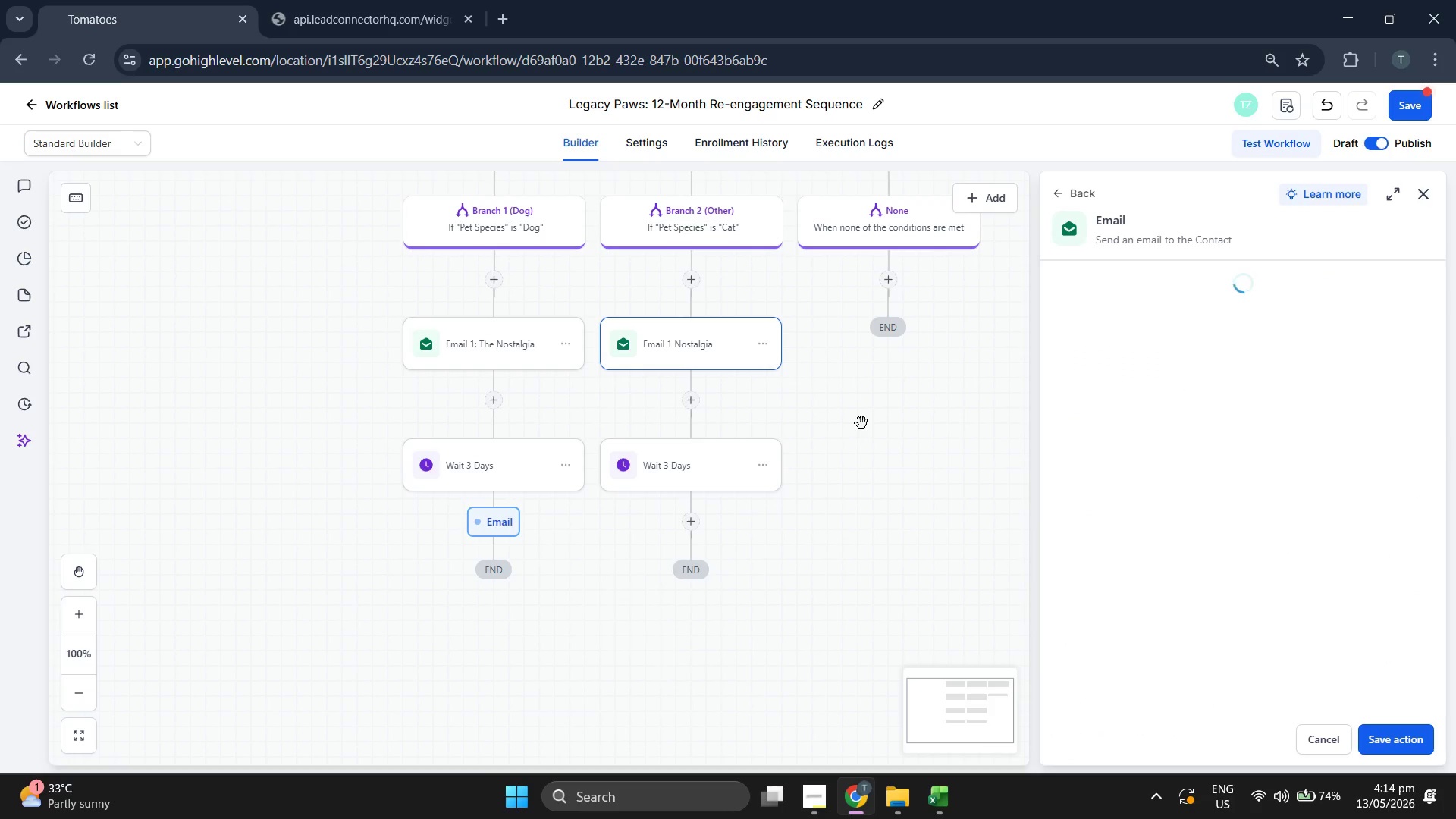 
left_click([1185, 350])
 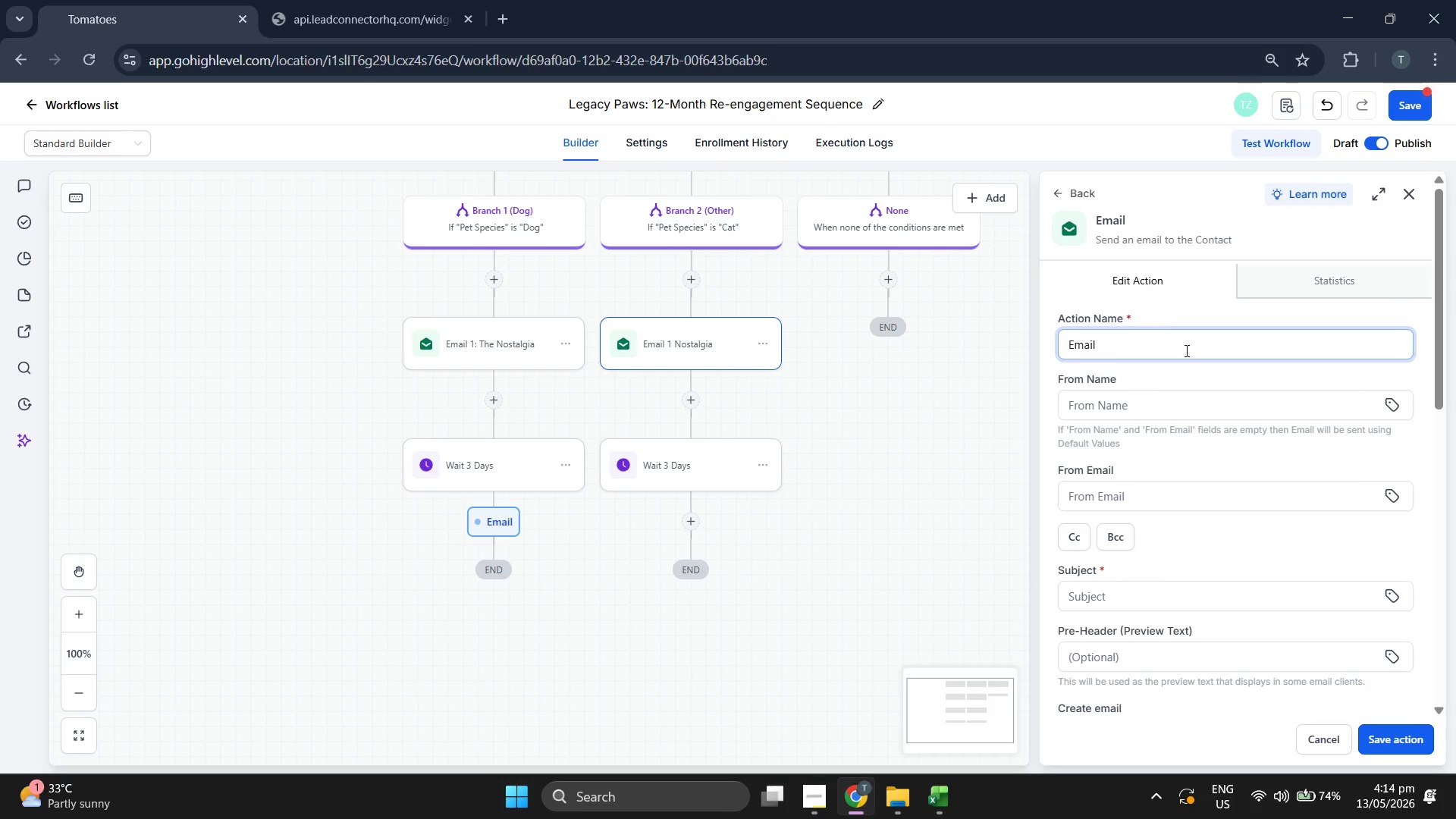 
key(Space)
 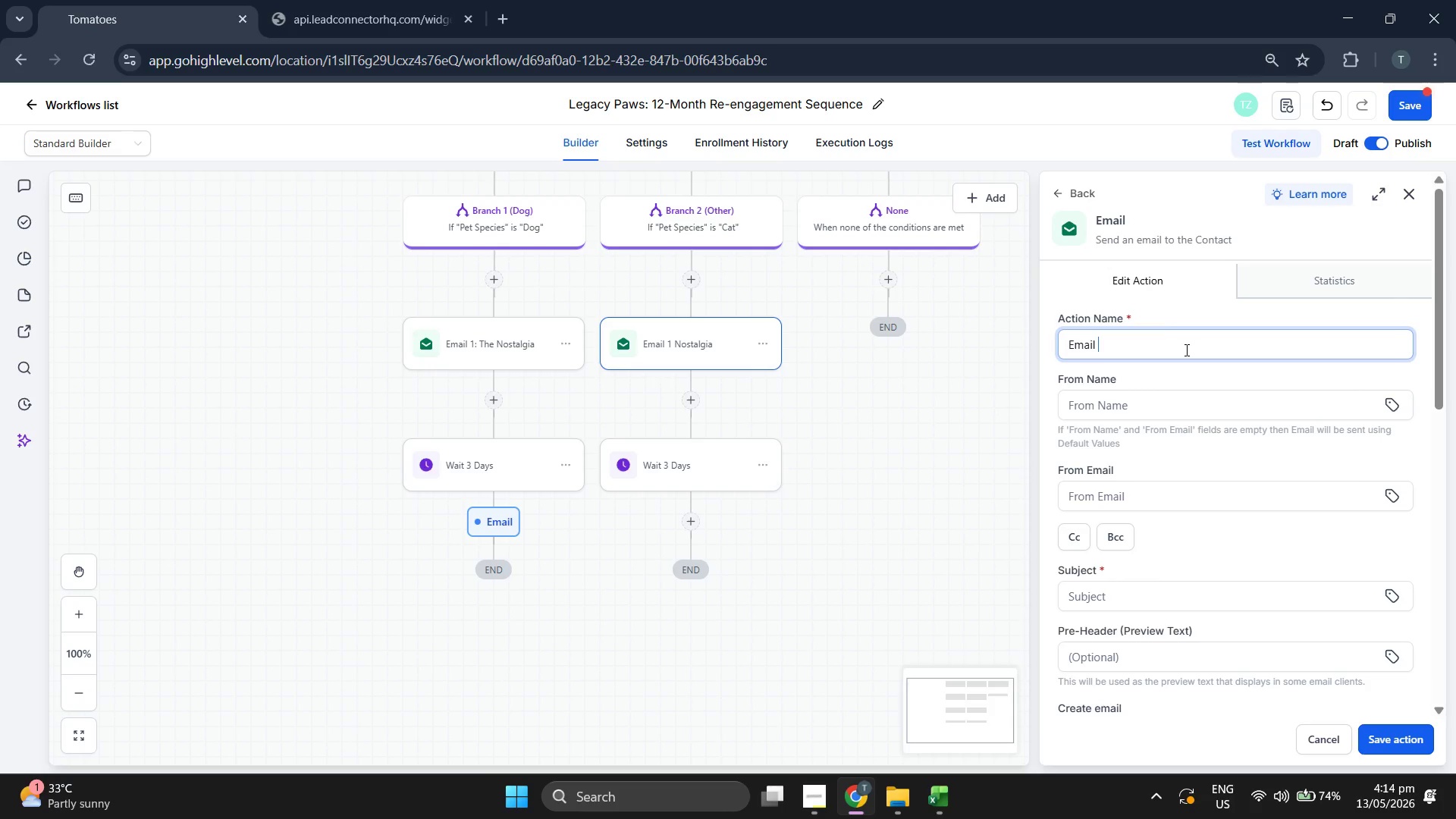 
wait(6.11)
 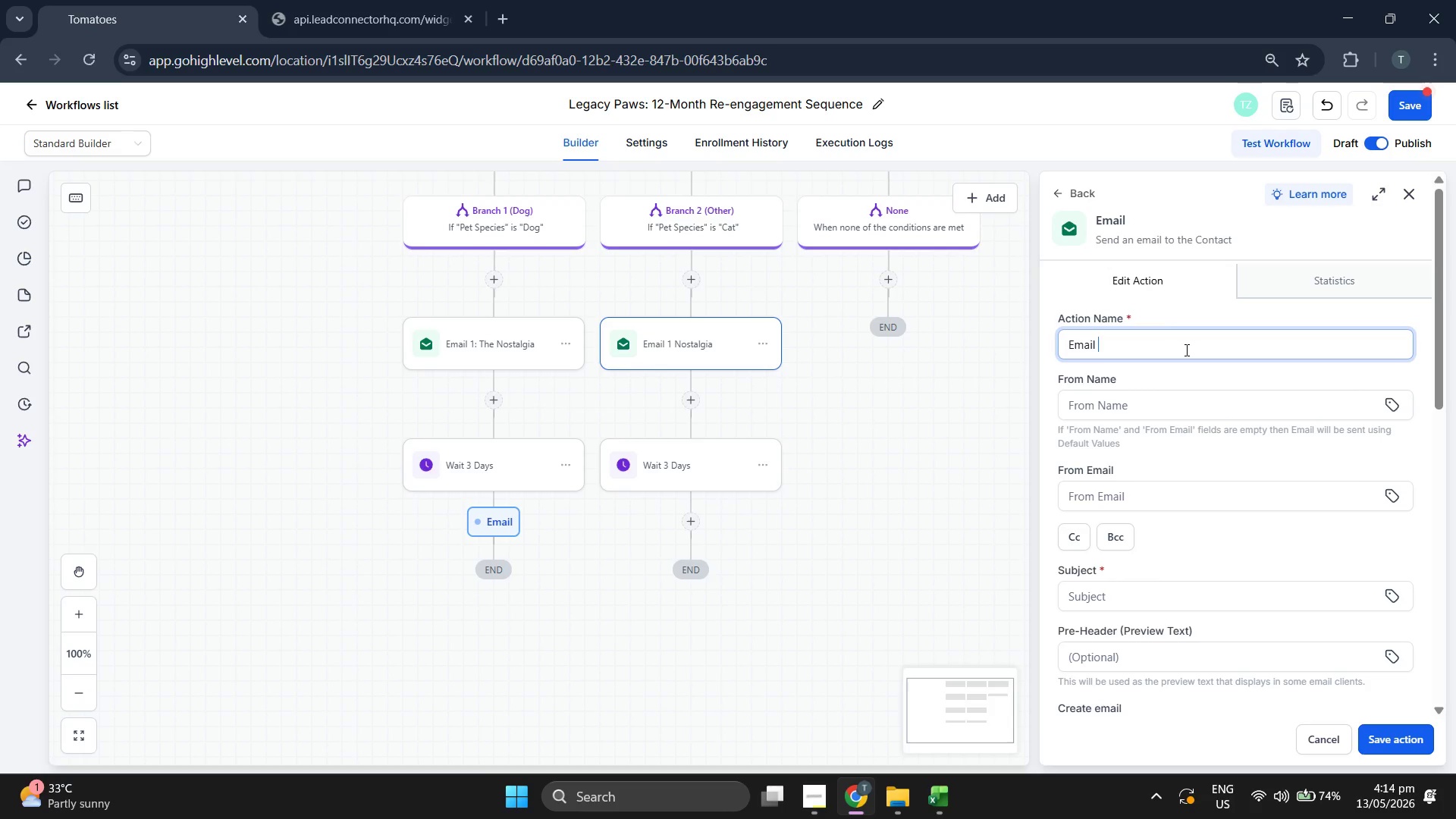 
scroll: coordinate [956, 484], scroll_direction: up, amount: 1.0
 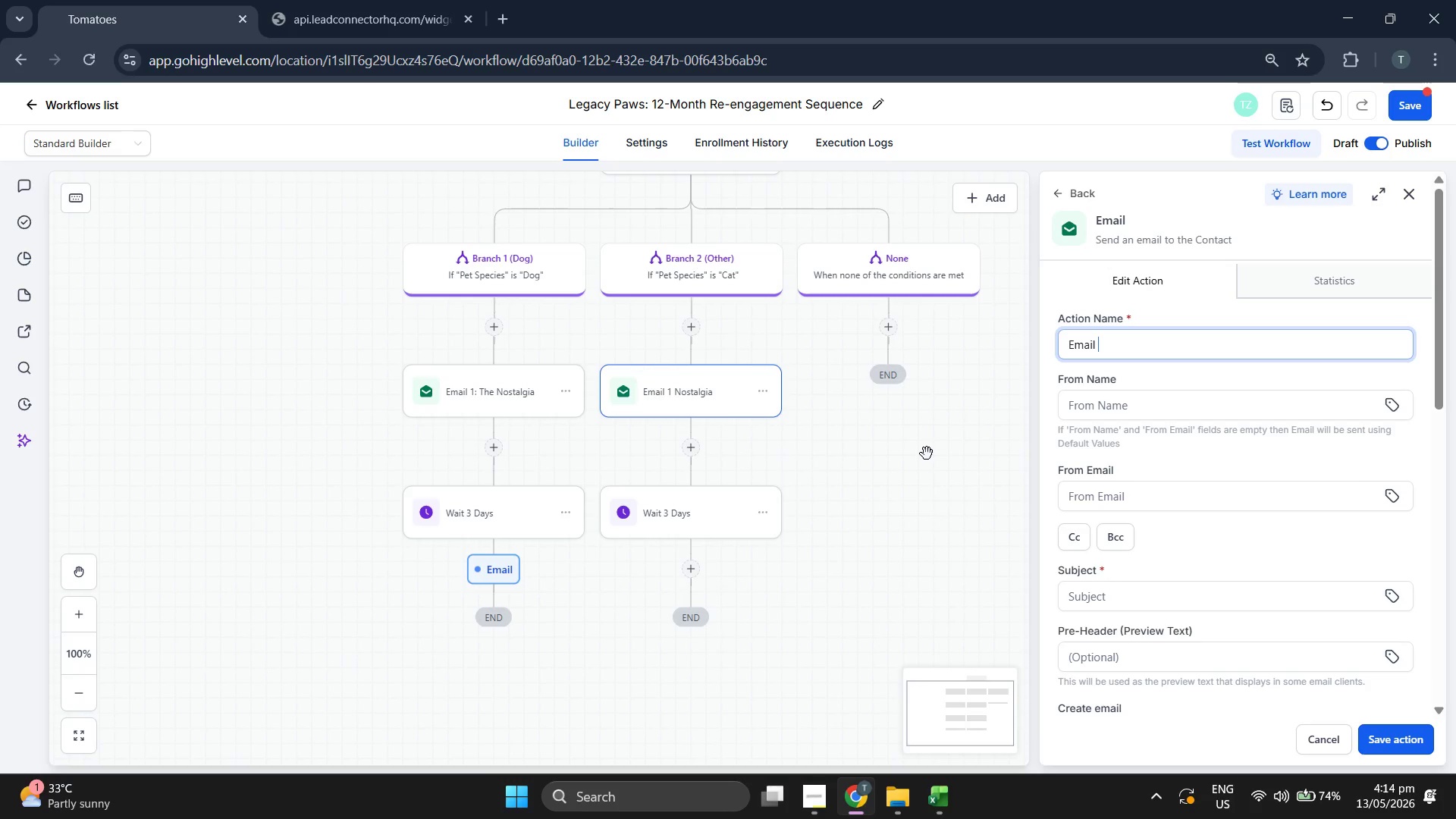 
scroll: coordinate [923, 466], scroll_direction: down, amount: 2.0
 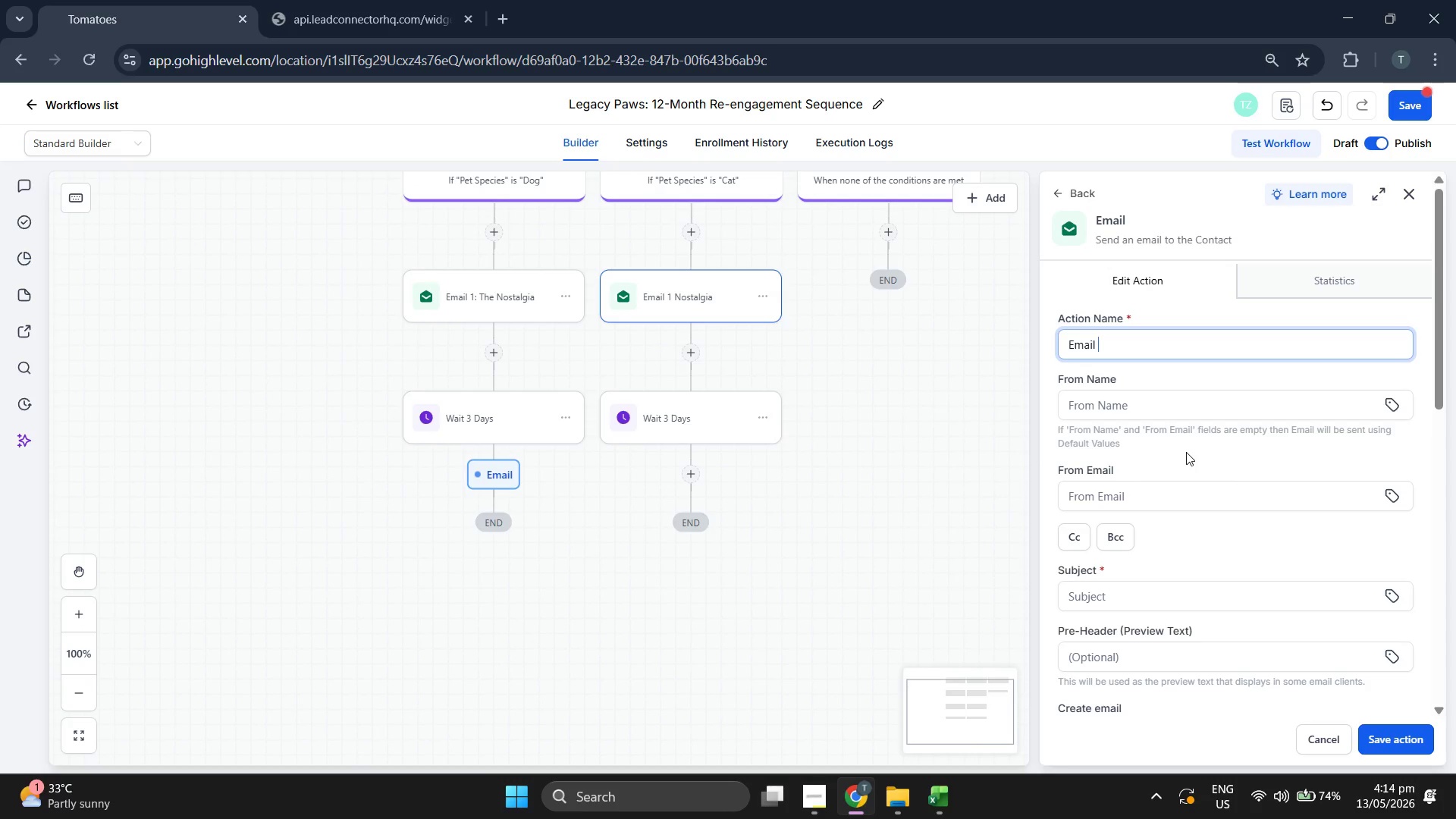 
type(2: The Vale)
key(Backspace)
type(ue Pro )
key(Backspace)
type(p (B)
key(Backspace)
type(DO)
key(Backspace)
type(og))
 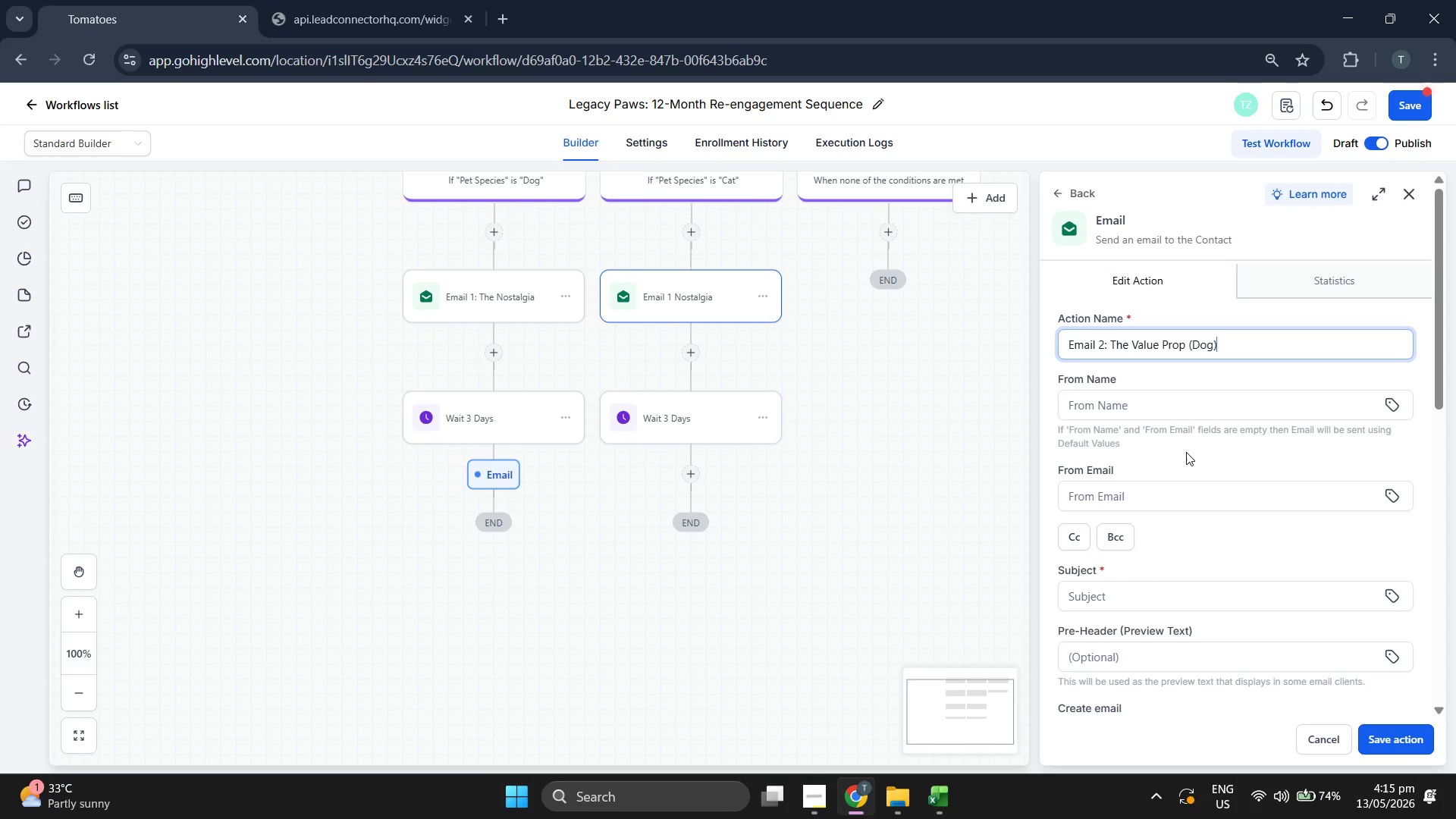 
scroll: coordinate [1166, 397], scroll_direction: down, amount: 5.0
 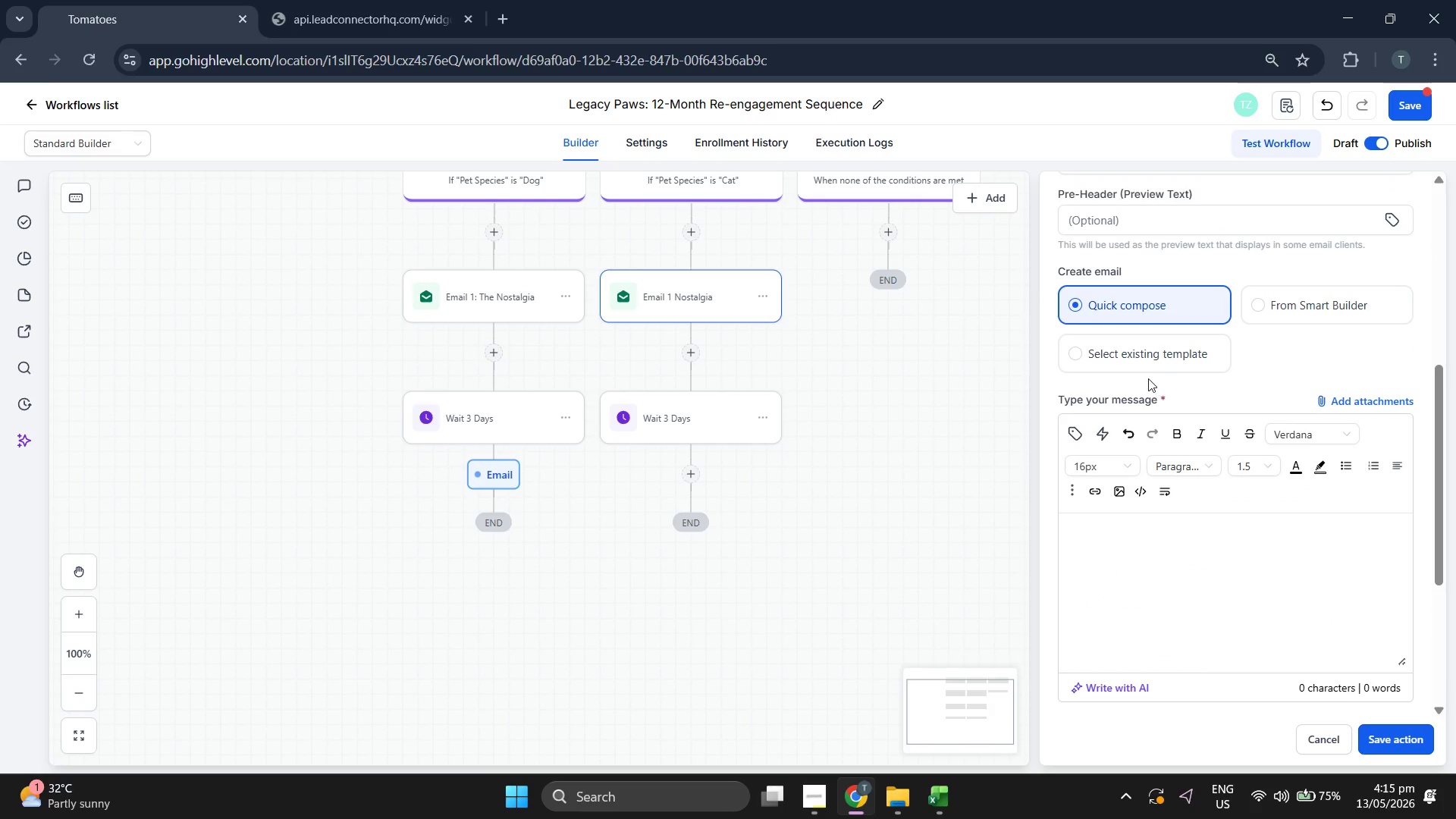 
left_click([1141, 362])
 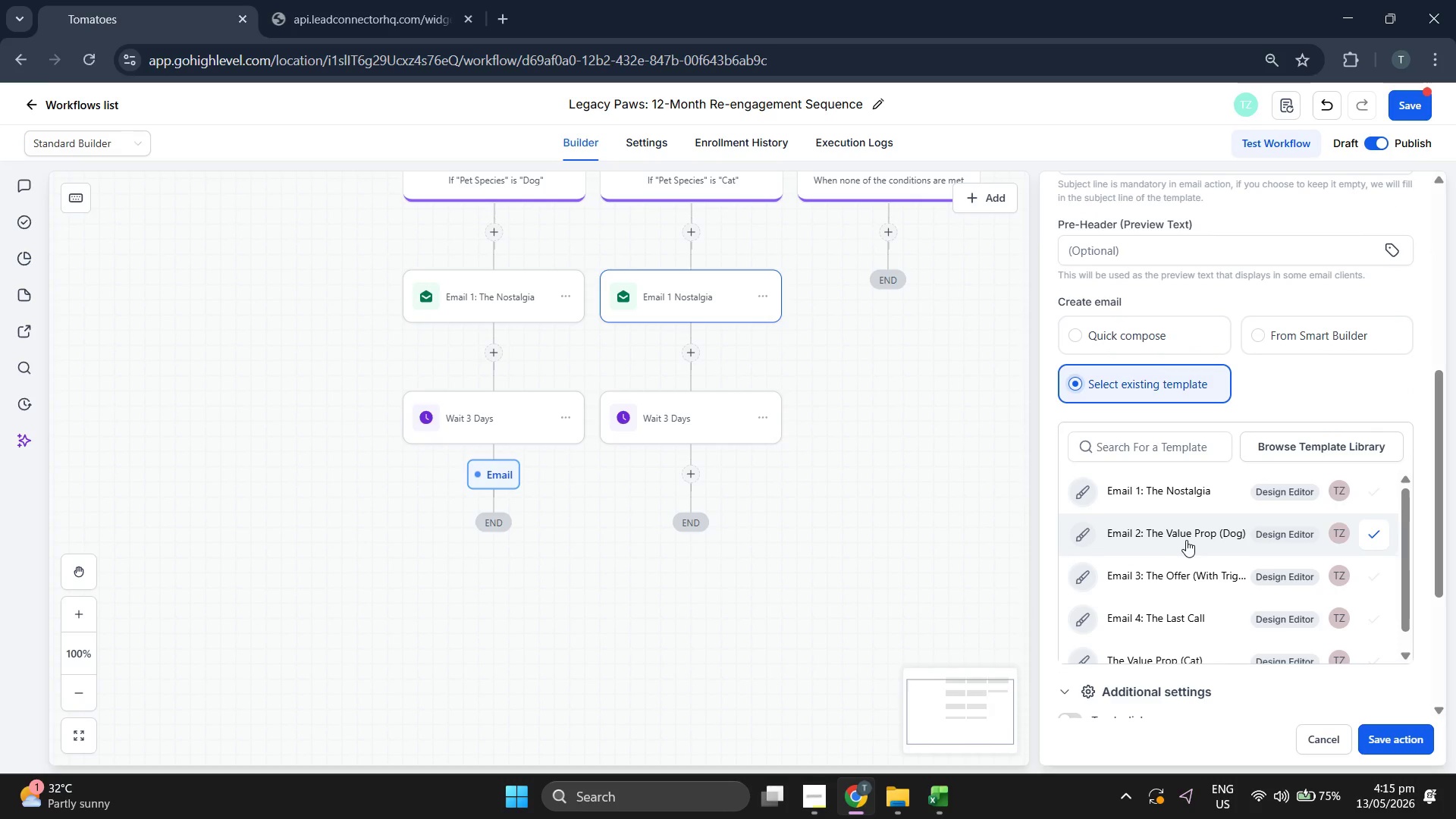 
left_click([1187, 540])
 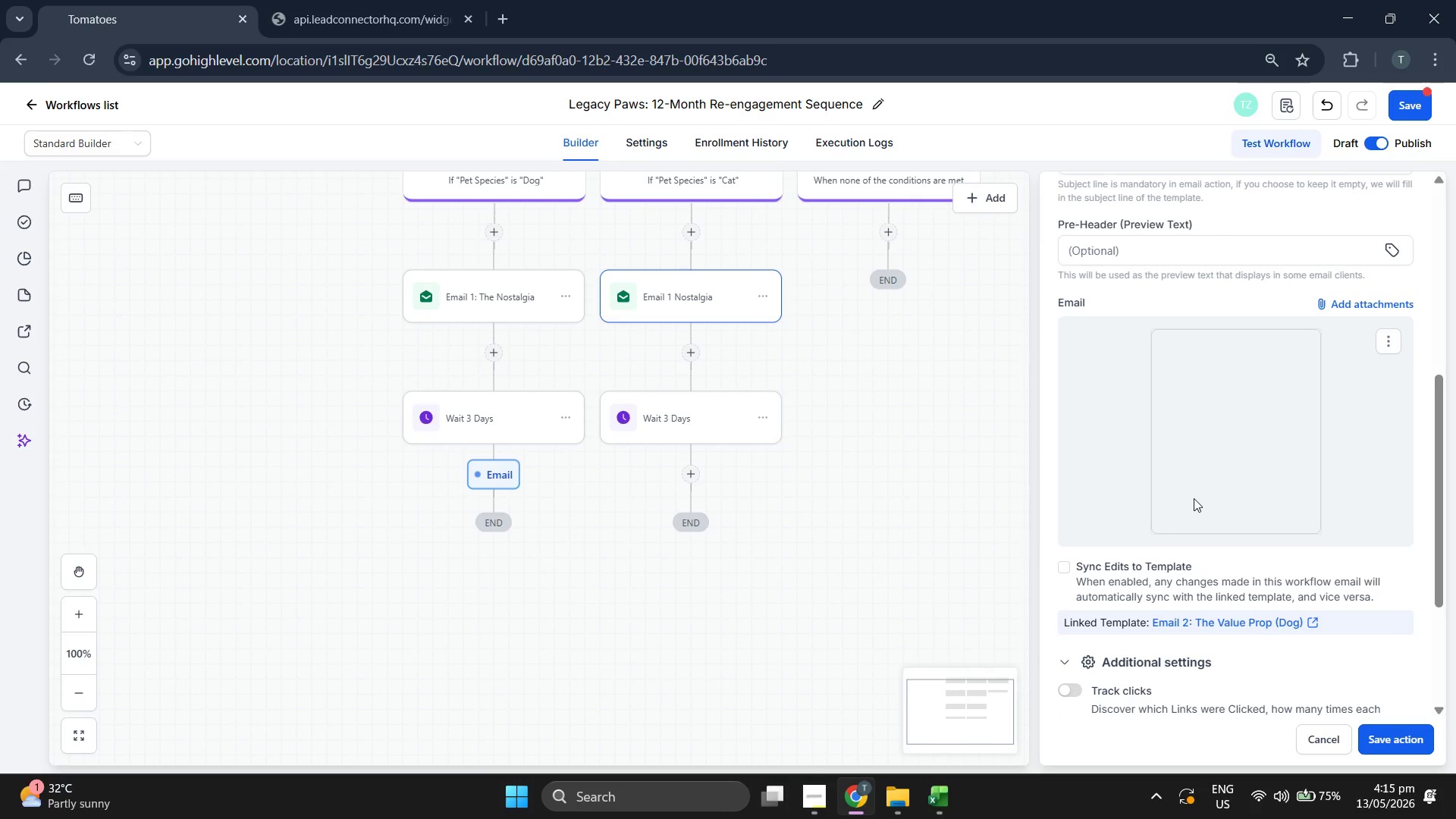 
scroll: coordinate [1201, 495], scroll_direction: up, amount: 5.0
 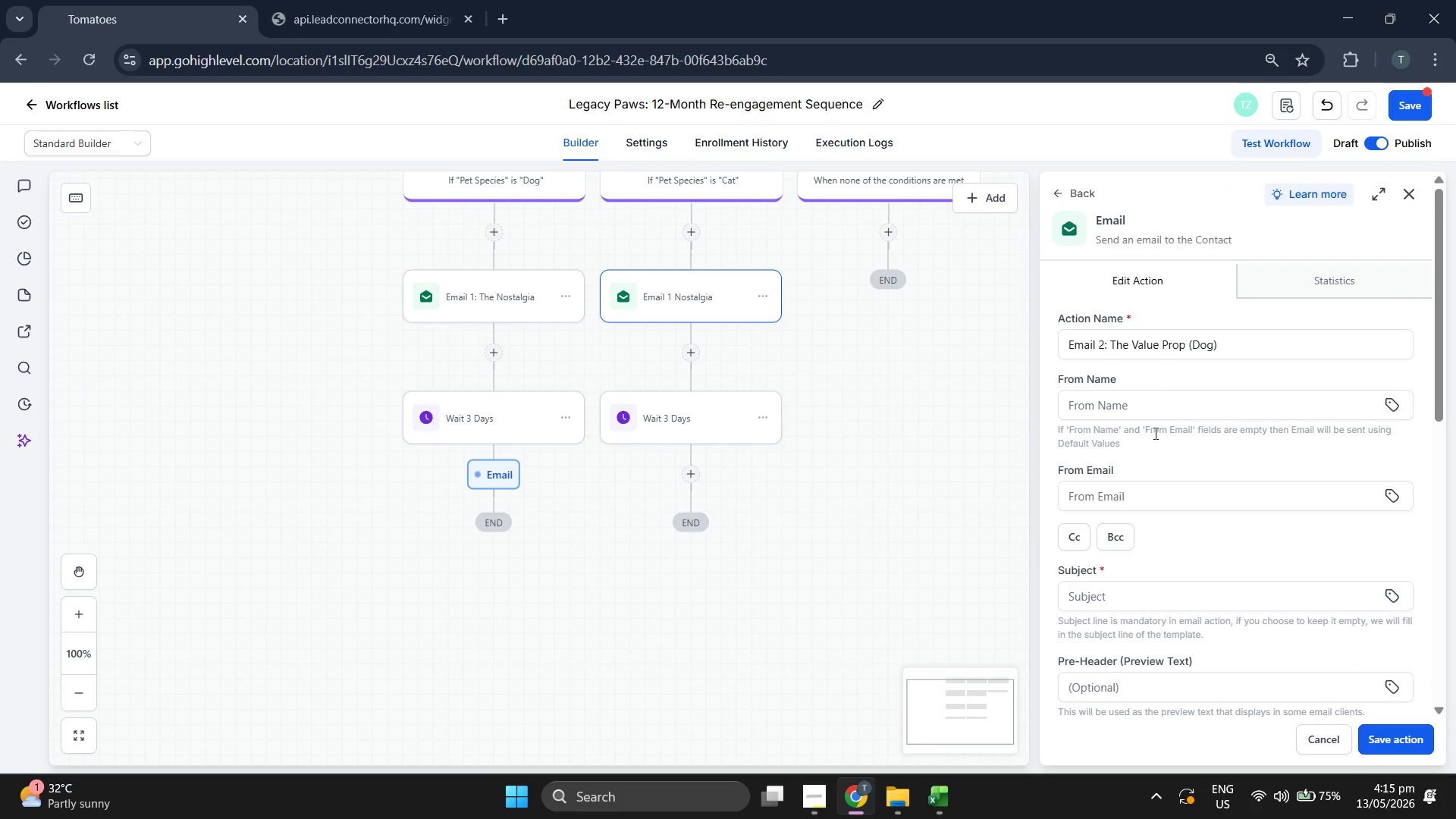 
scroll: coordinate [1170, 462], scroll_direction: down, amount: 1.0
 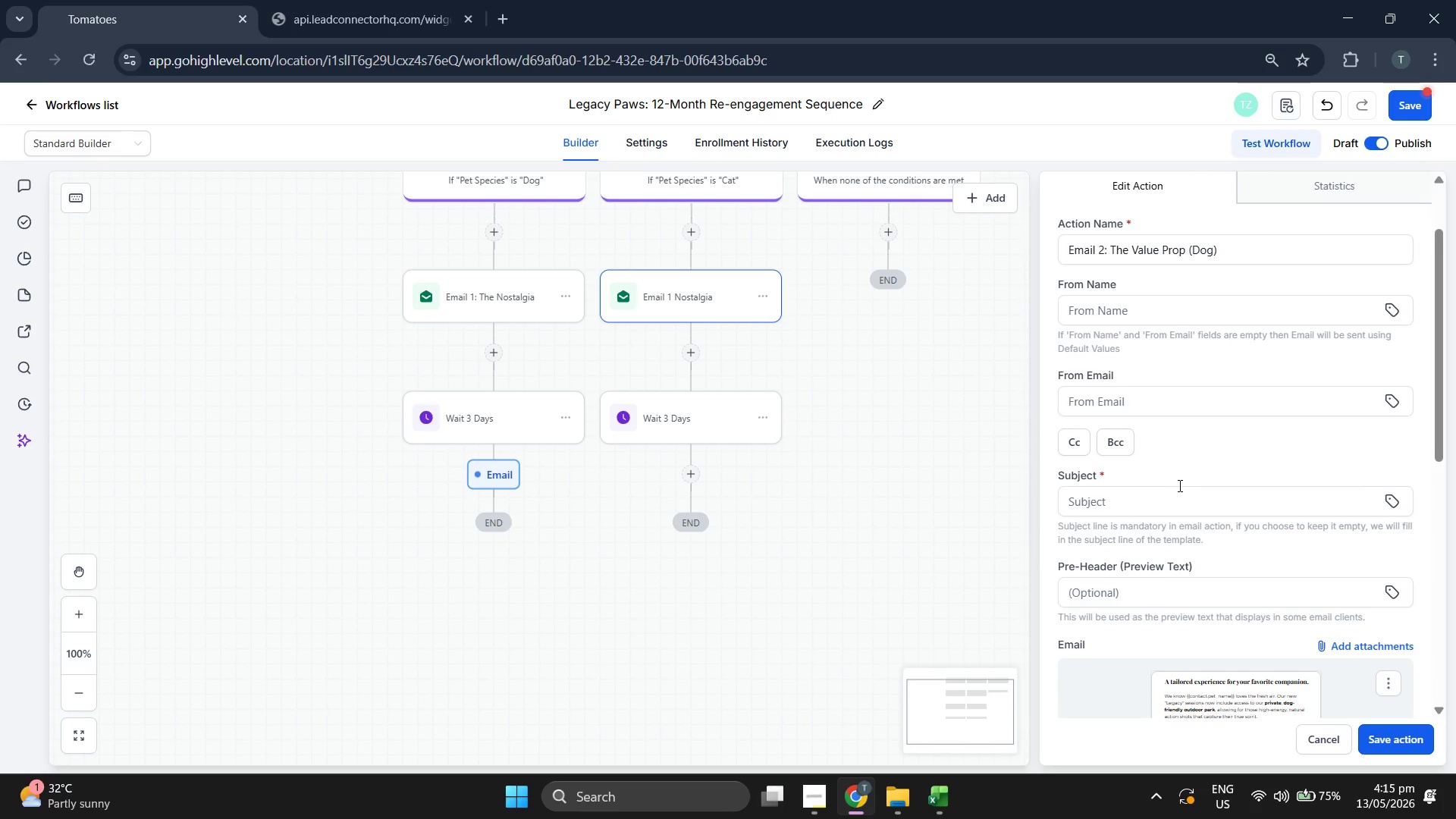 
left_click([1173, 486])
 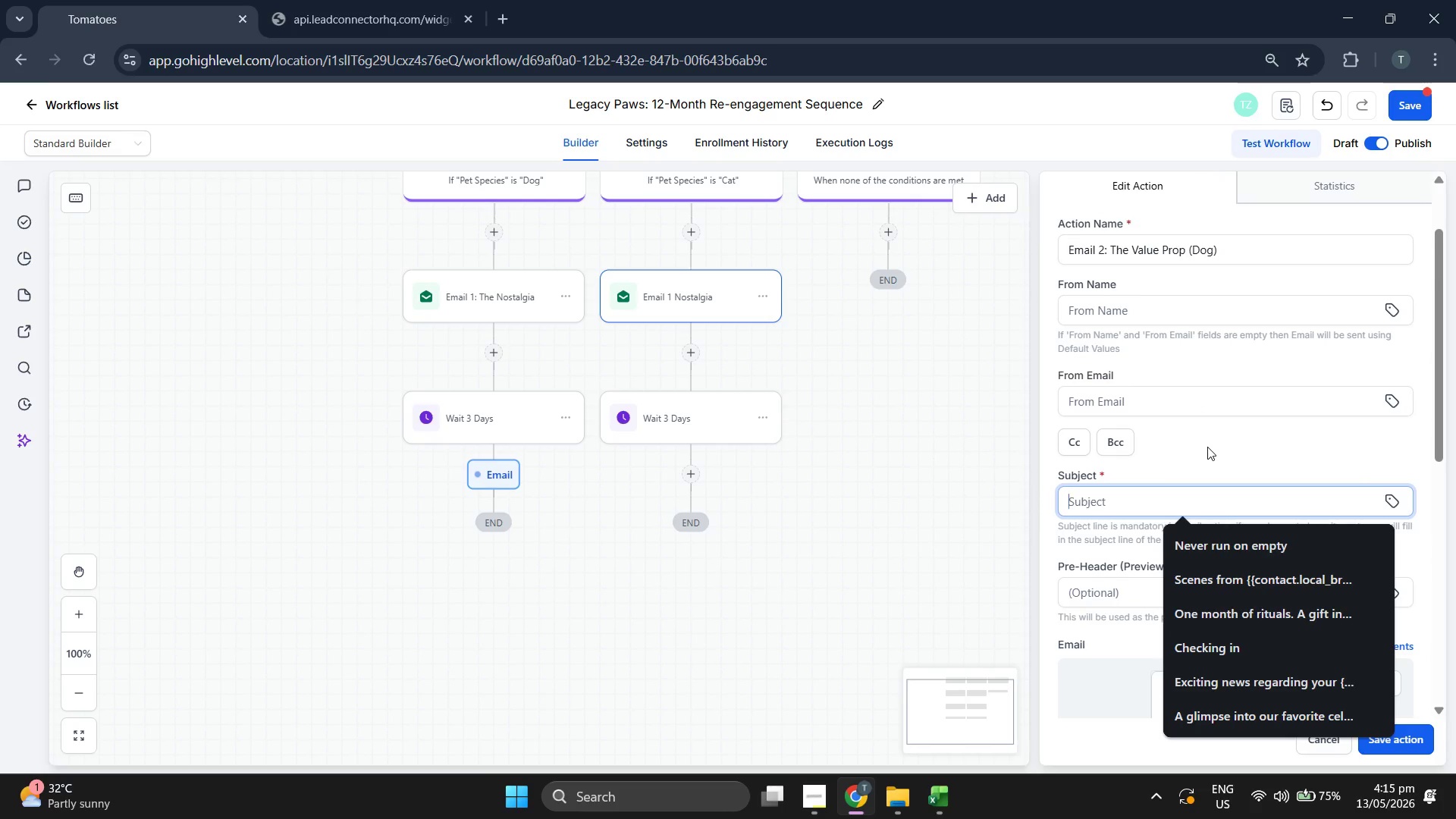 
type(Desined)
key(Backspace)
key(Backspace)
key(Backspace)
type(gned for )
 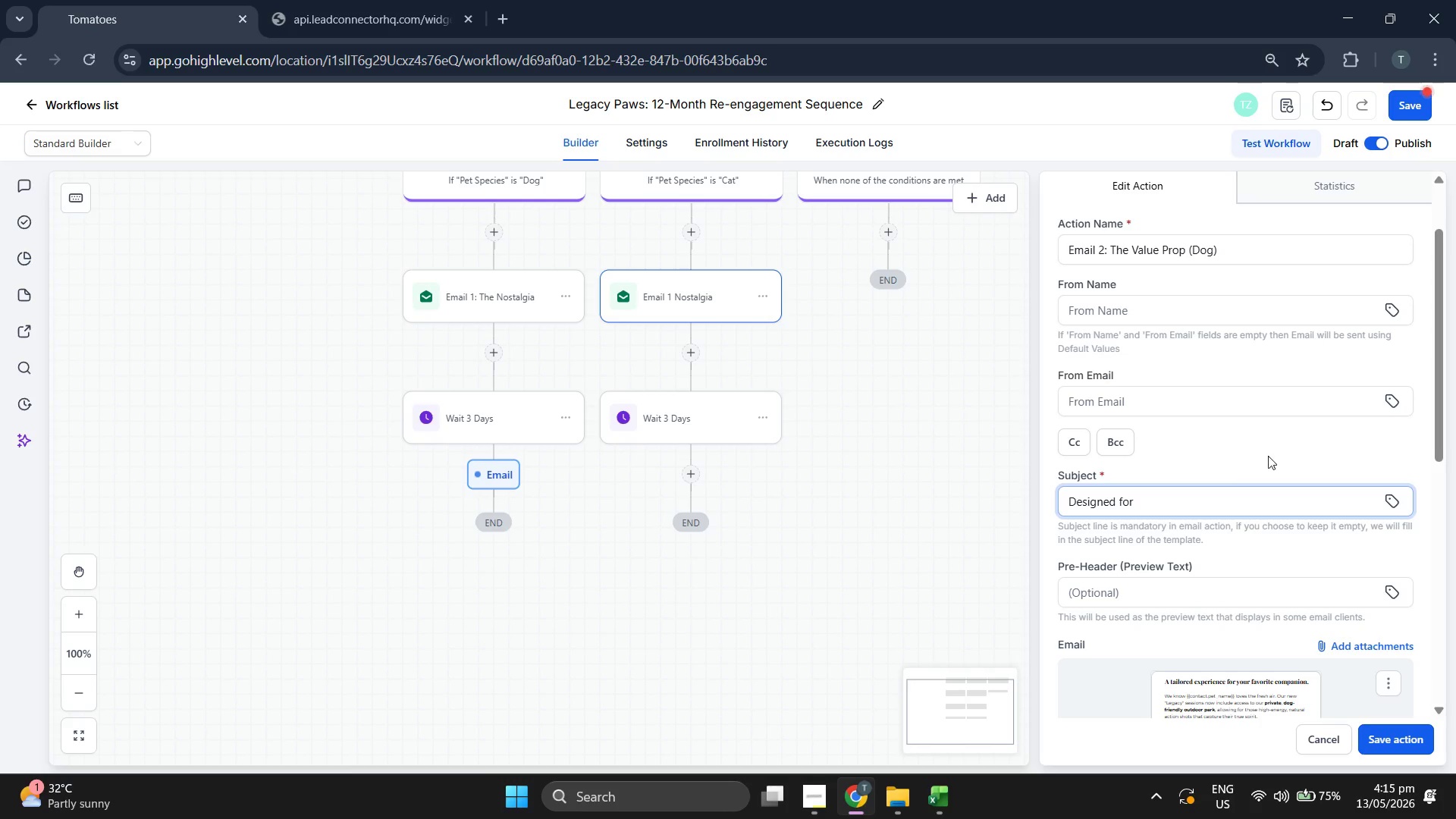 
left_click([1395, 501])
 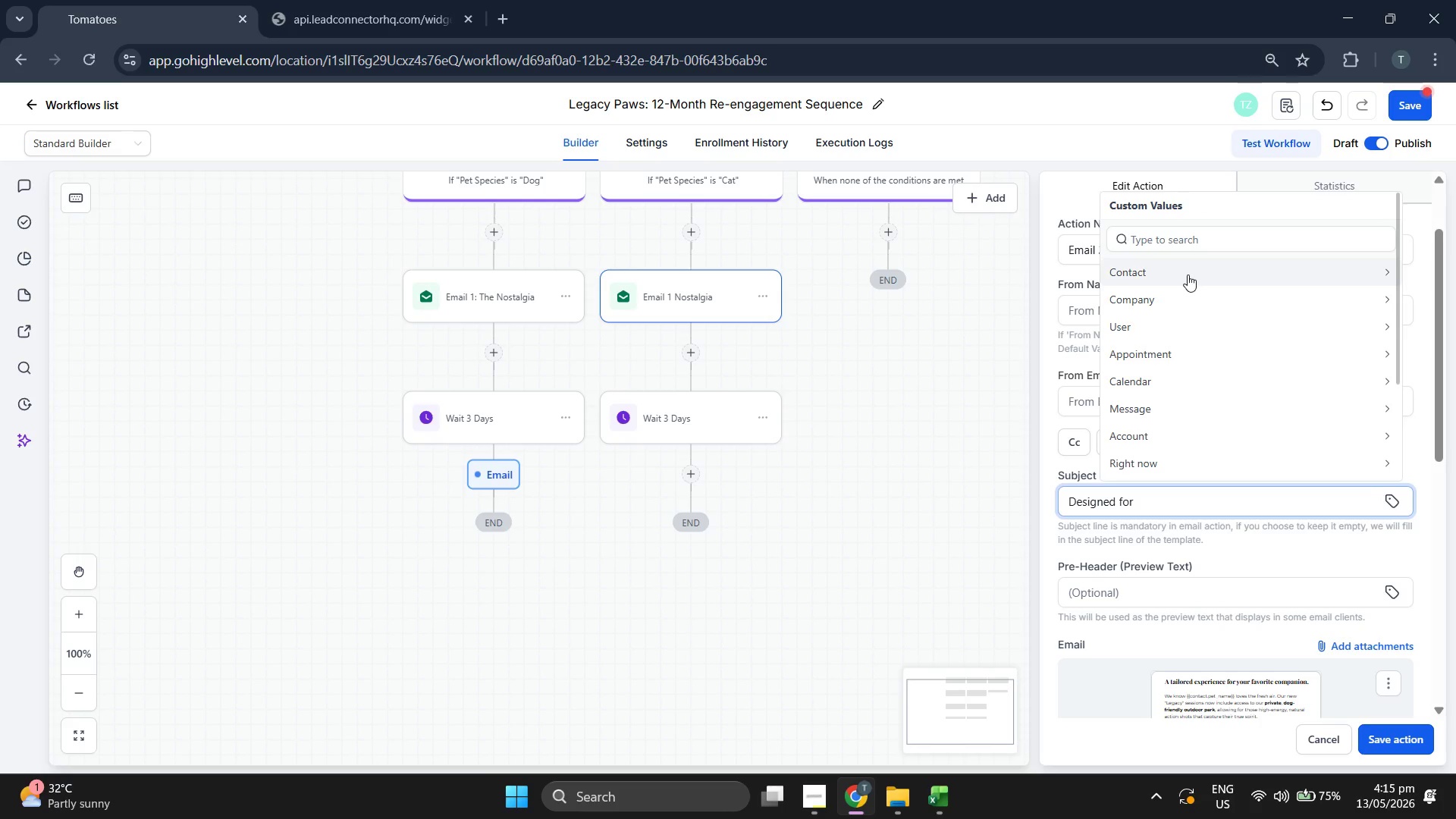 
left_click([1188, 275])
 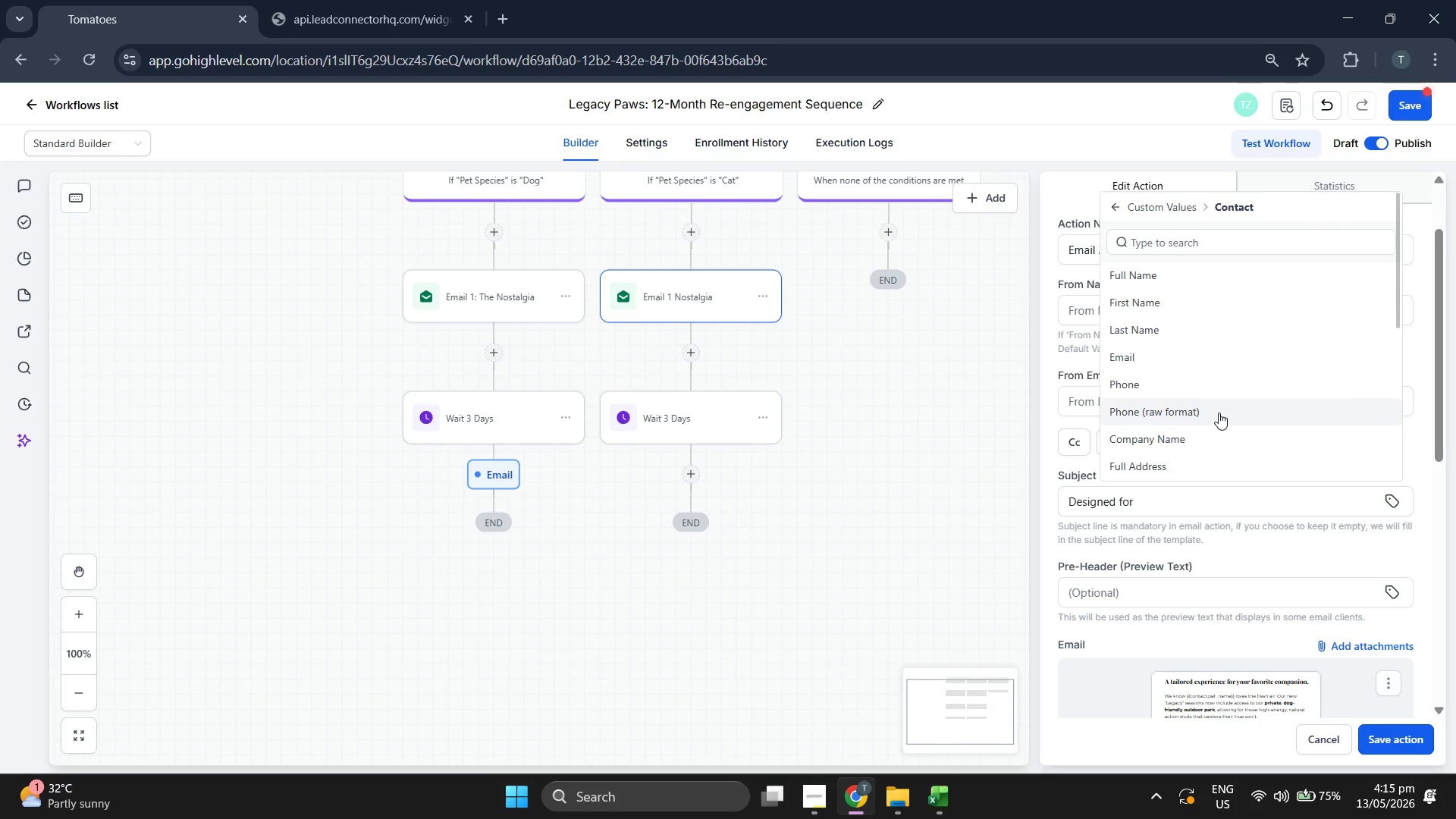 
scroll: coordinate [1206, 351], scroll_direction: down, amount: 9.0
 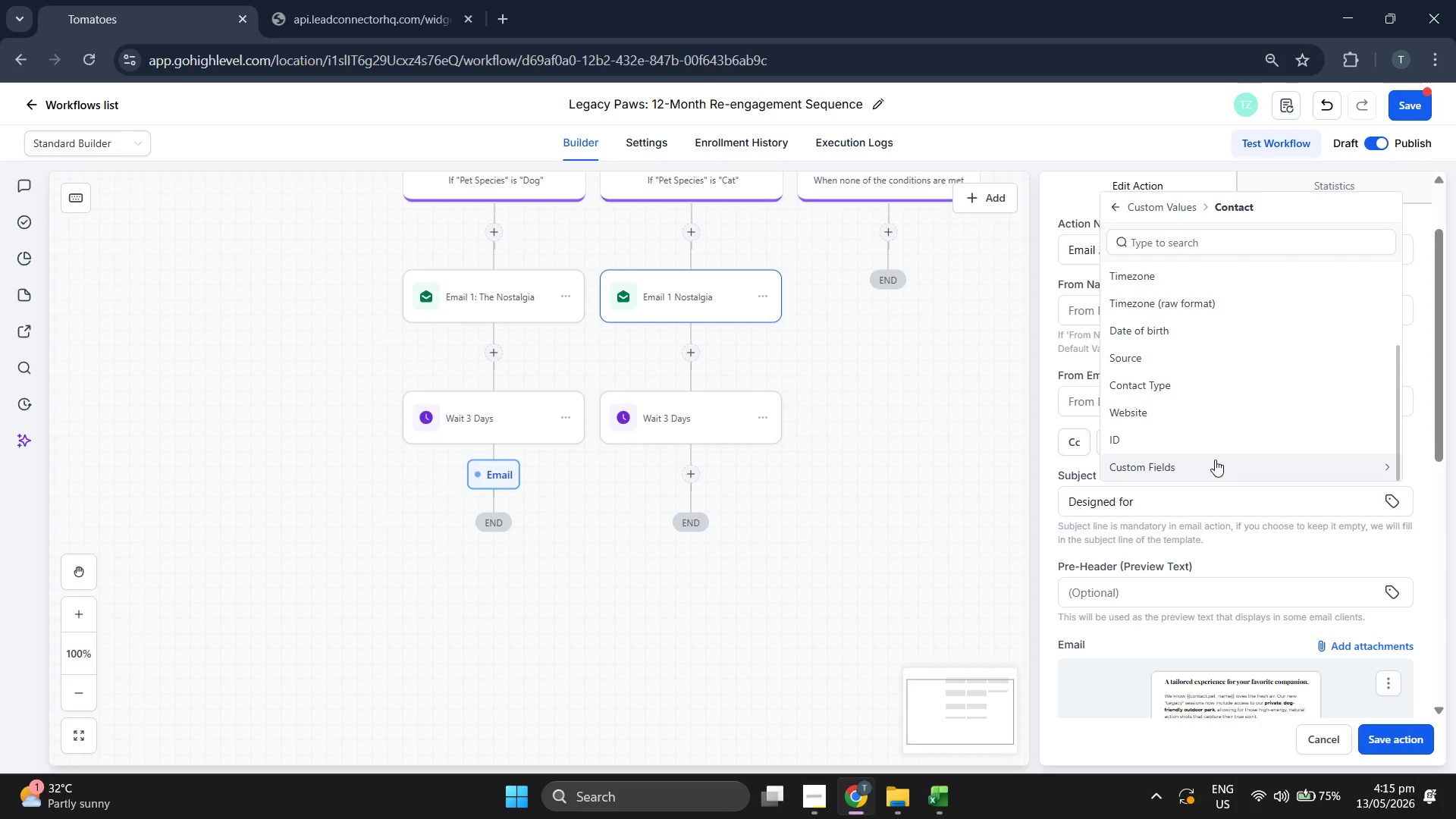 
left_click([1215, 463])
 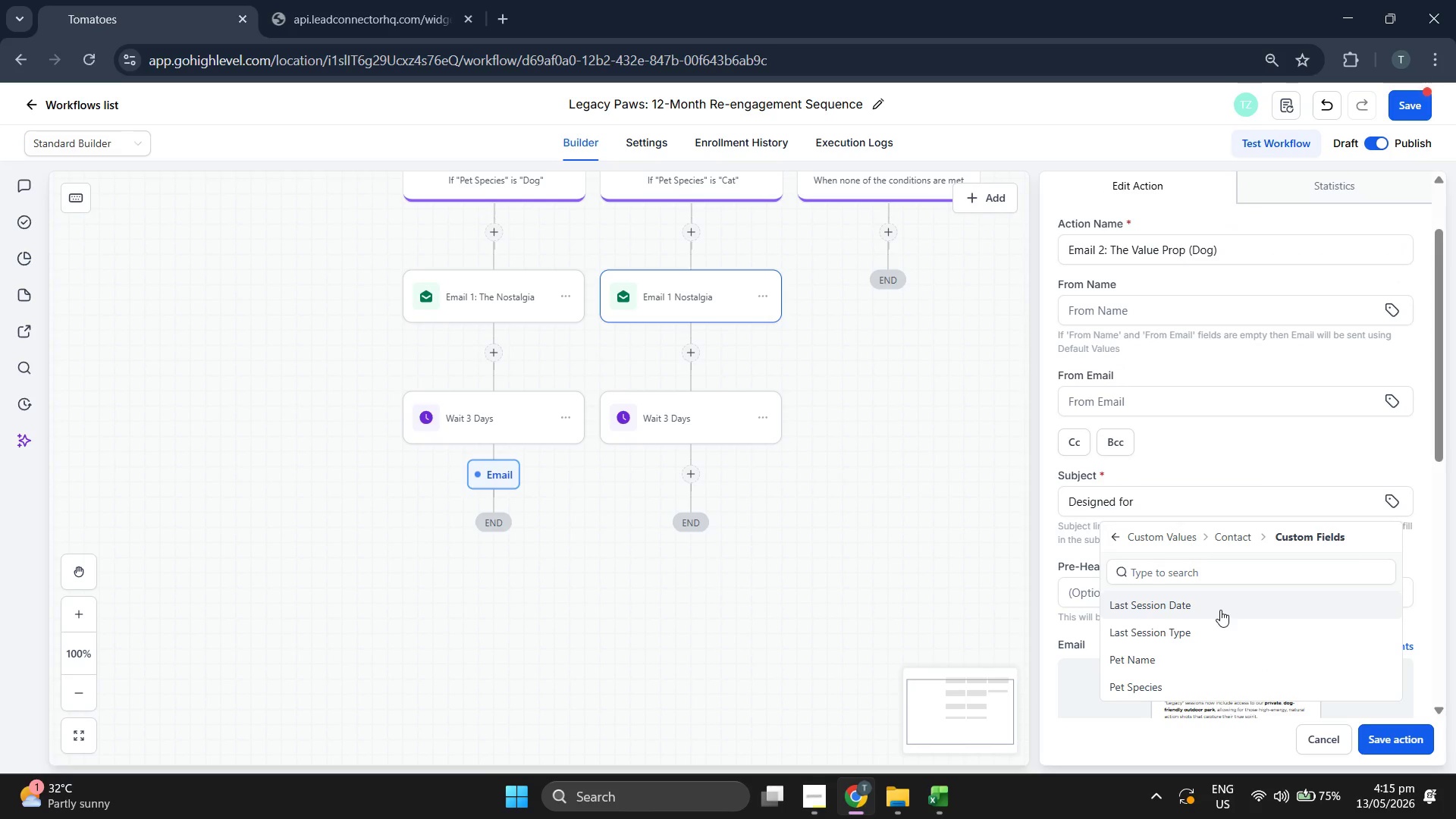 
left_click([1217, 660])
 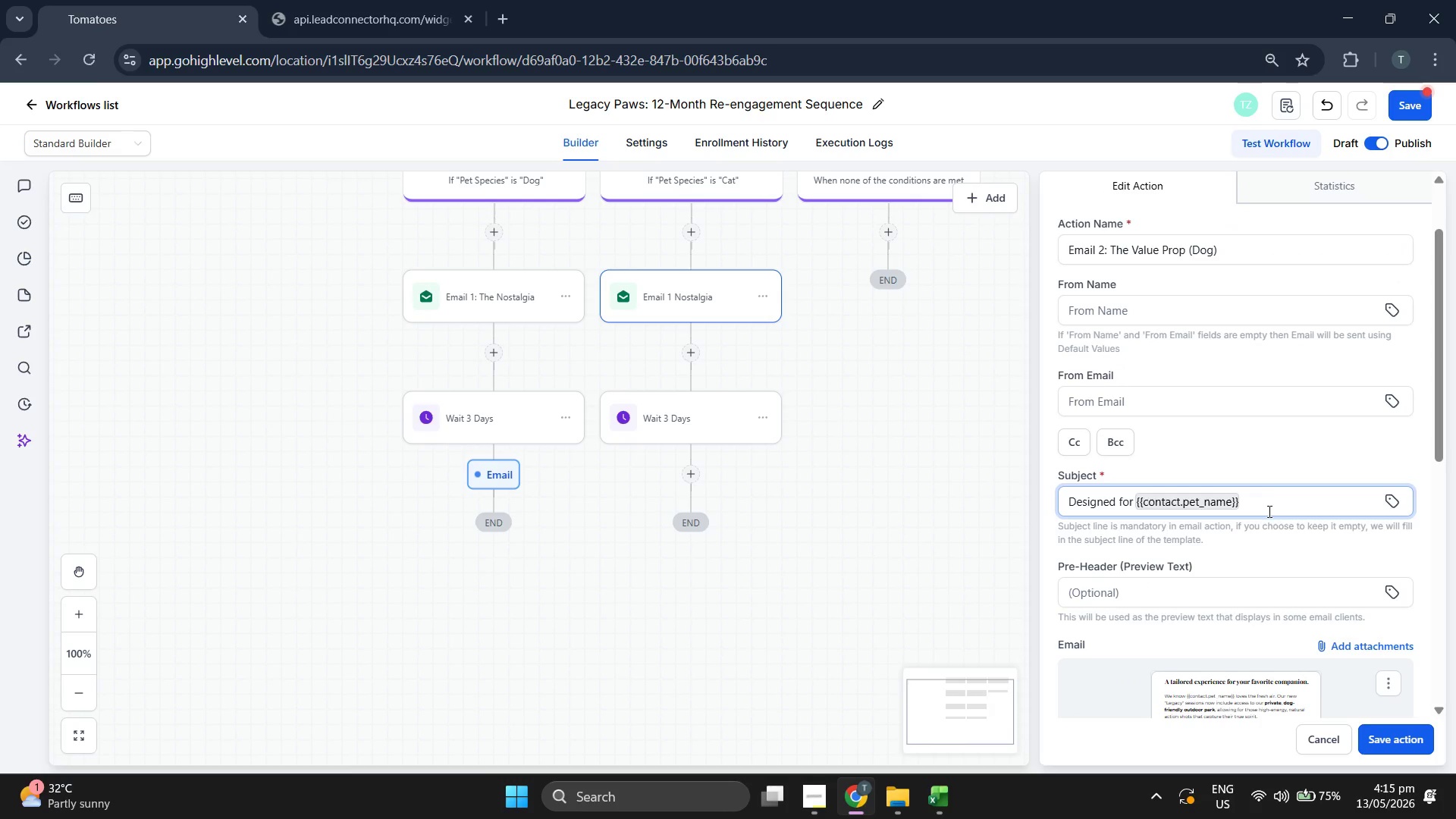 
scroll: coordinate [1278, 449], scroll_direction: down, amount: 1.0
 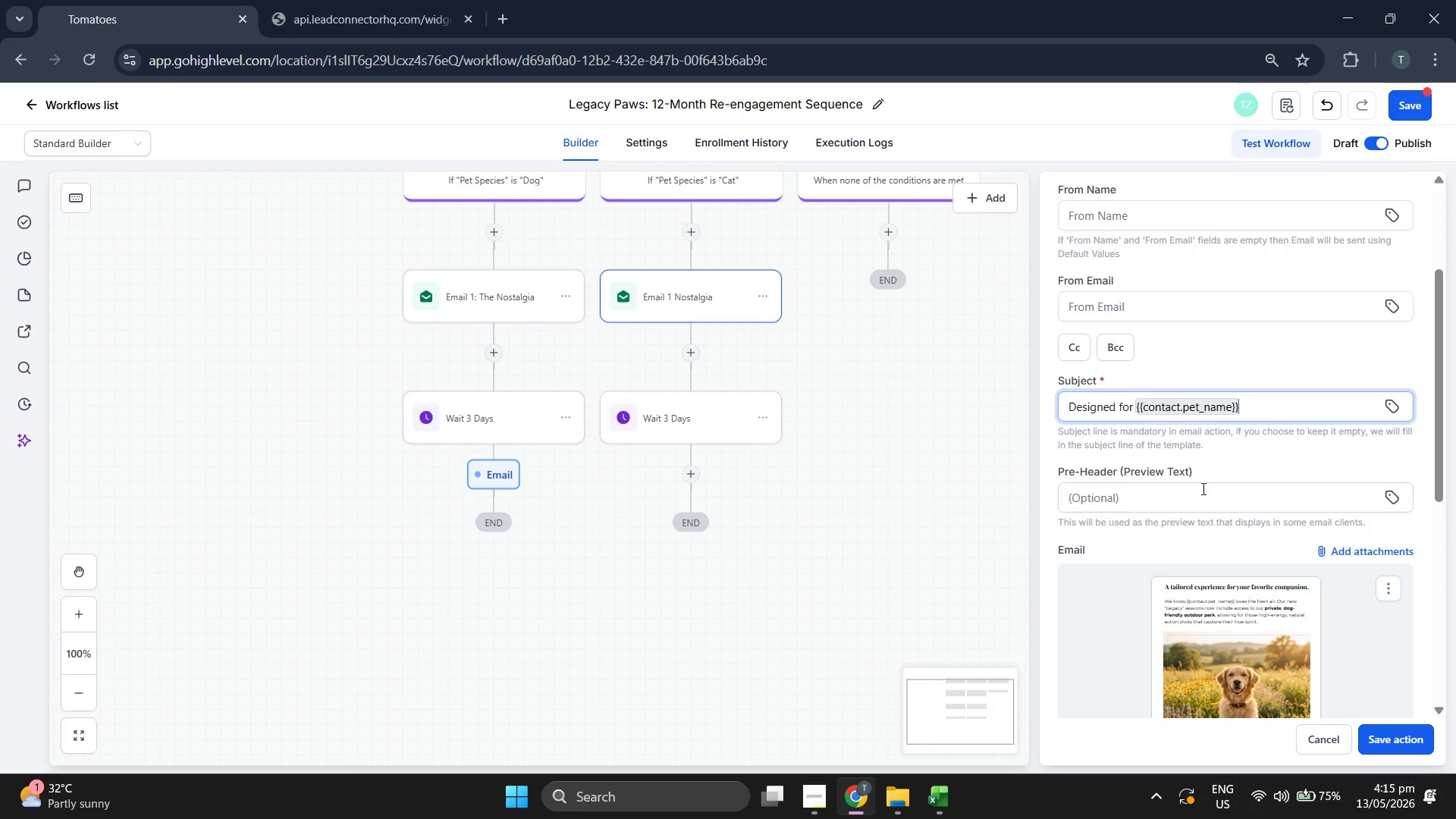 
left_click([1199, 494])
 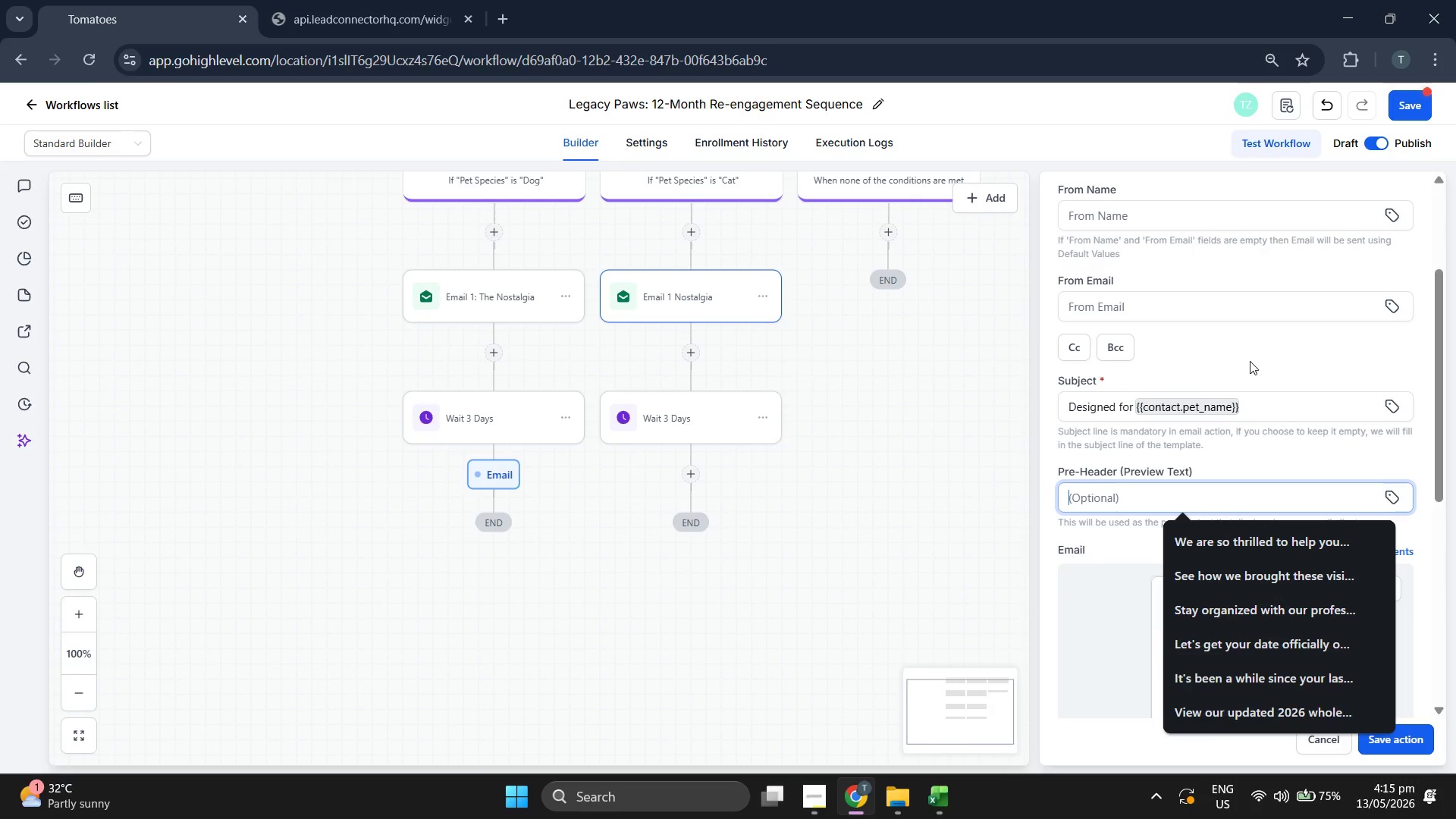 
type(A taol)
key(Backspace)
key(Backspace)
type(ilored experience for your favorite companion.)
 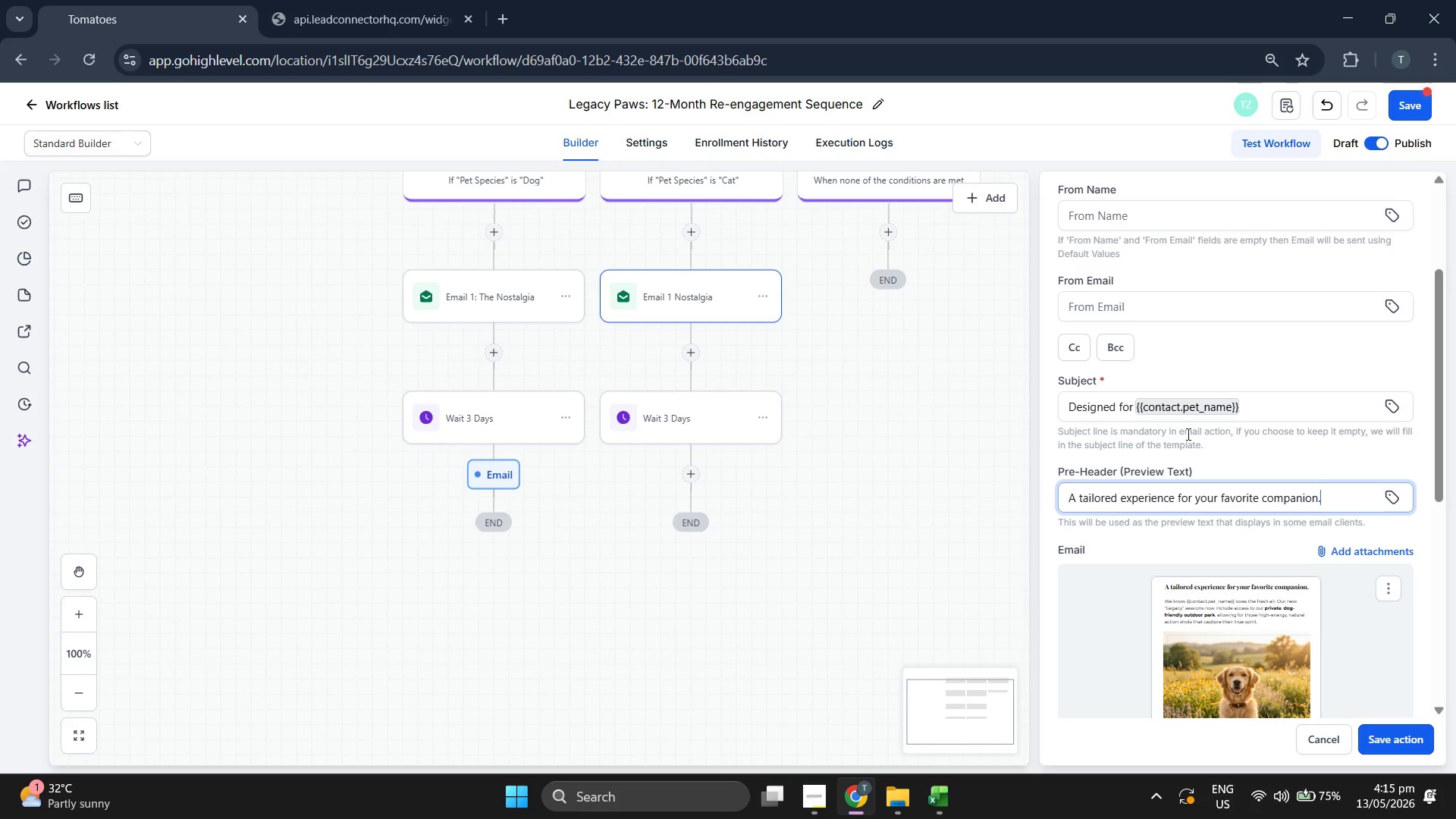 
scroll: coordinate [1159, 516], scroll_direction: down, amount: 4.0
 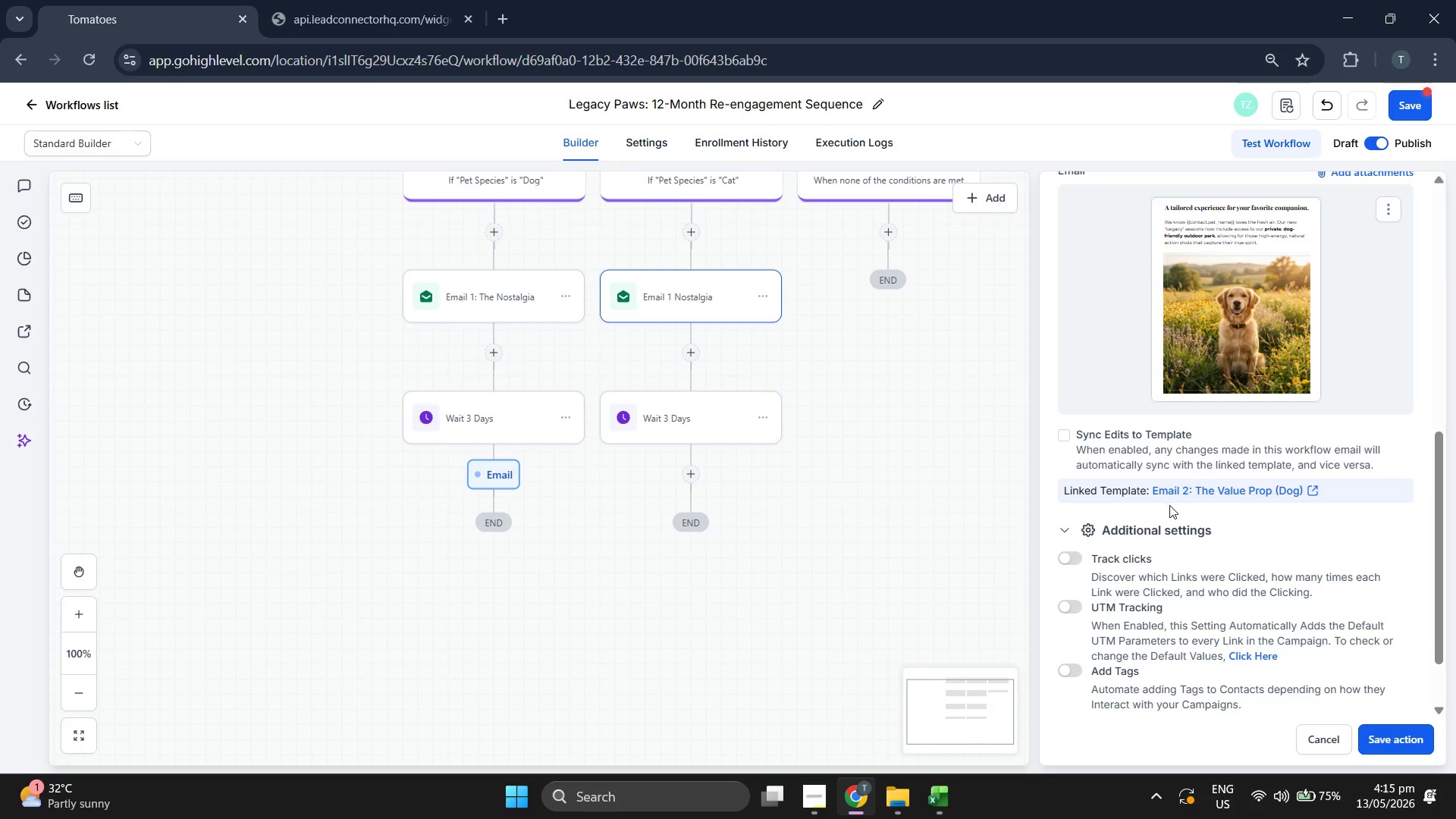 
scroll: coordinate [1169, 513], scroll_direction: up, amount: 8.0
 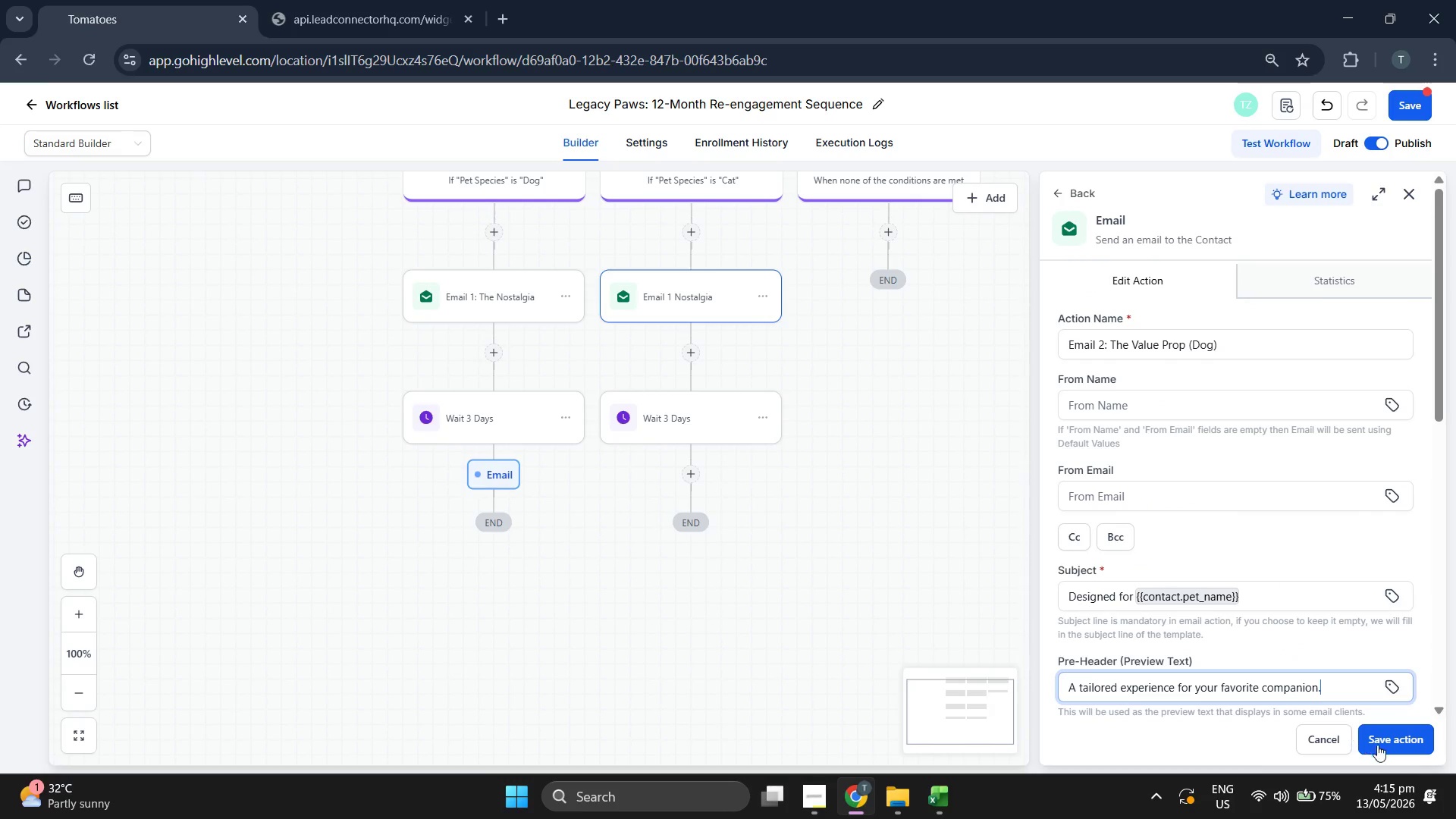 
left_click([1392, 750])
 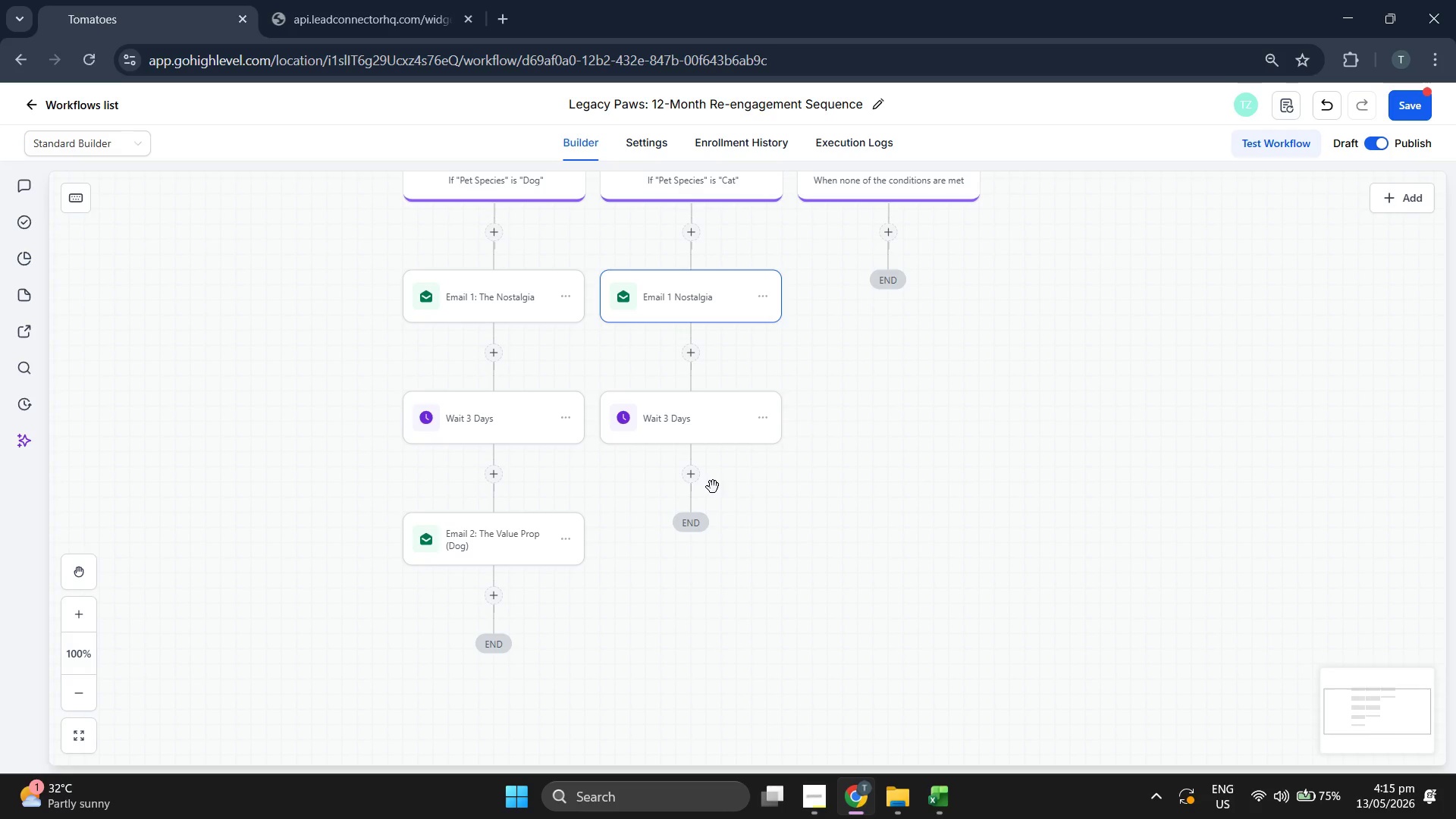 
left_click([697, 477])
 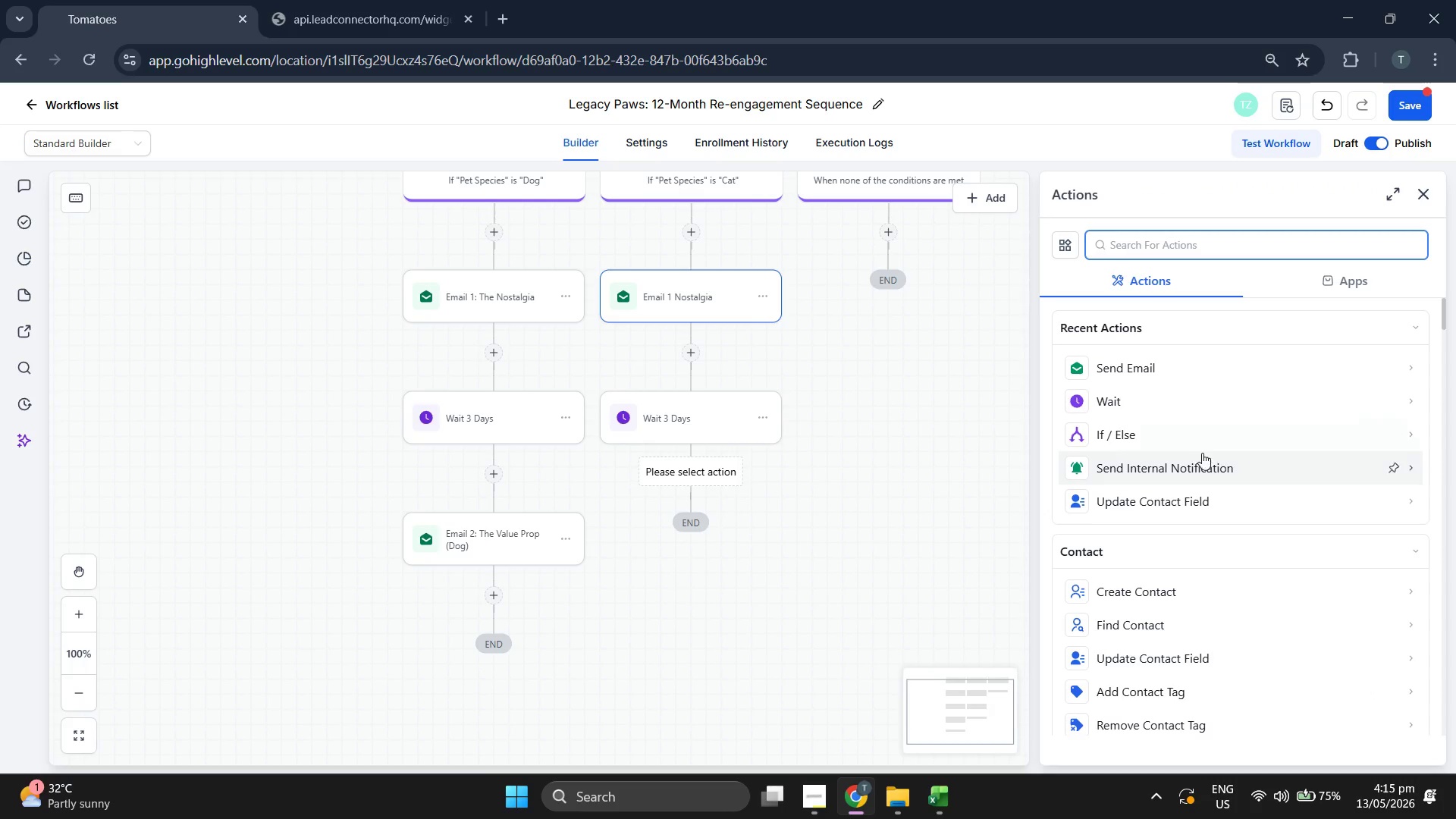 
left_click([1199, 369])
 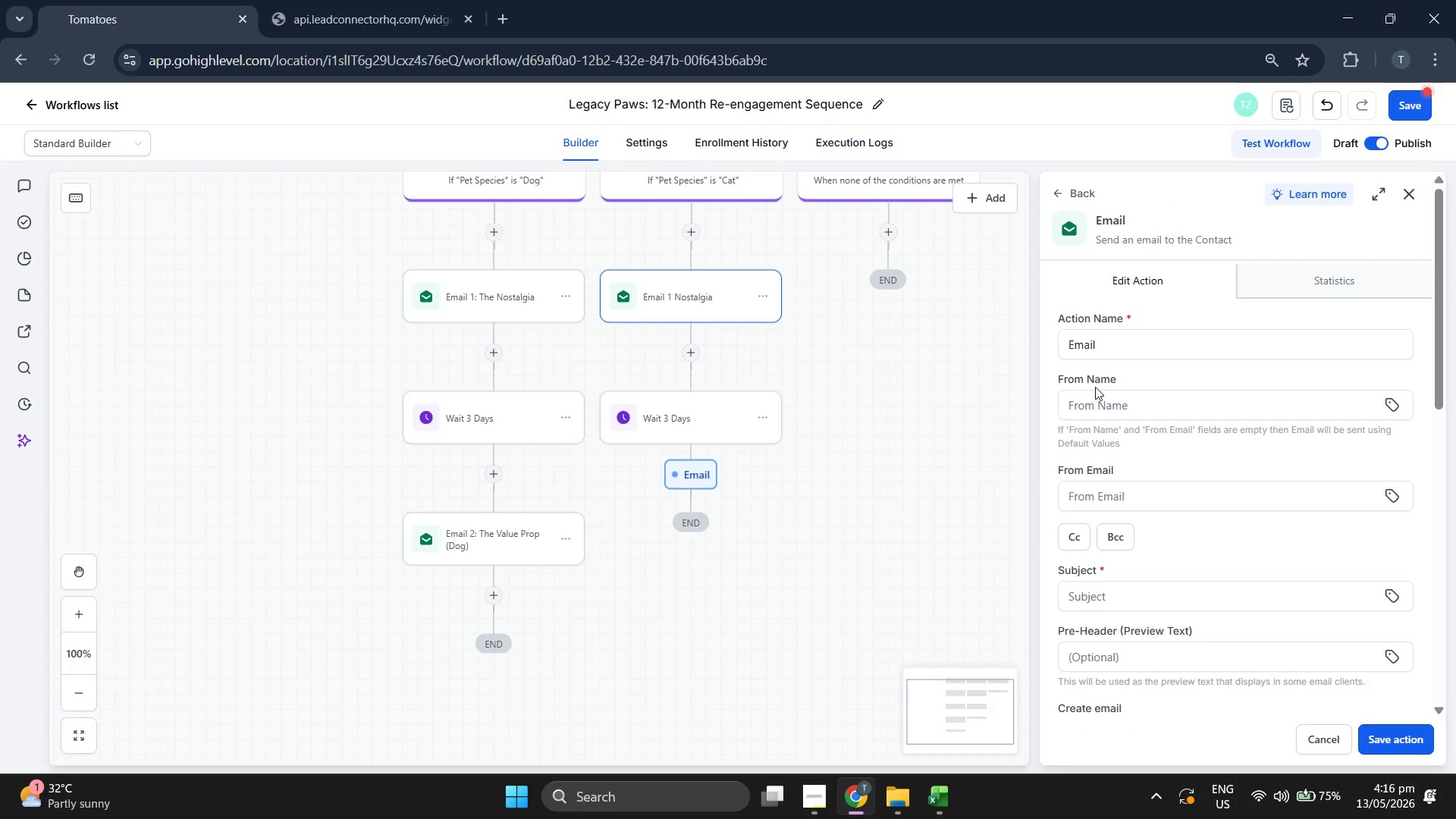 
scroll: coordinate [1226, 357], scroll_direction: down, amount: 8.0
 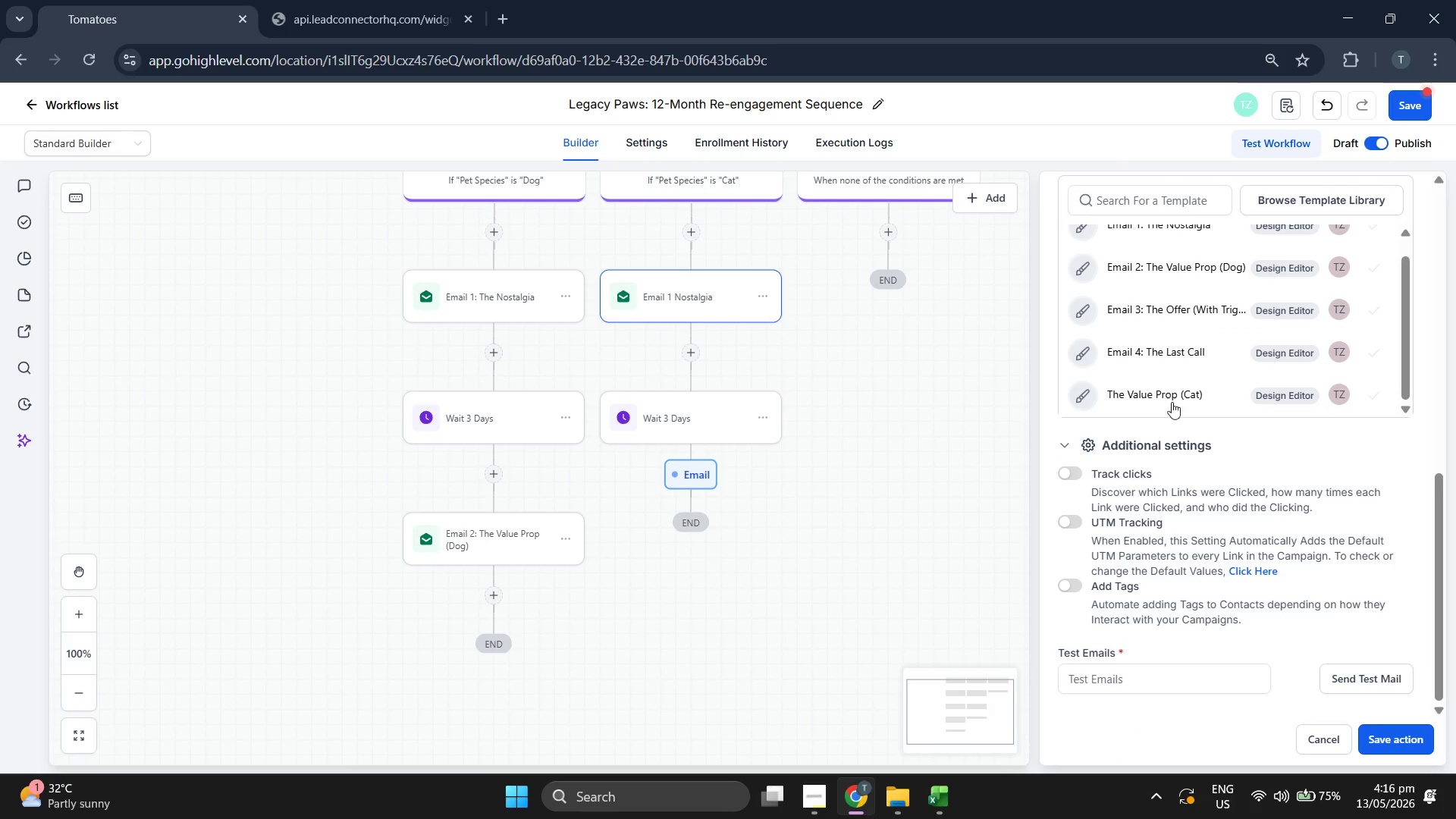 
left_click([1172, 396])
 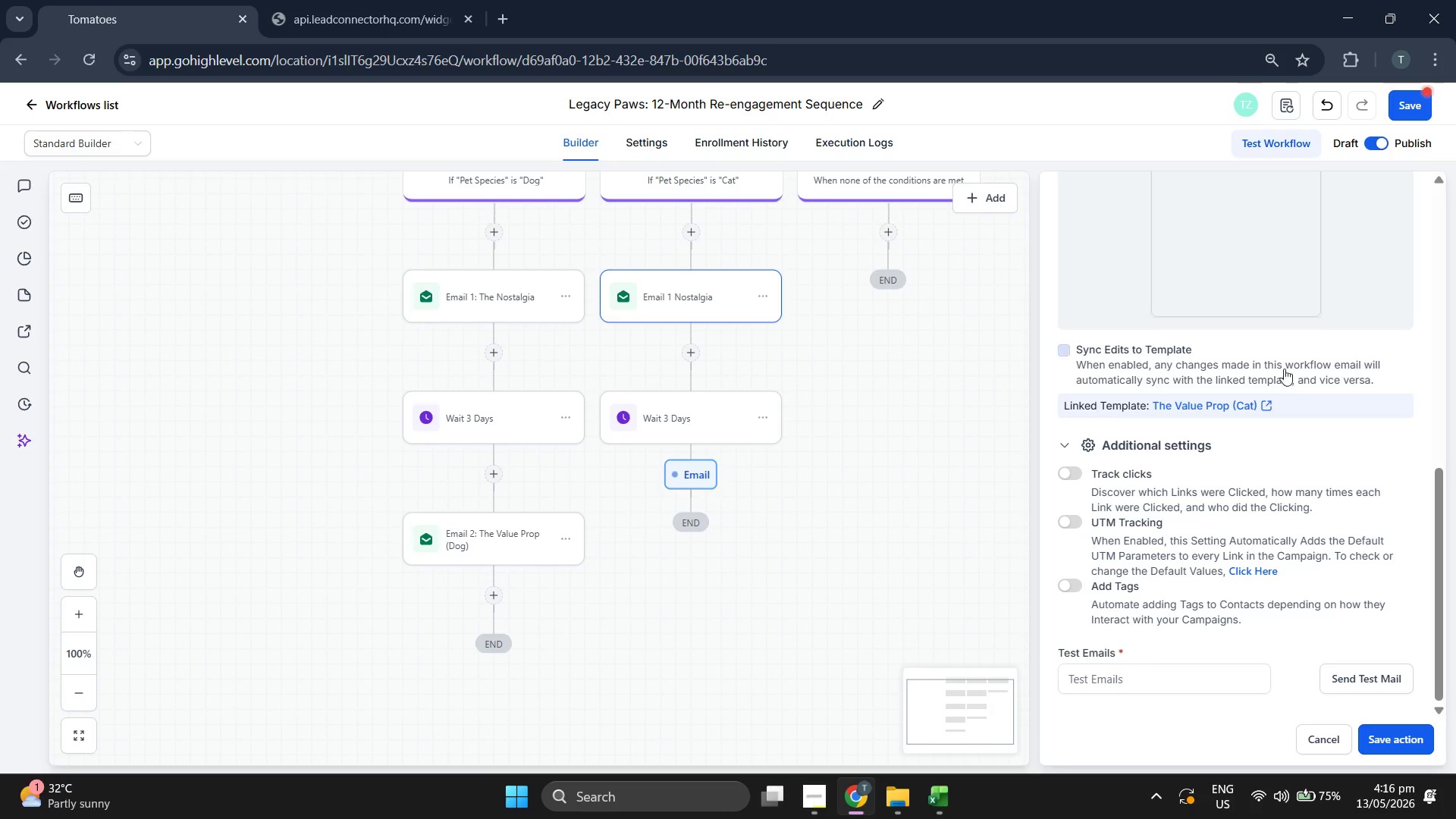 
scroll: coordinate [1290, 393], scroll_direction: up, amount: 7.0
 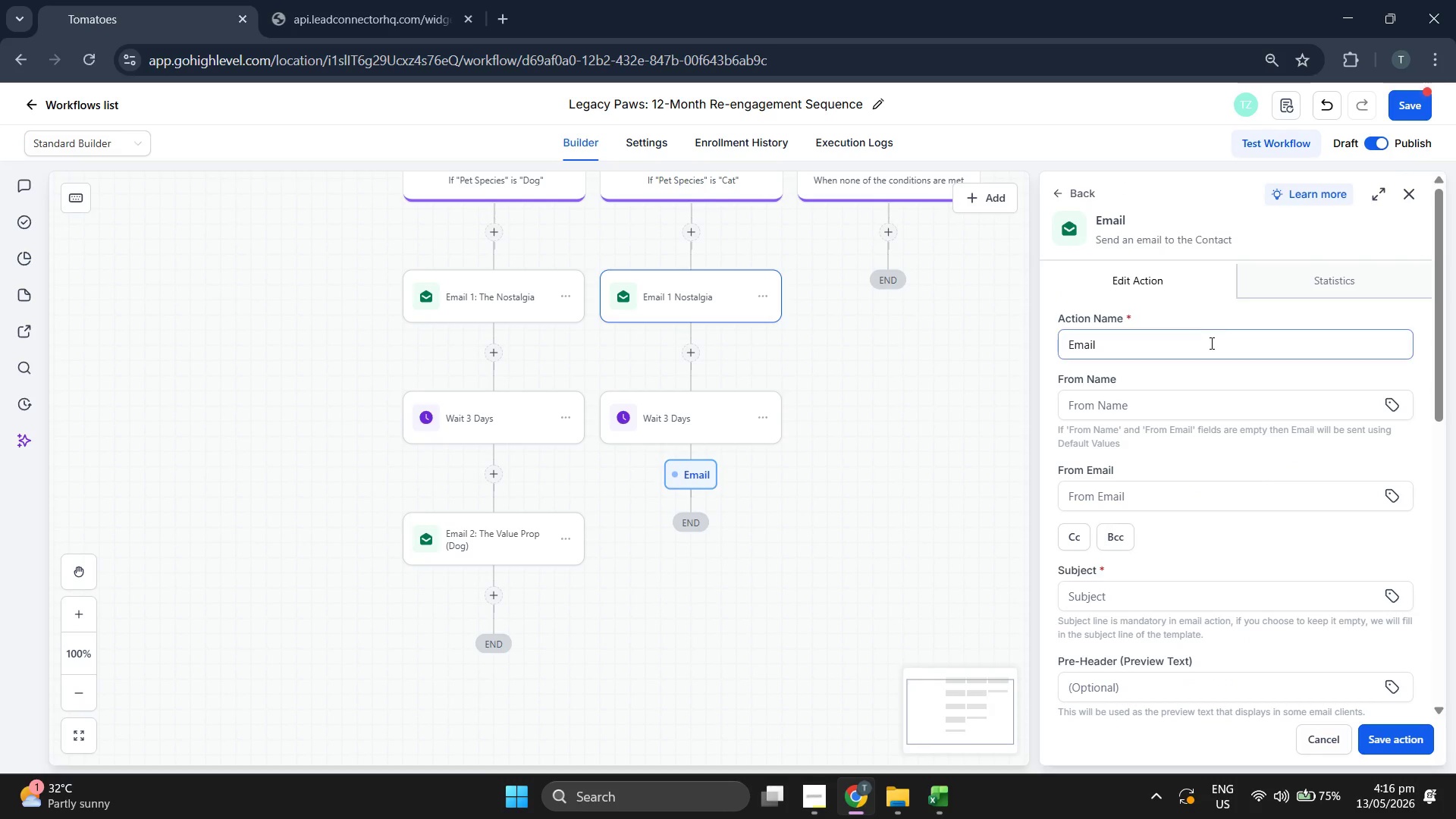 
left_click([1208, 343])
 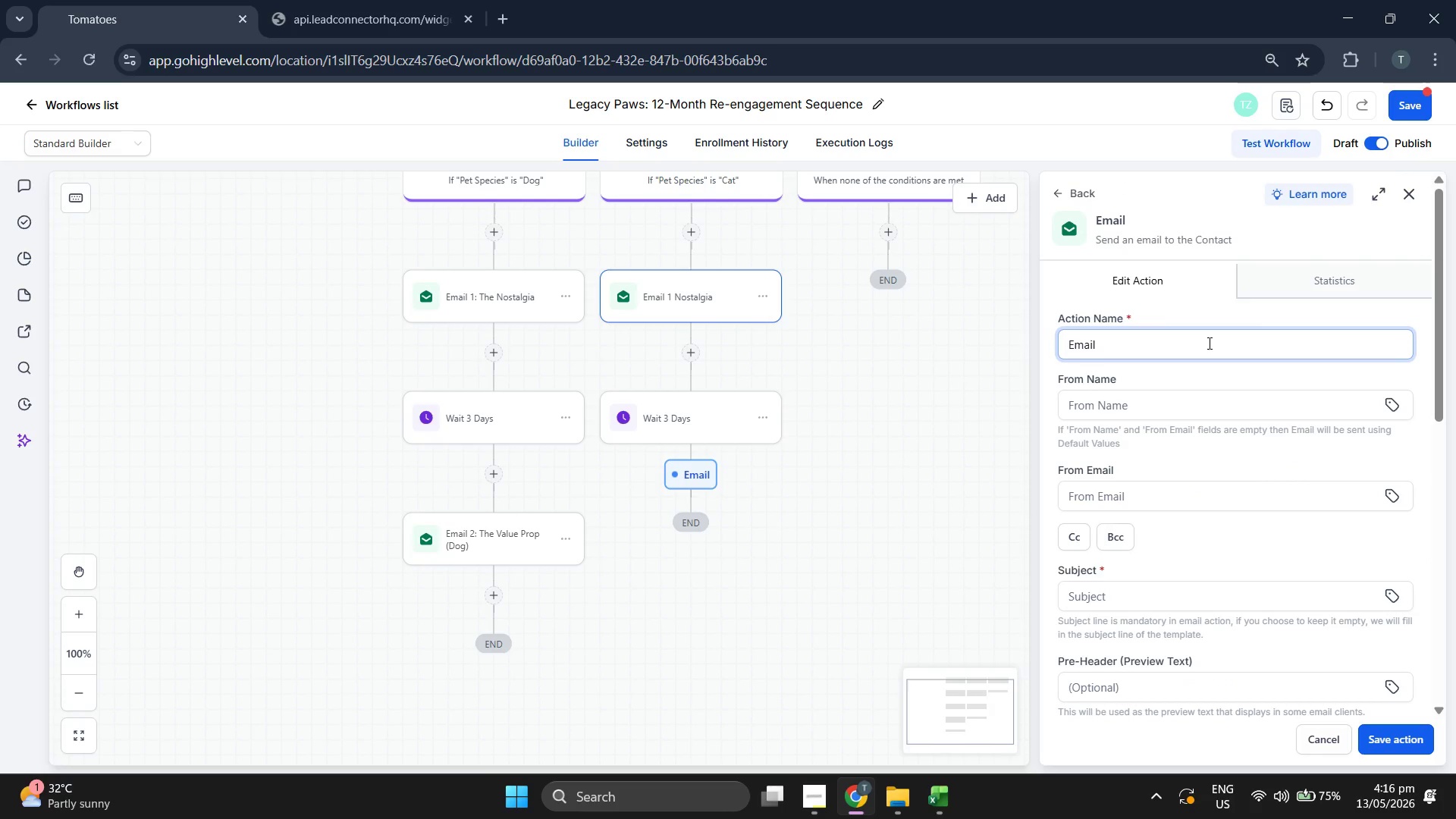 
type( 2" T)
key(Backspace)
key(Backspace)
key(Backspace)
type(: The Value Prop (Cat))
 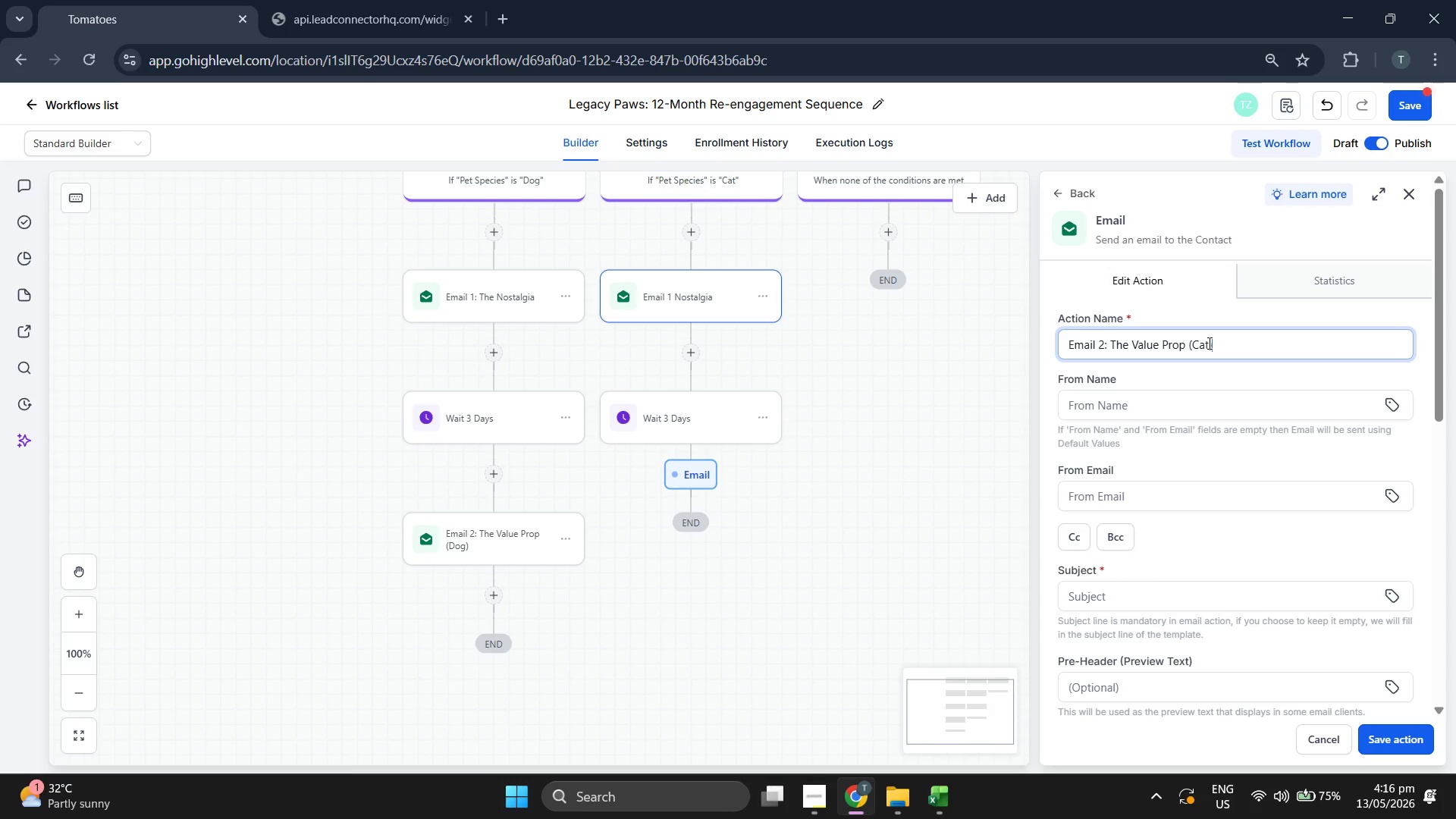 
scroll: coordinate [1191, 443], scroll_direction: down, amount: 2.0
 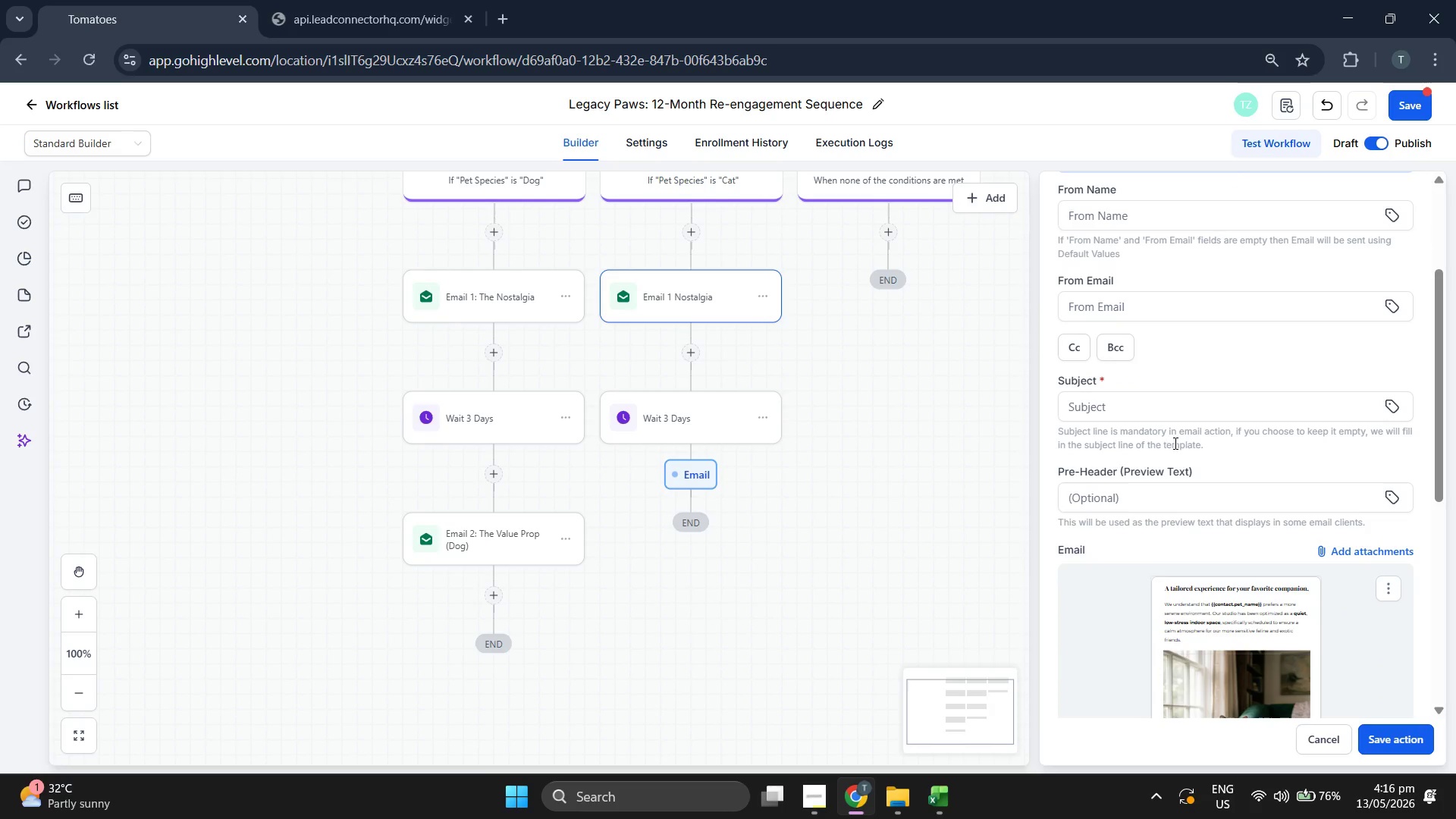 
left_click([1156, 416])
 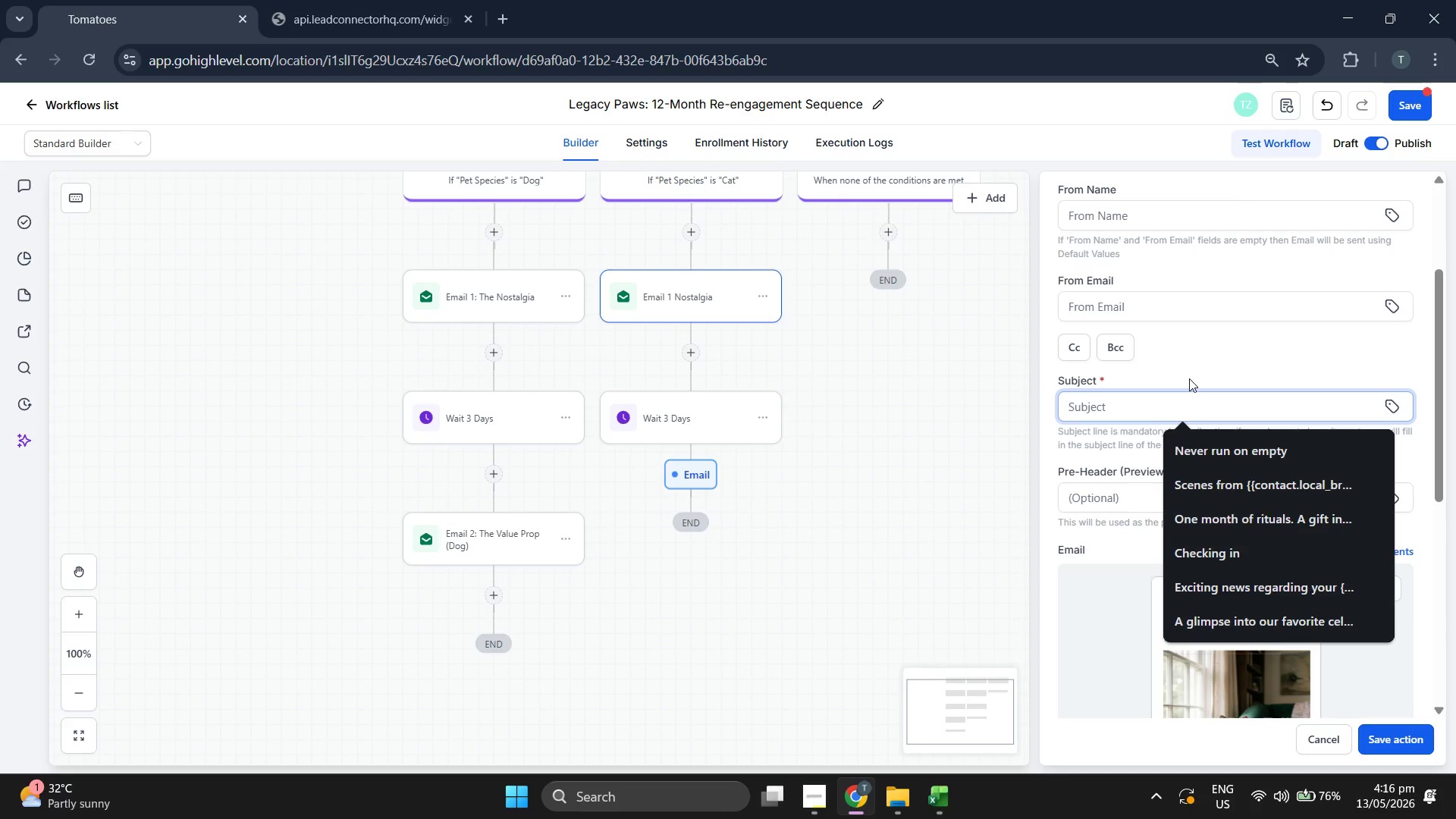 
type(Designed)
 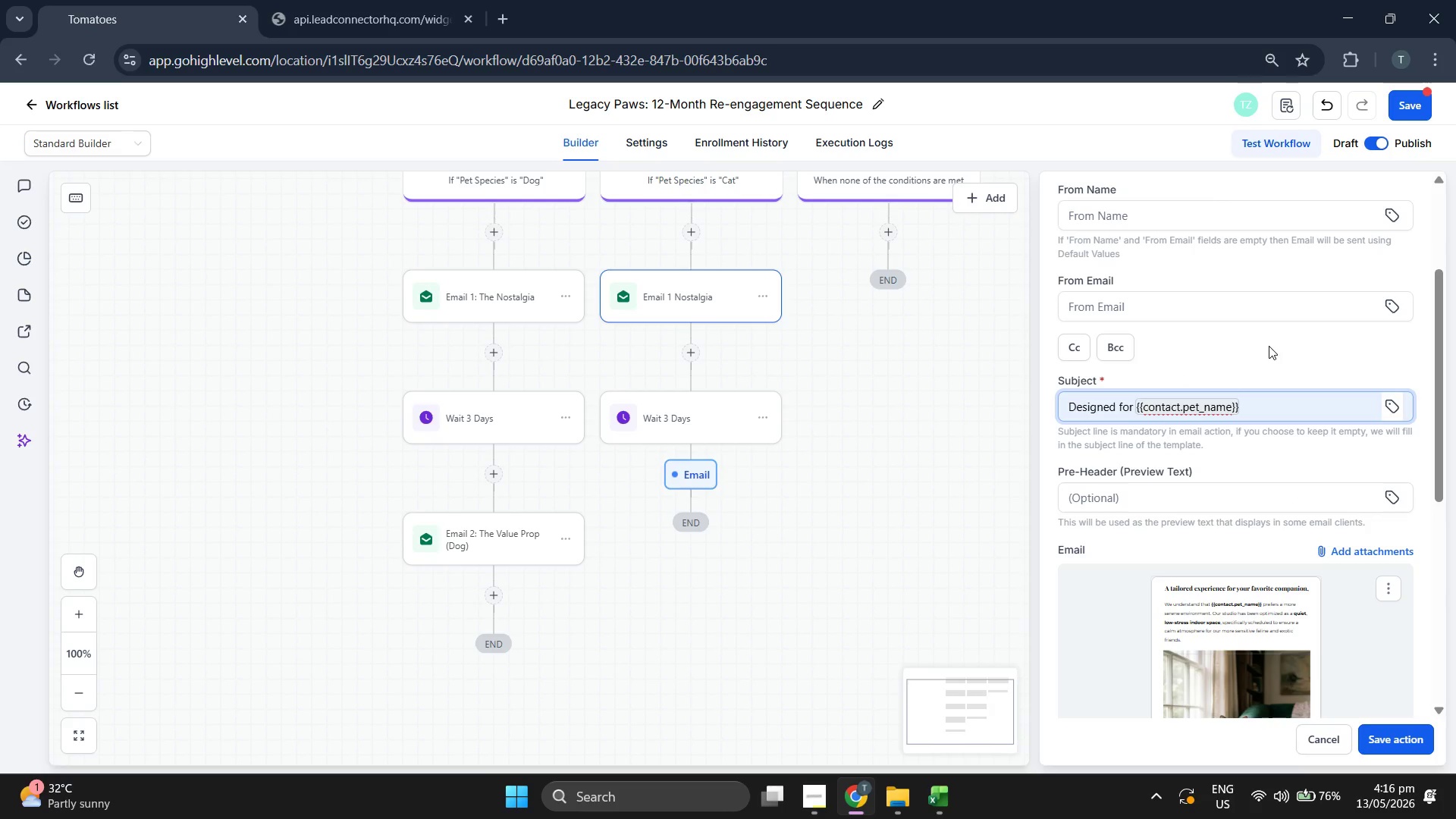 
left_click([1189, 494])
 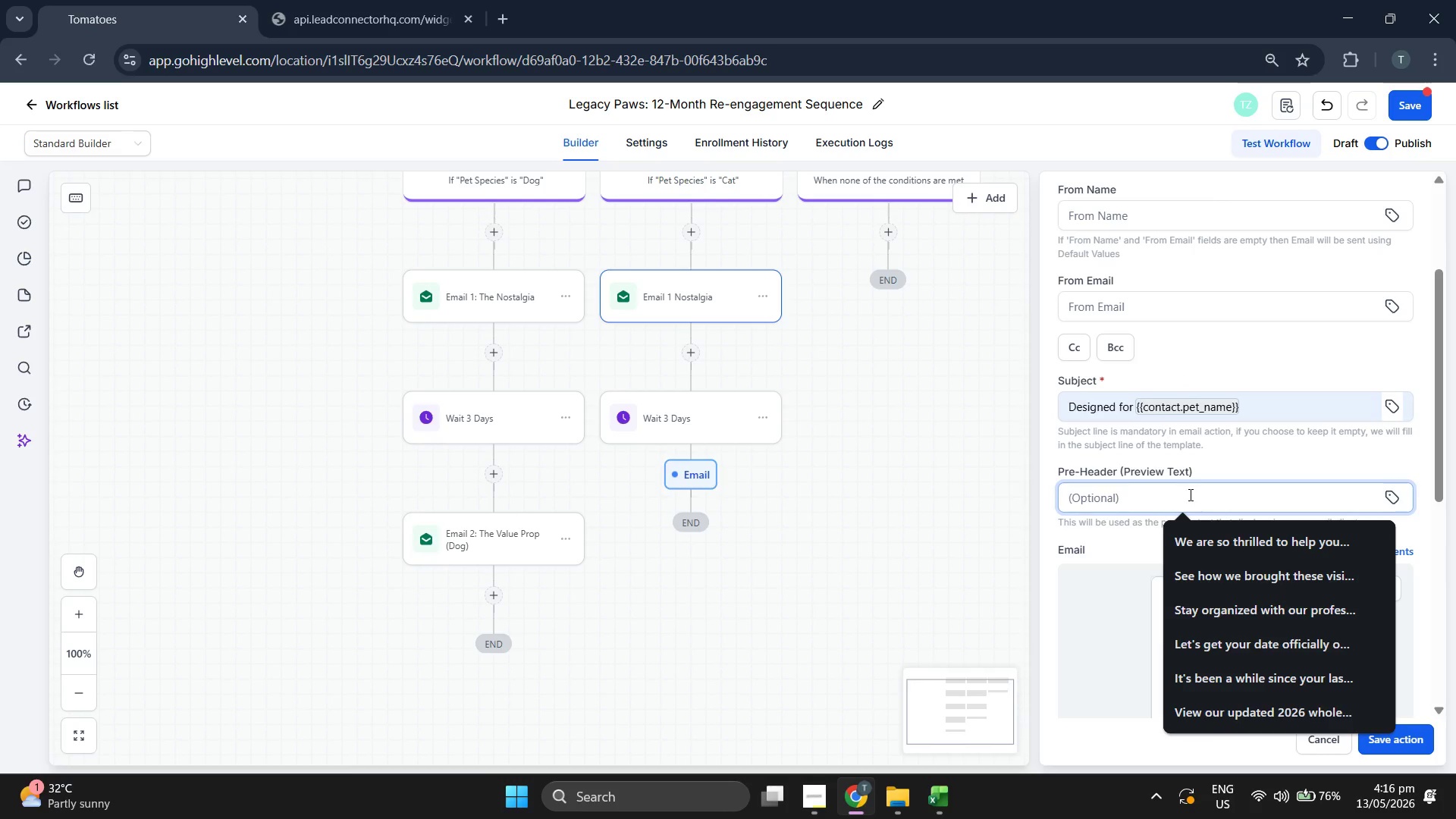 
key(CapsLock)
 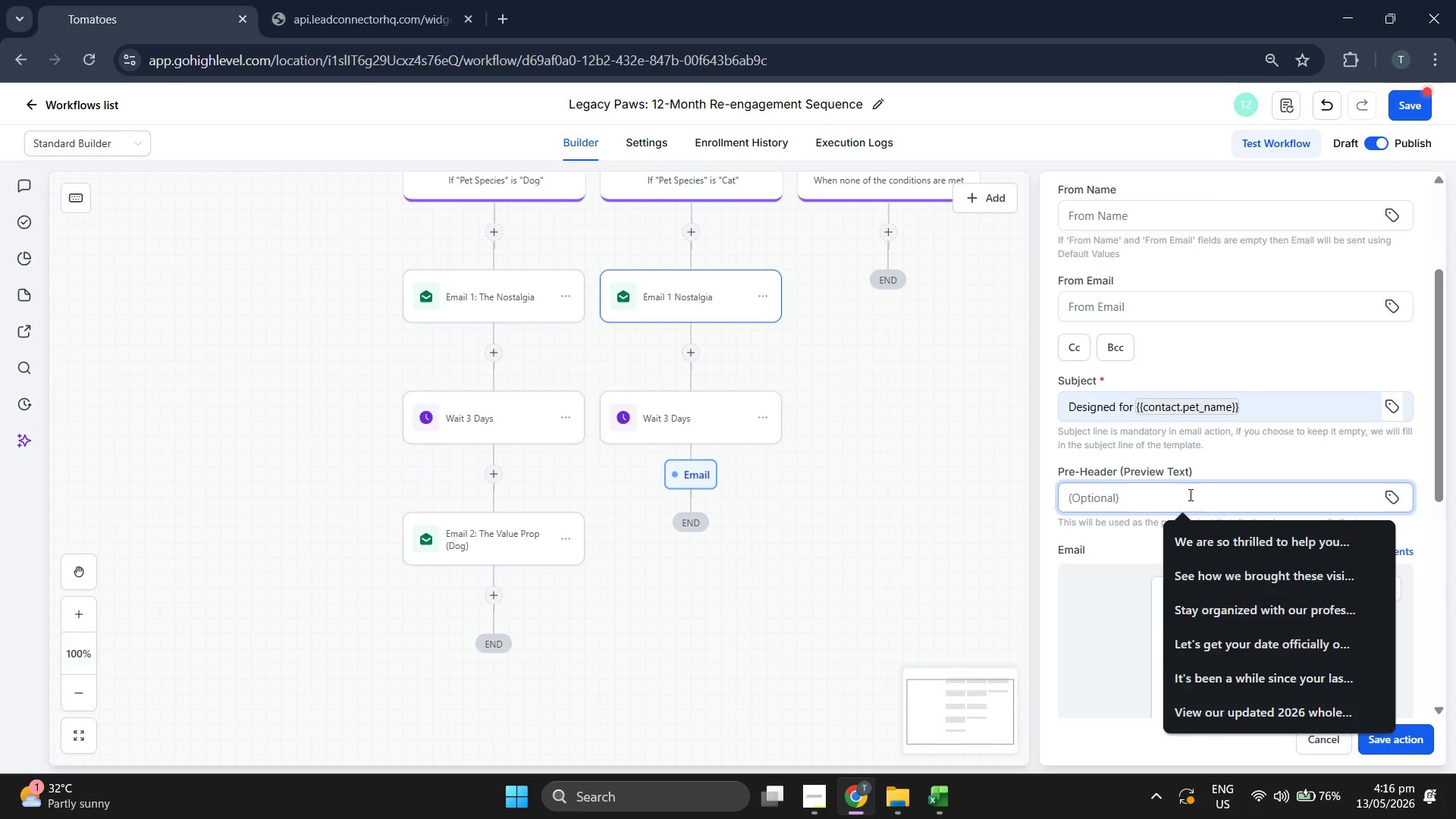 
key(A)
 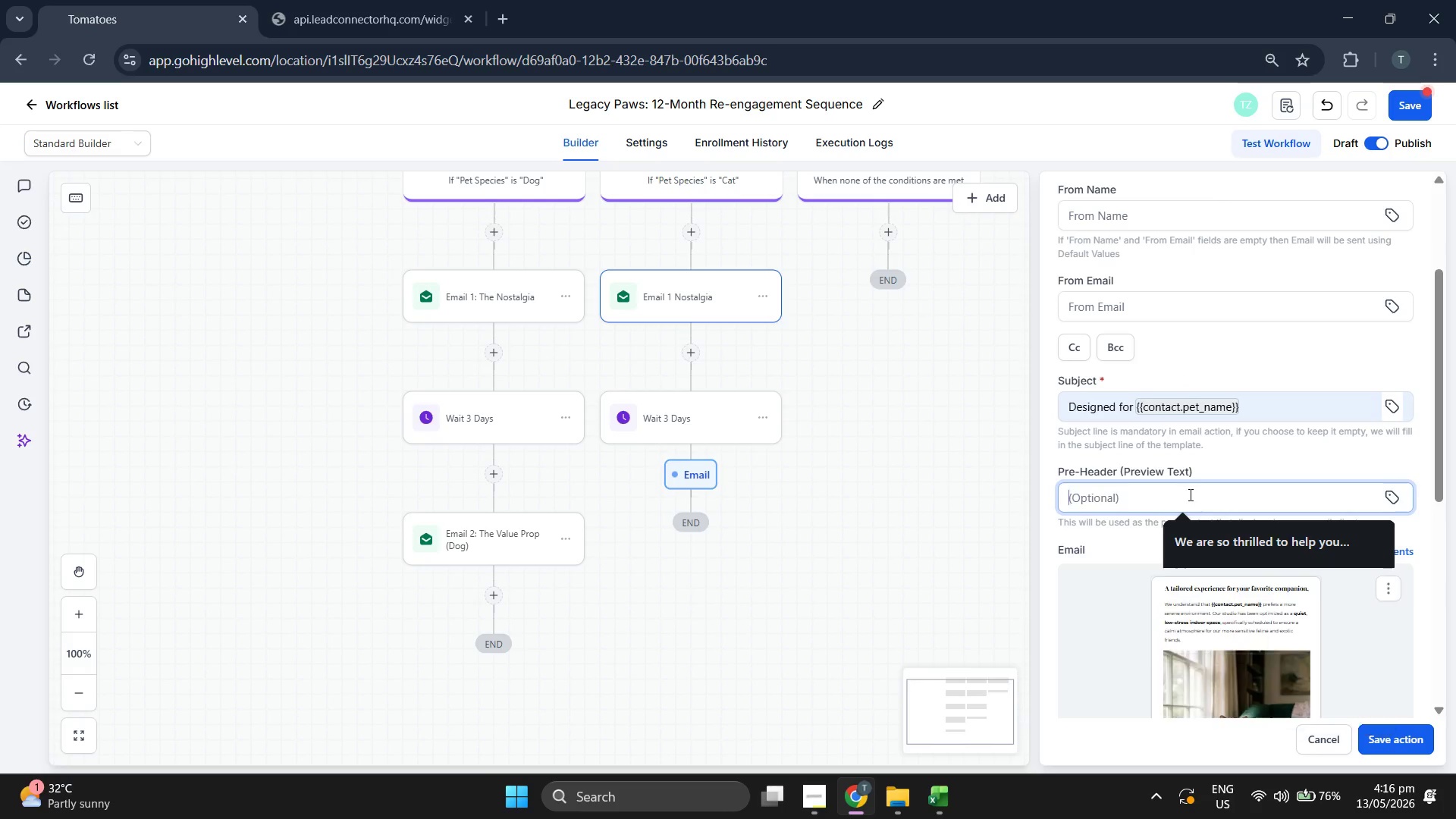 
key(CapsLock)
 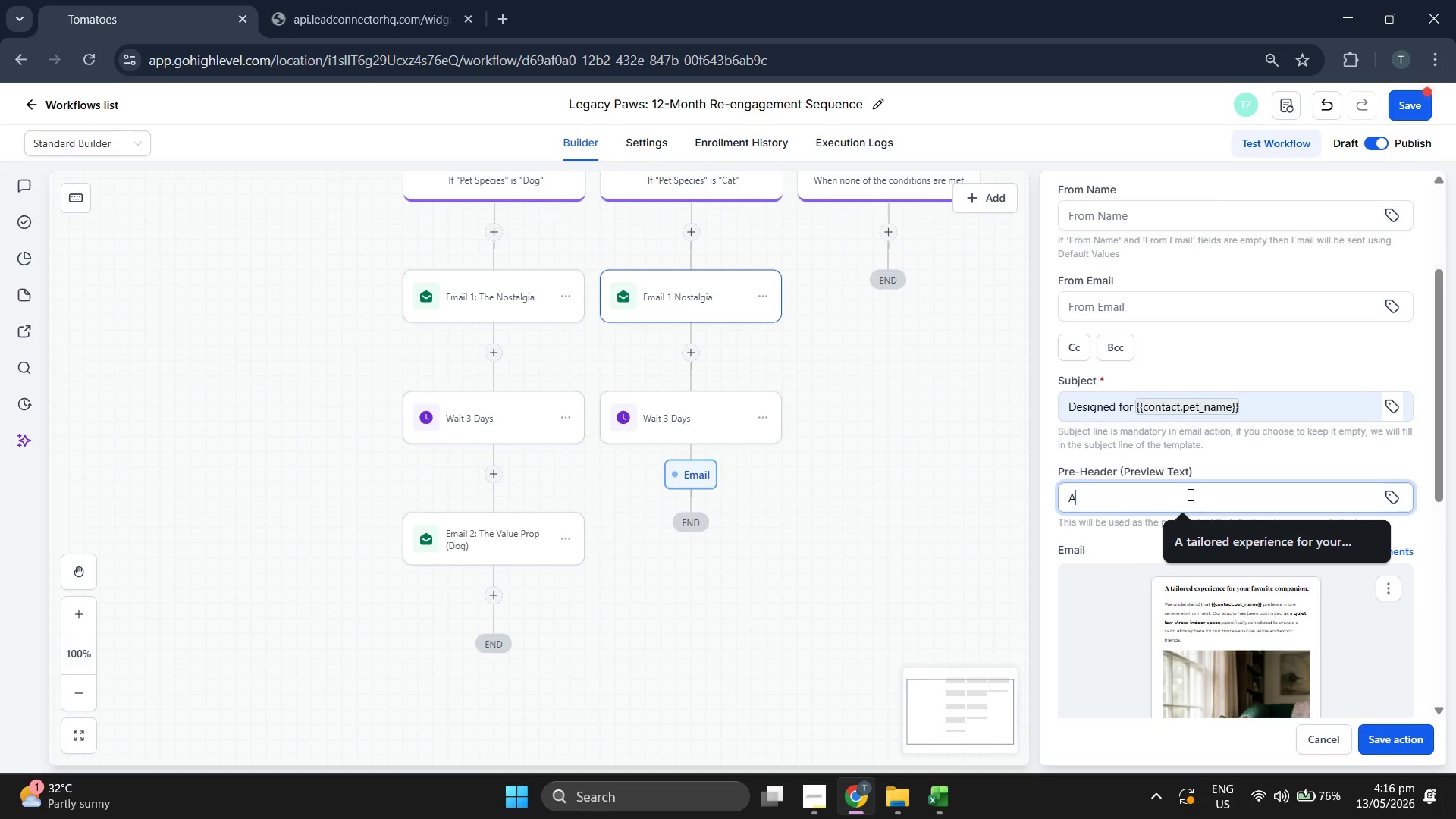 
key(Space)
 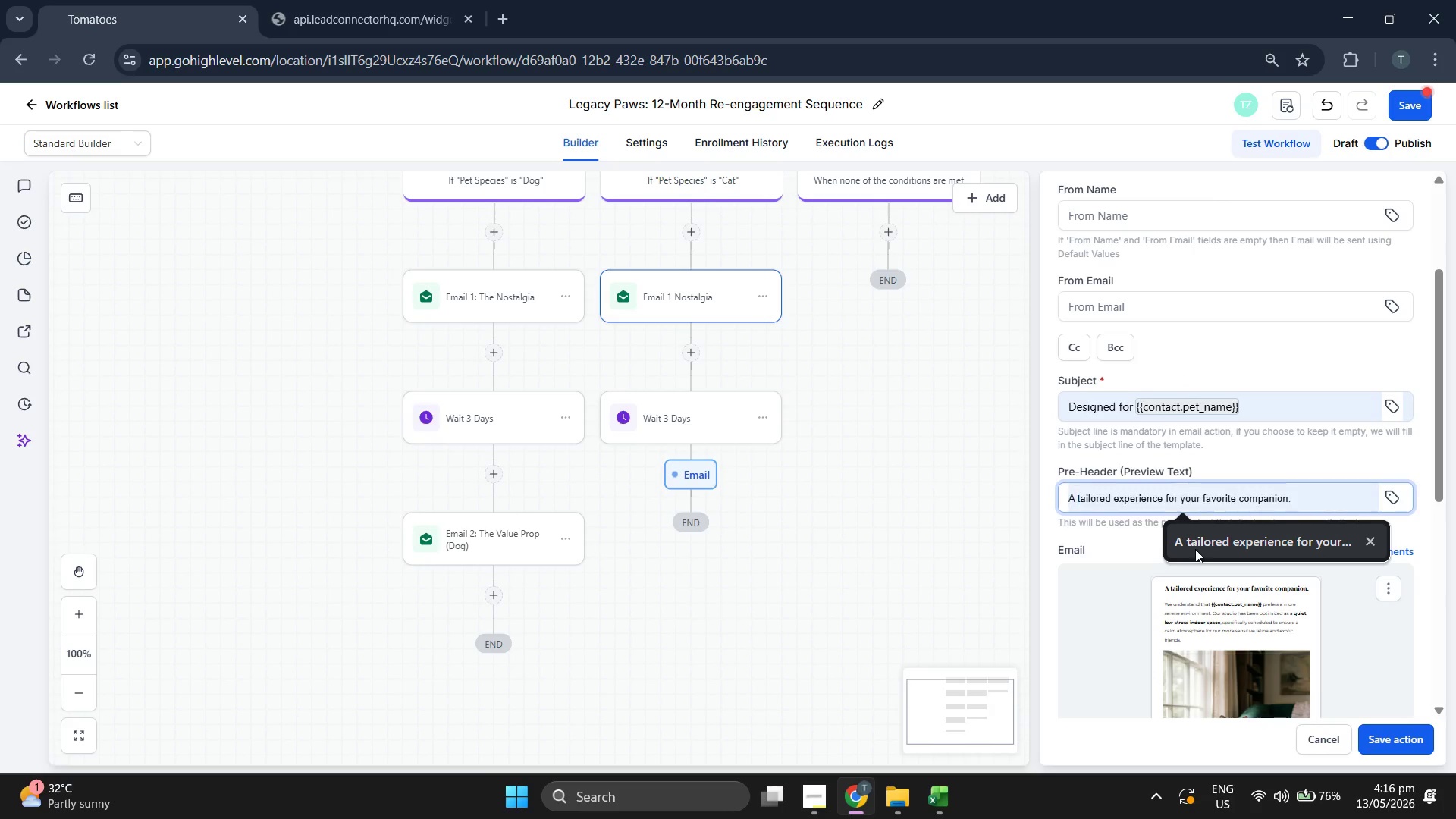 
left_click([1199, 543])
 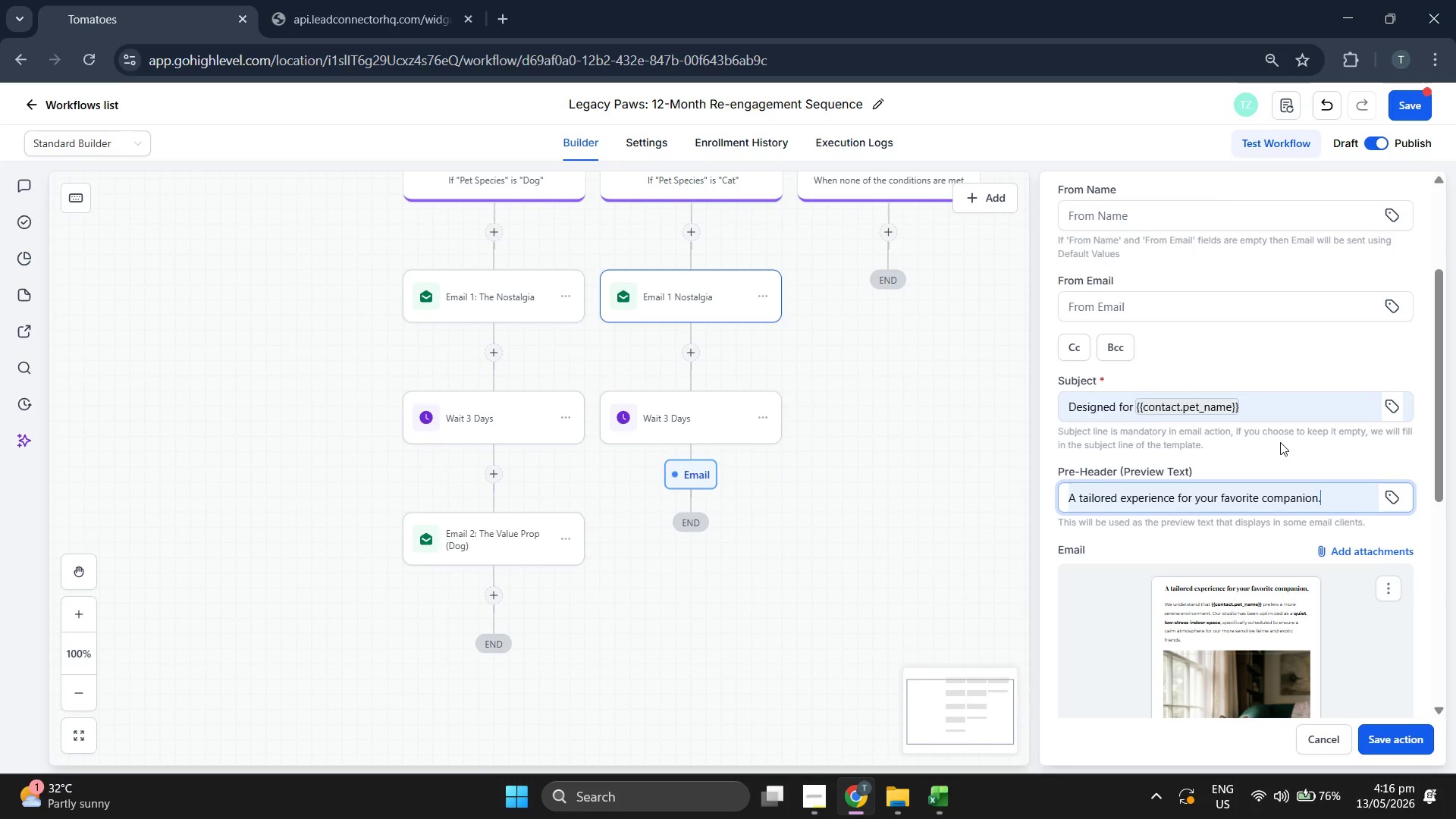 
scroll: coordinate [880, 422], scroll_direction: down, amount: 9.0
 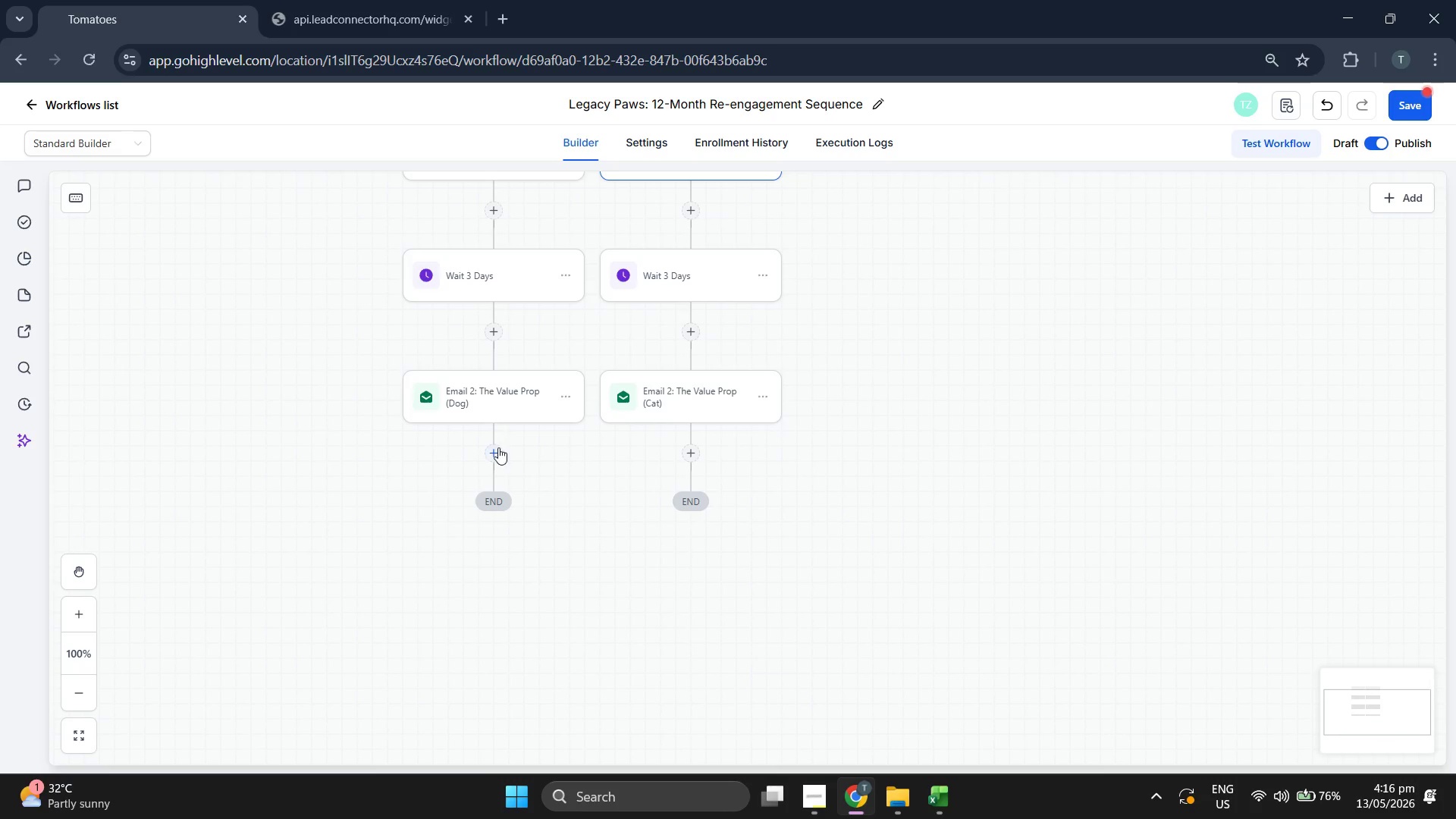 
left_click([494, 453])
 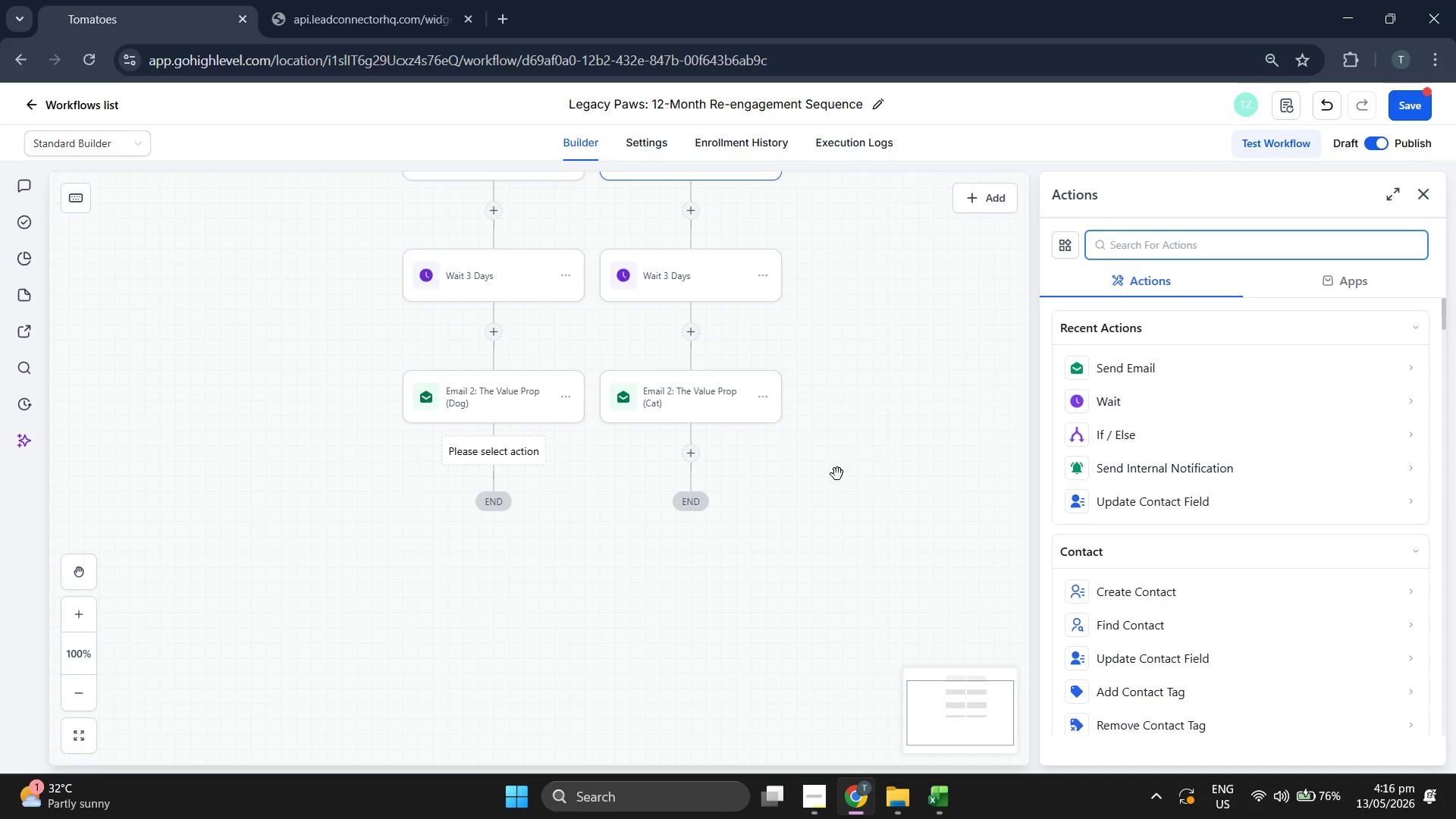 
wait(7.23)
 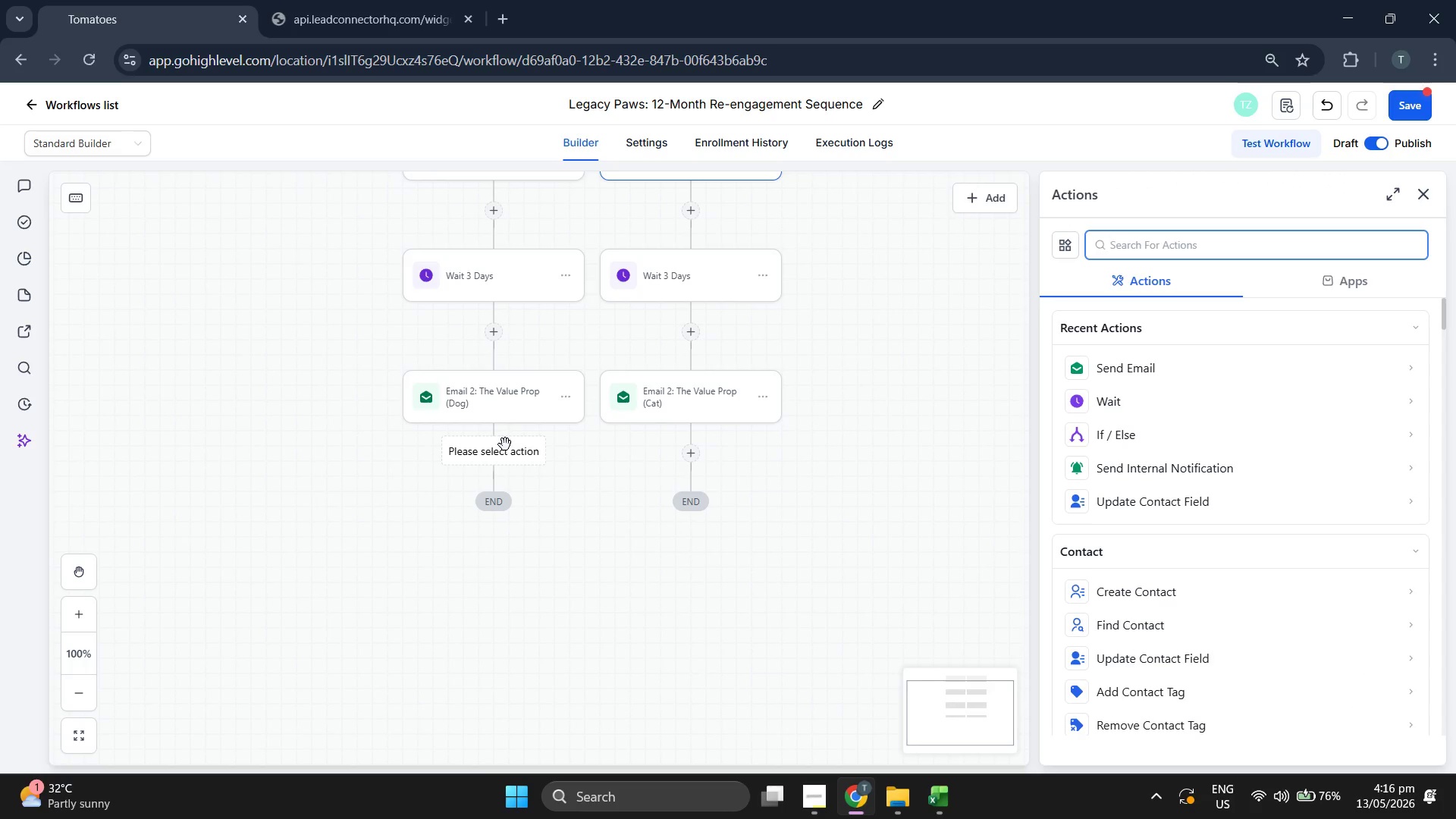 
scroll: coordinate [798, 439], scroll_direction: down, amount: 1.0
 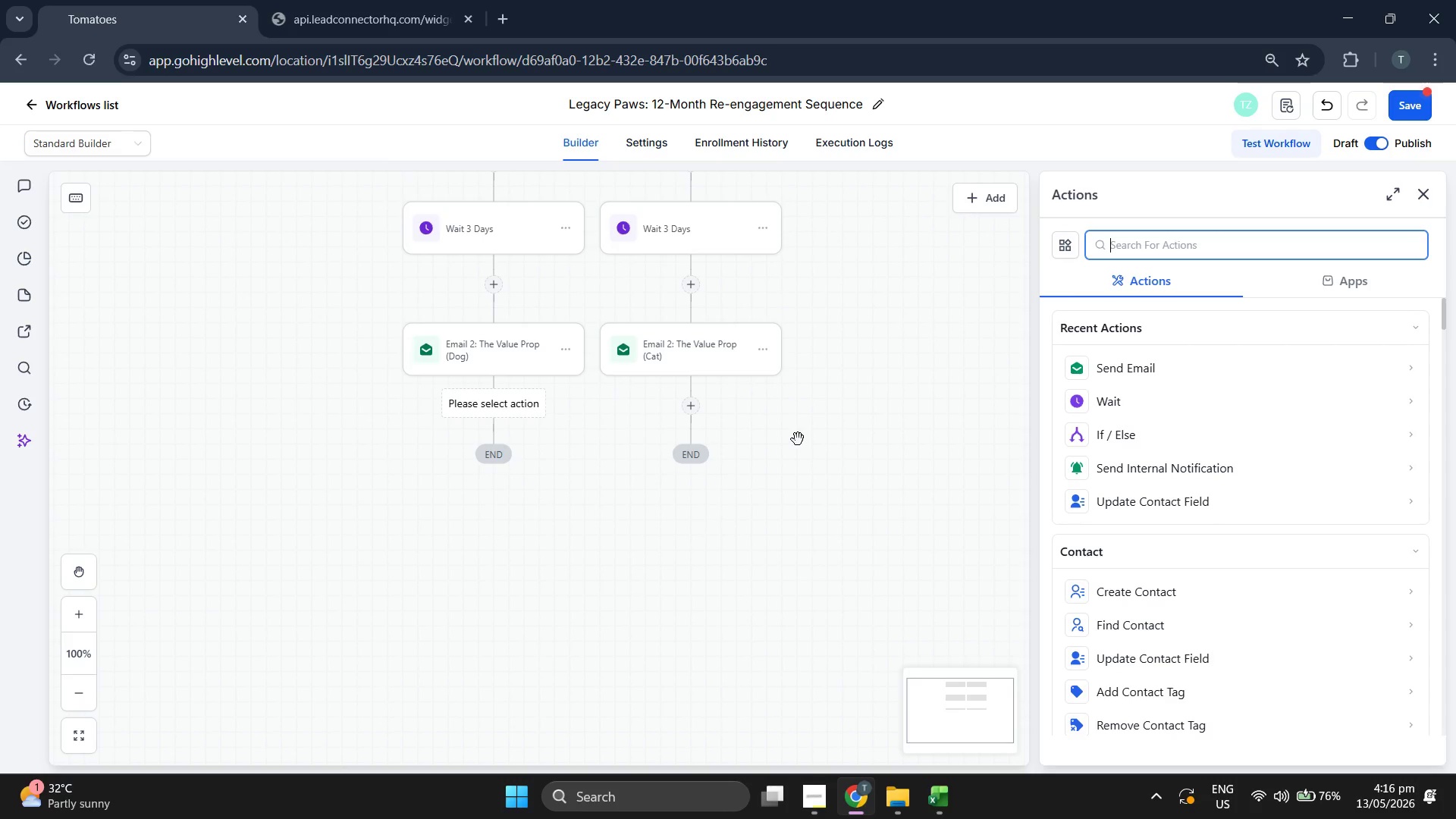 
scroll: coordinate [798, 439], scroll_direction: up, amount: 1.0
 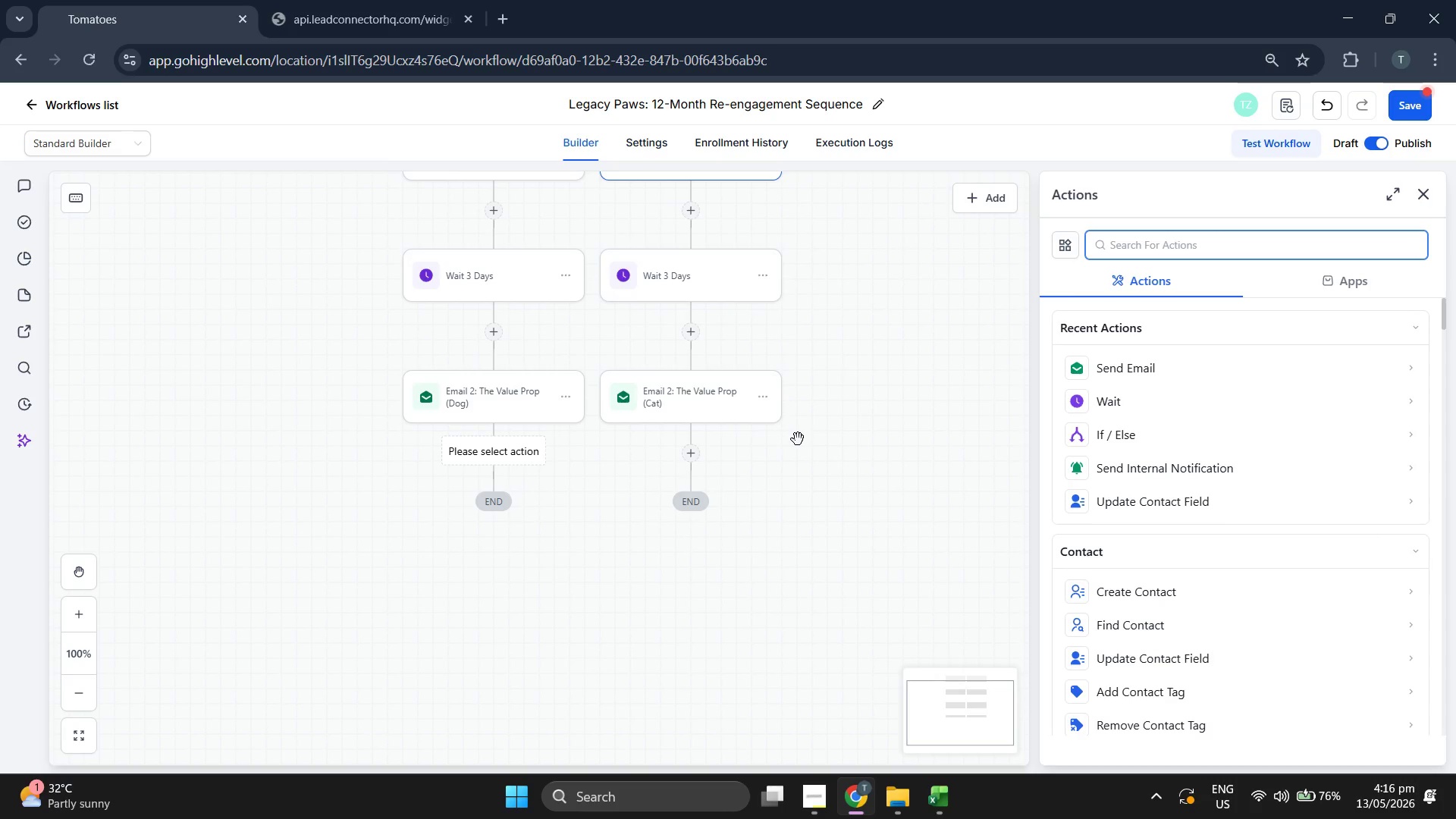 
wait(5.55)
 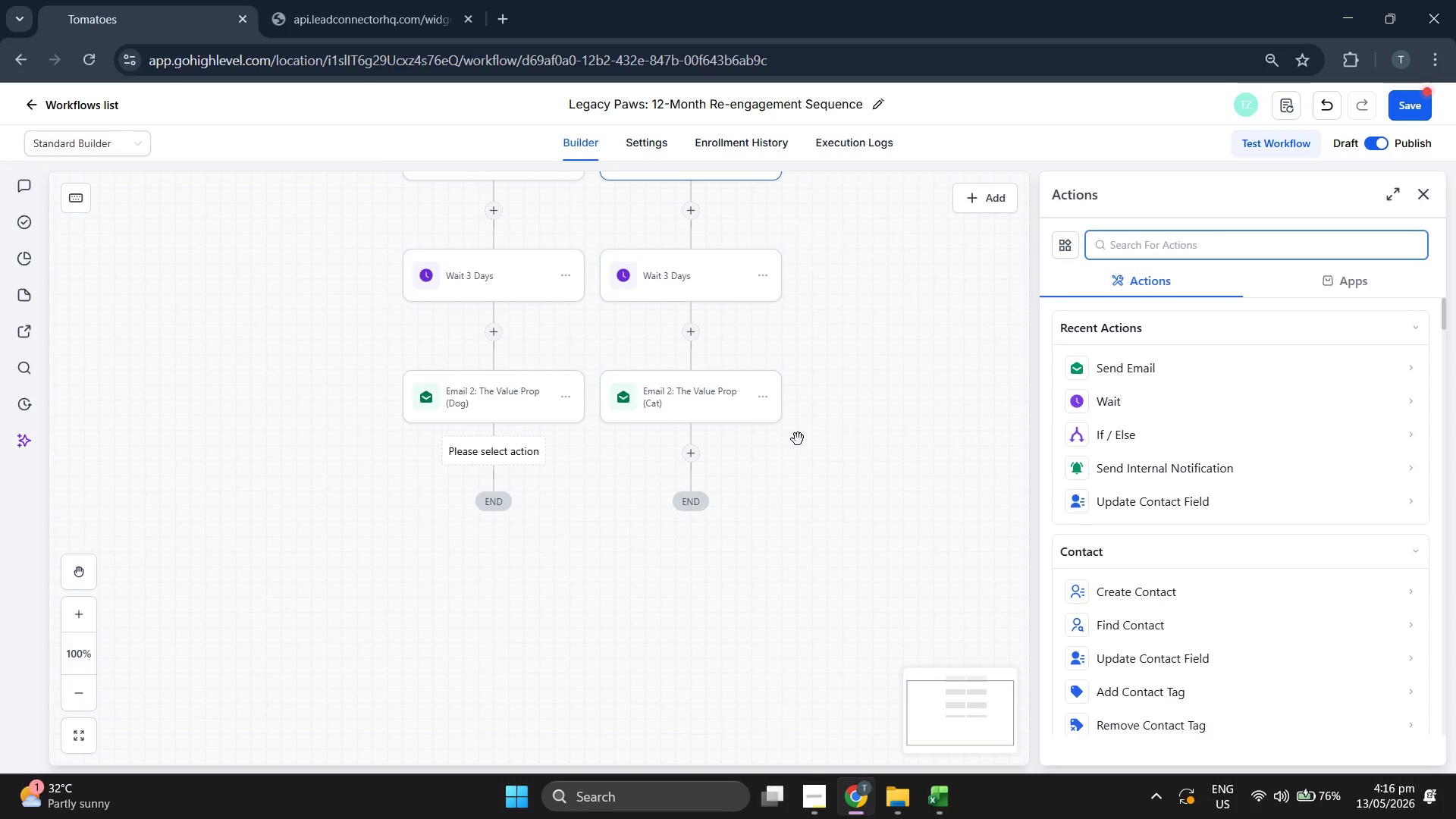 
left_click([1166, 392])
 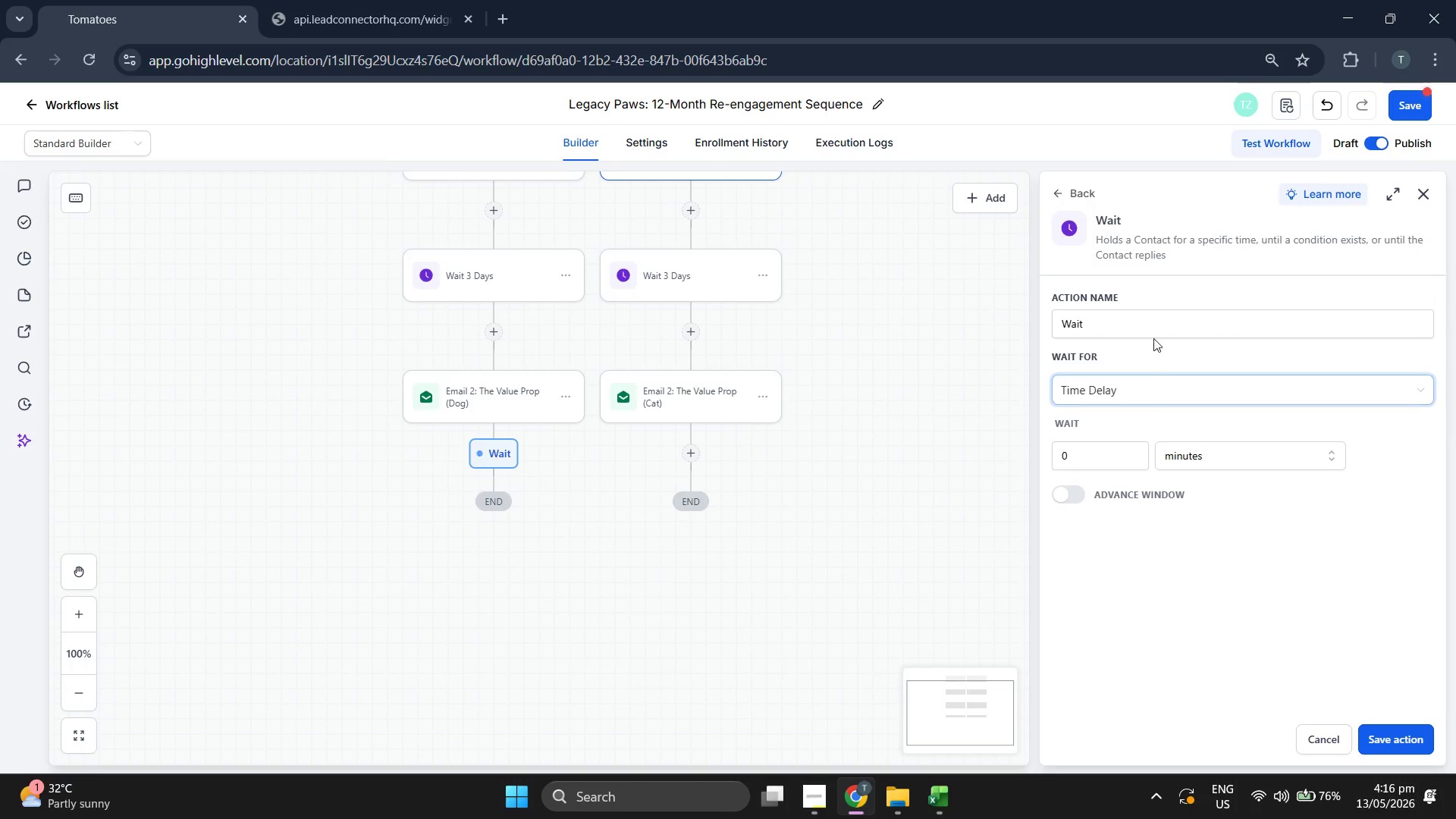 
left_click([1169, 318])
 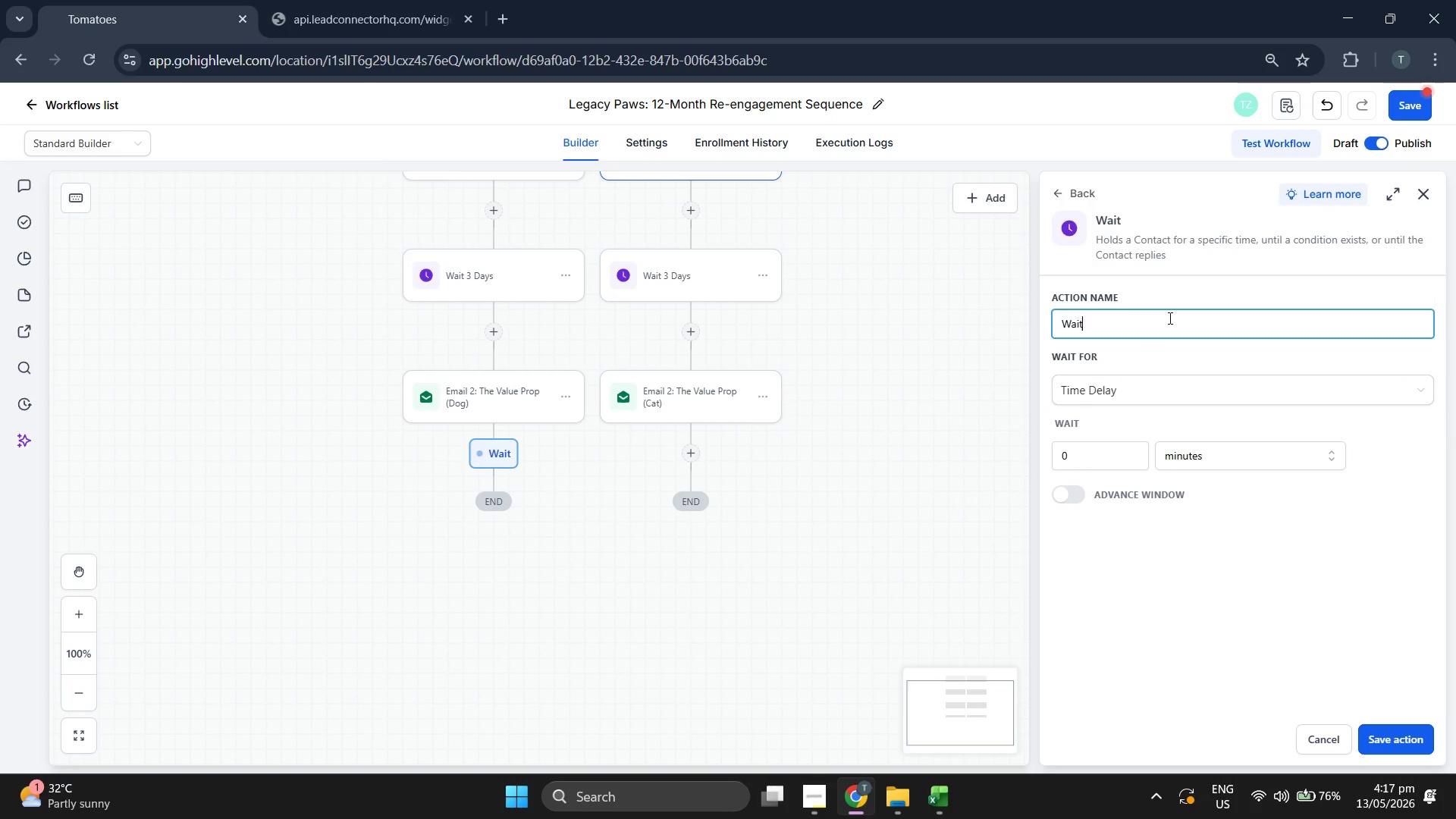 
type( 4 Days)
 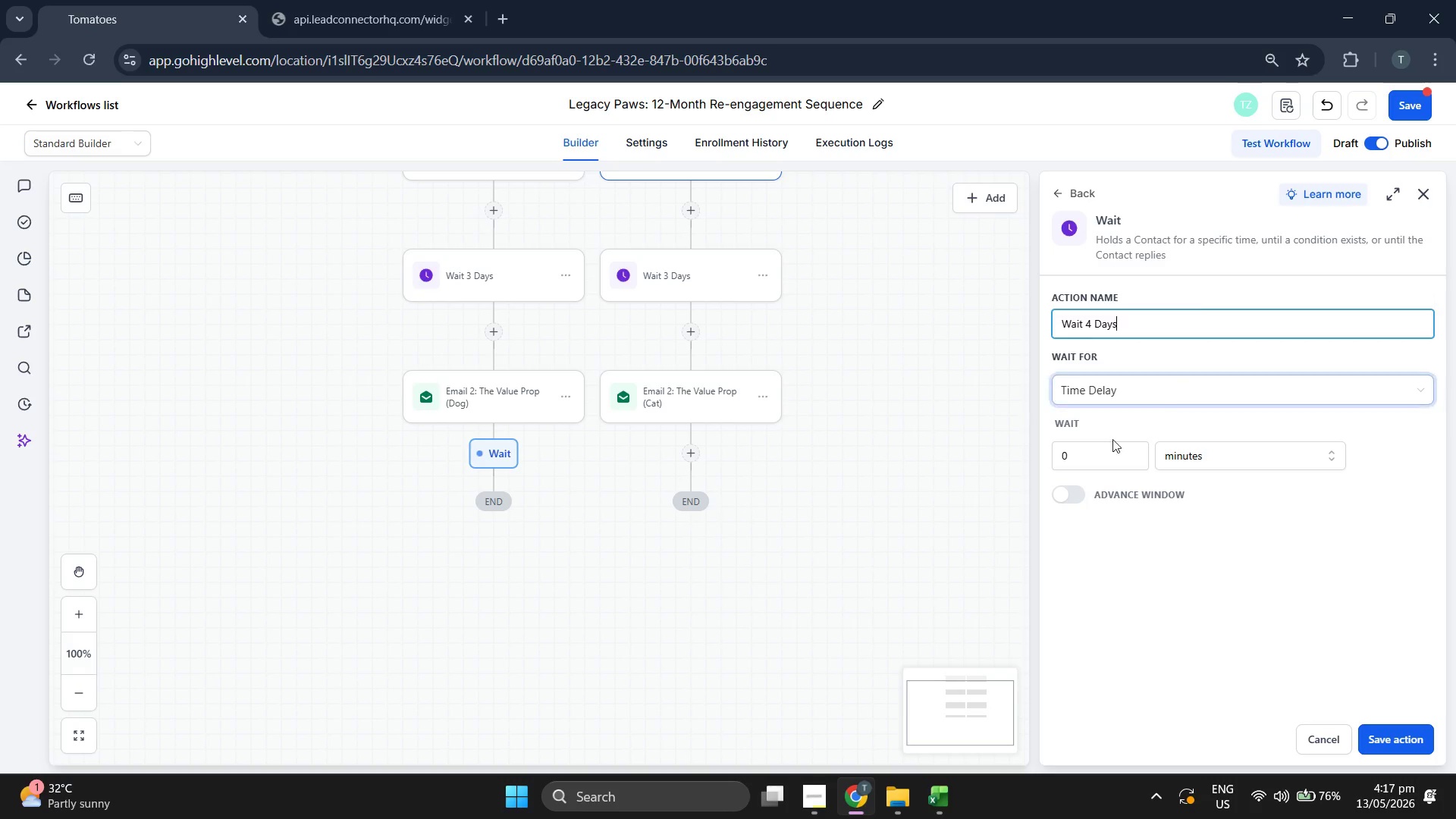 
left_click([1084, 456])
 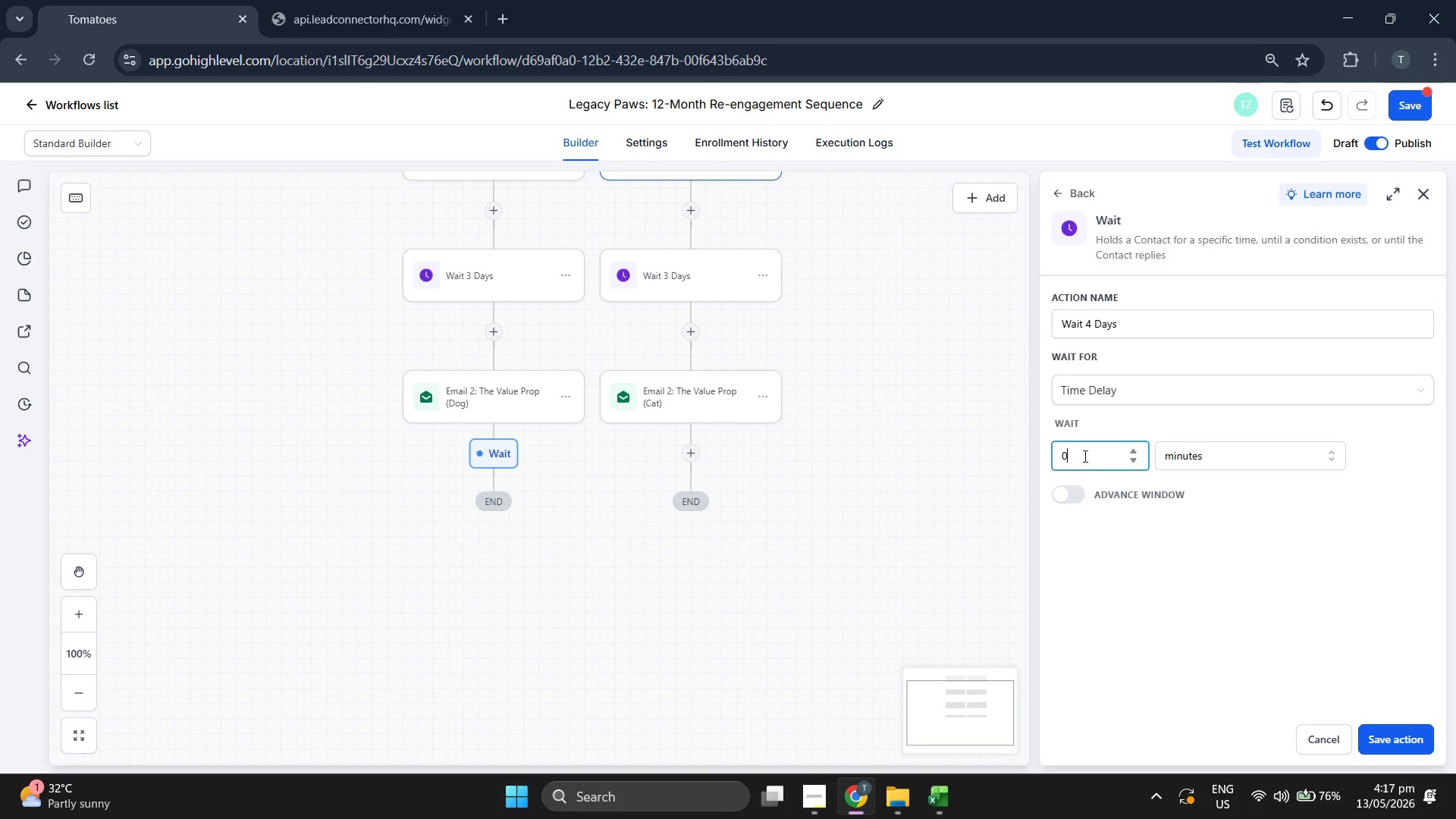 
key(4)
 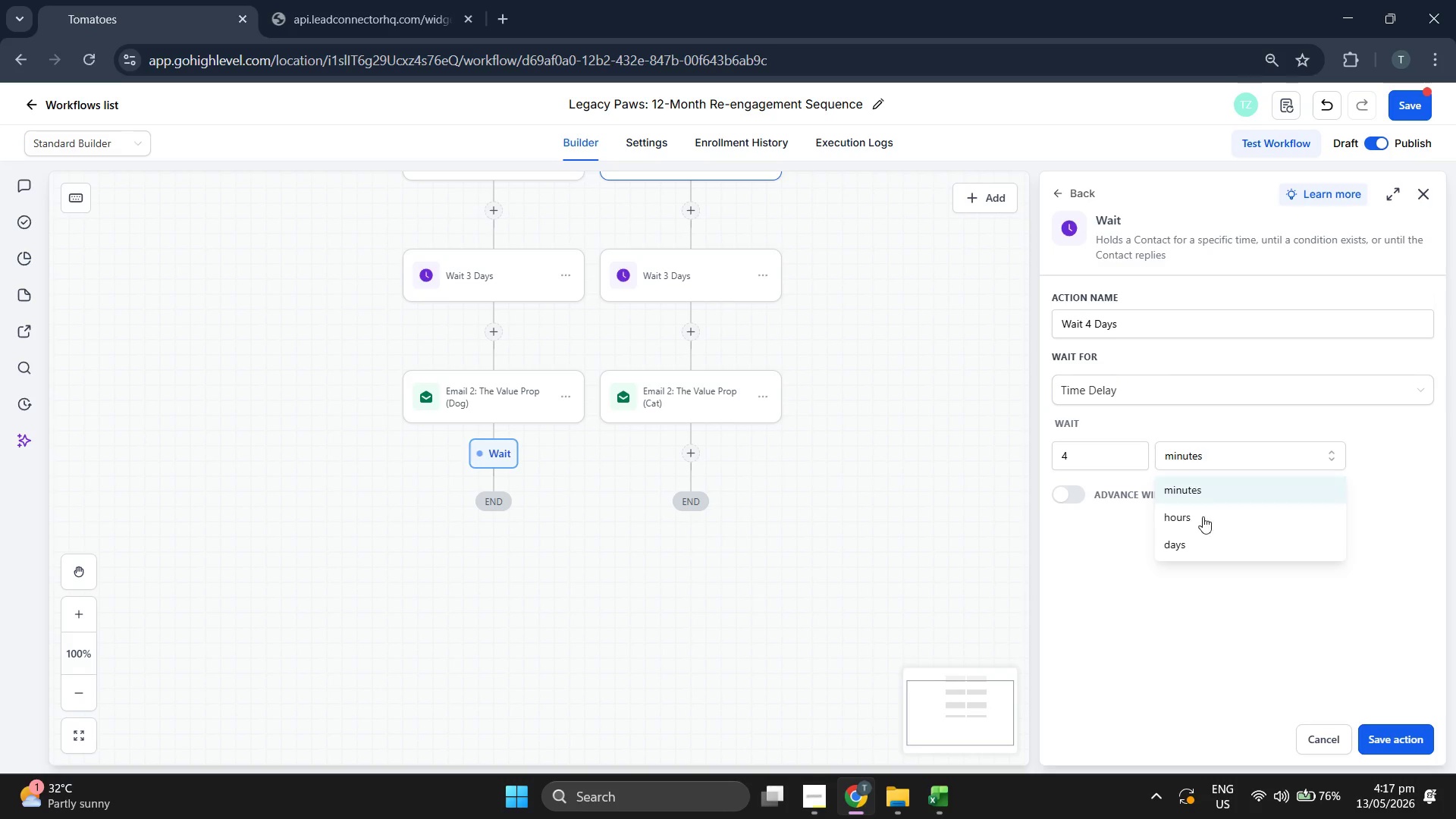 
left_click([1201, 546])
 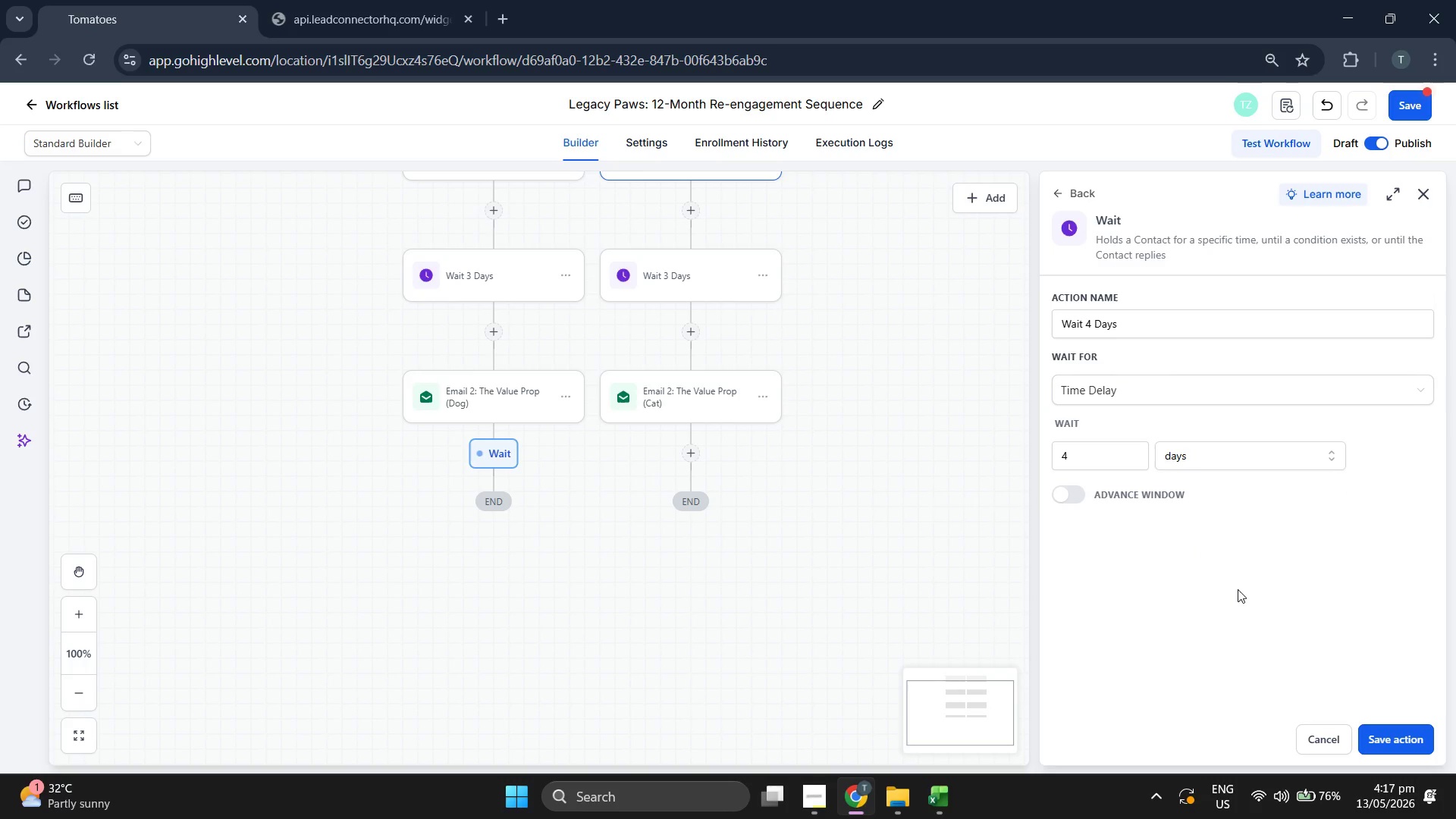 
left_click([1238, 587])
 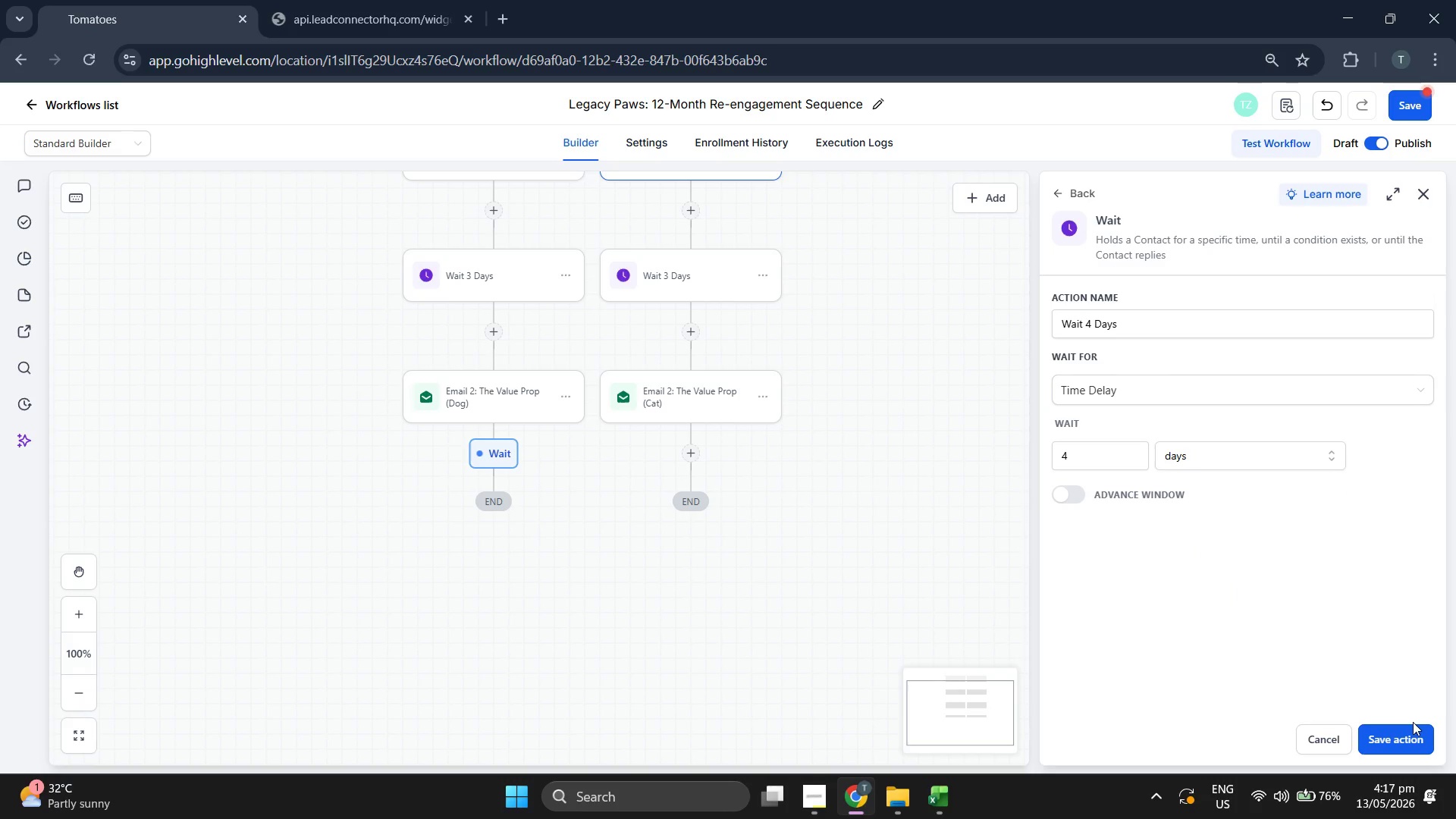 
left_click_drag(start_coordinate=[1413, 728], to_coordinate=[1413, 732])
 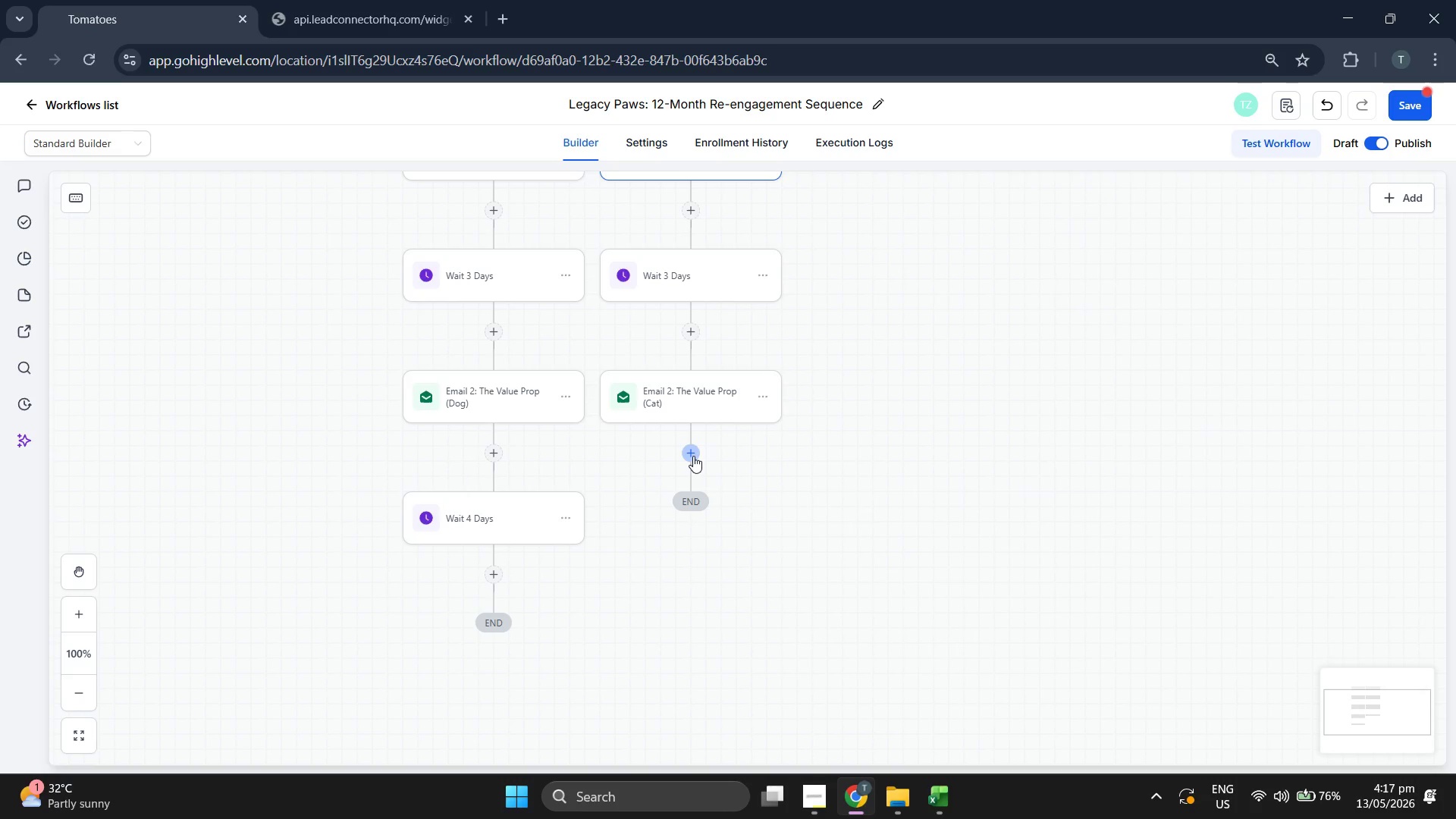 
left_click([693, 456])
 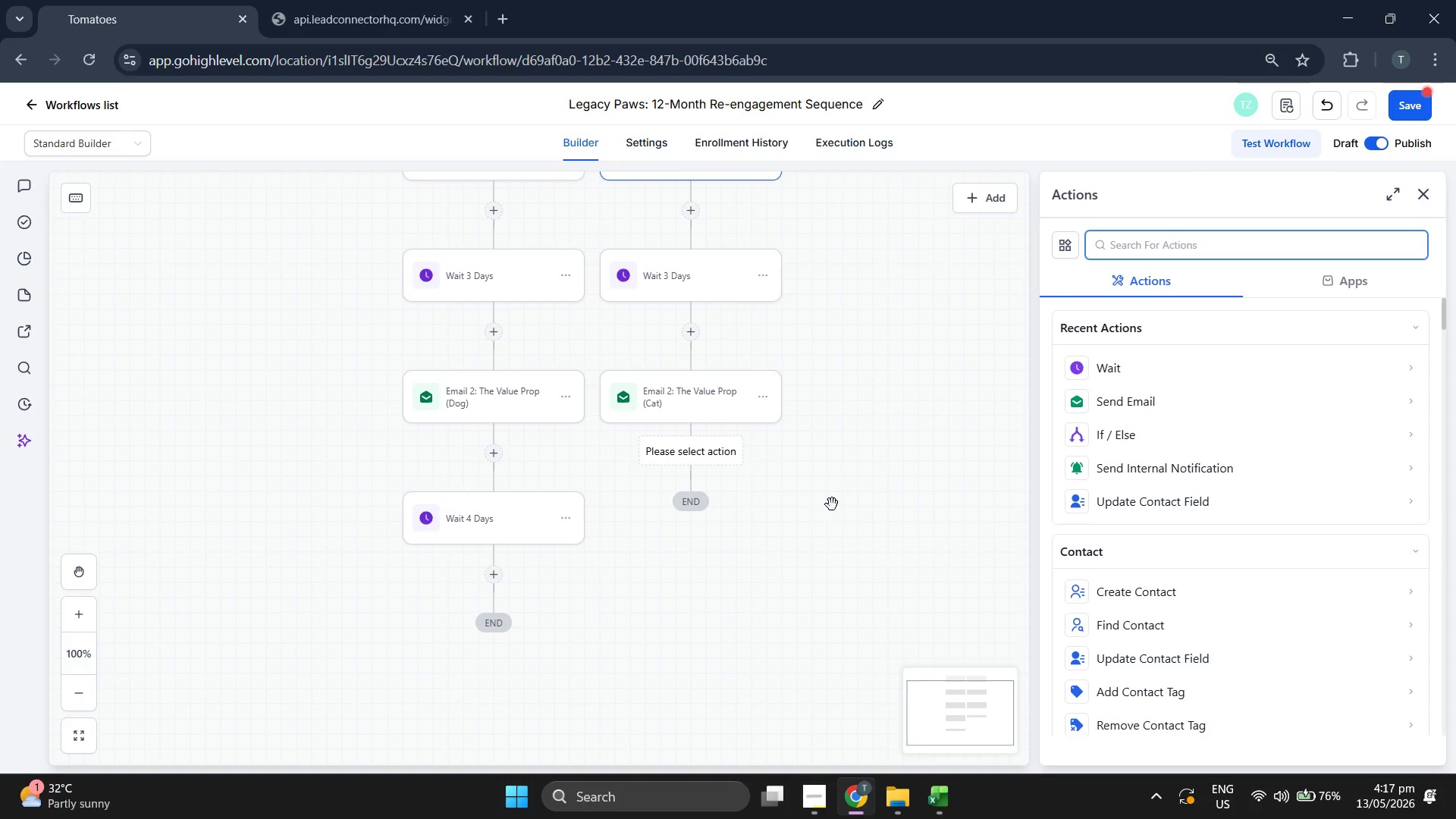 
left_click_drag(start_coordinate=[853, 532], to_coordinate=[856, 462])
 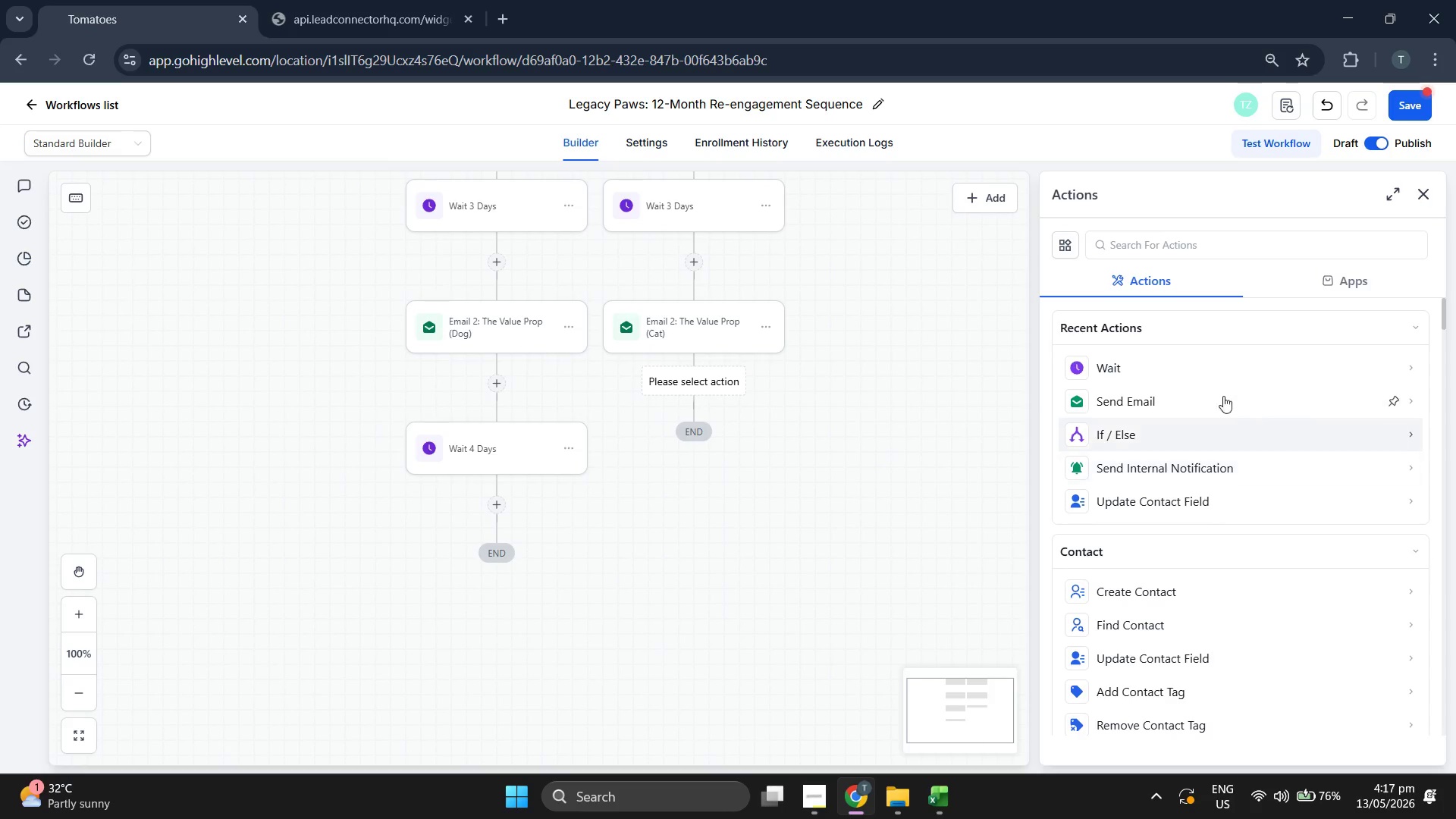 
left_click([1191, 371])
 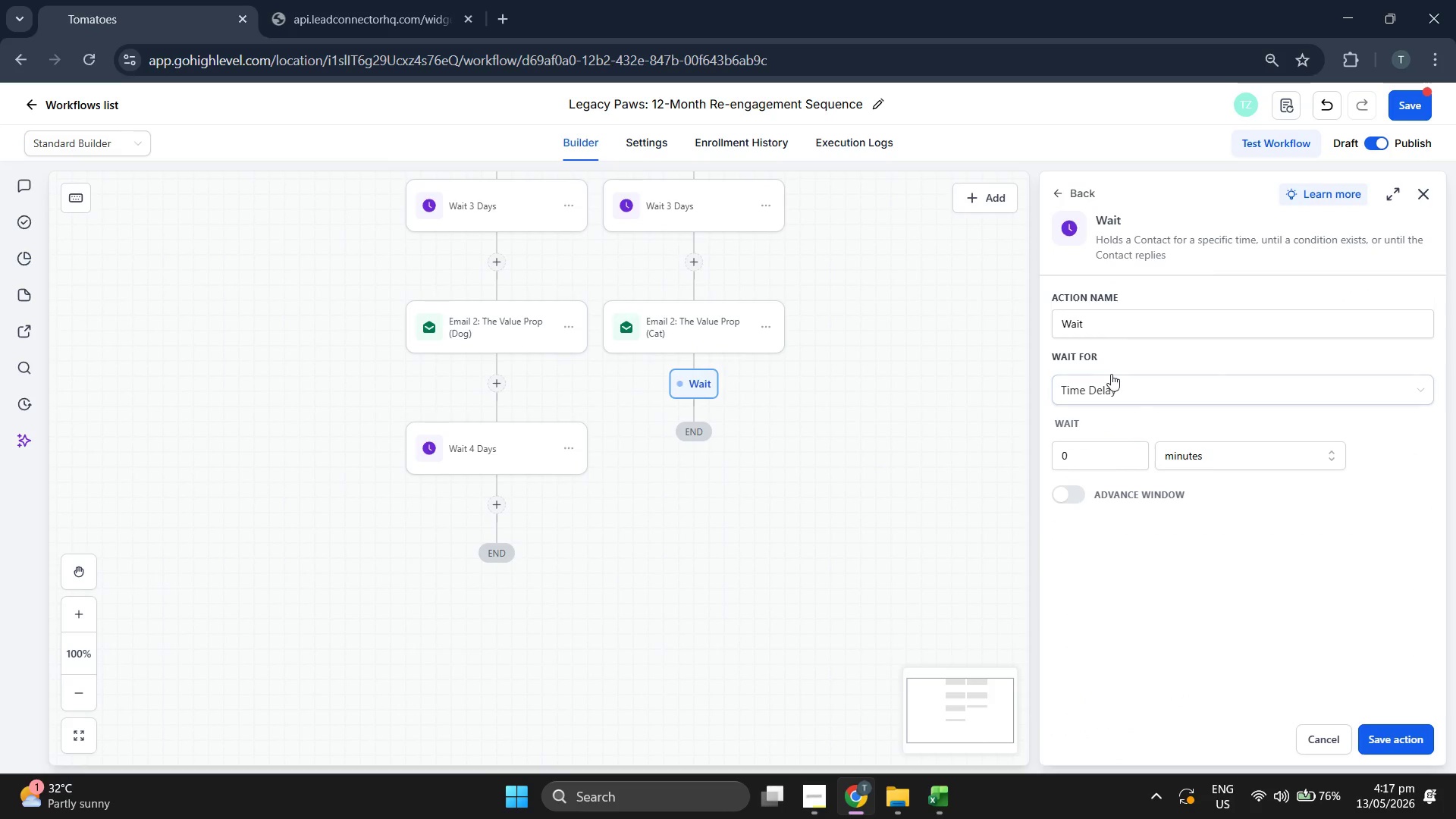 
left_click([1138, 323])
 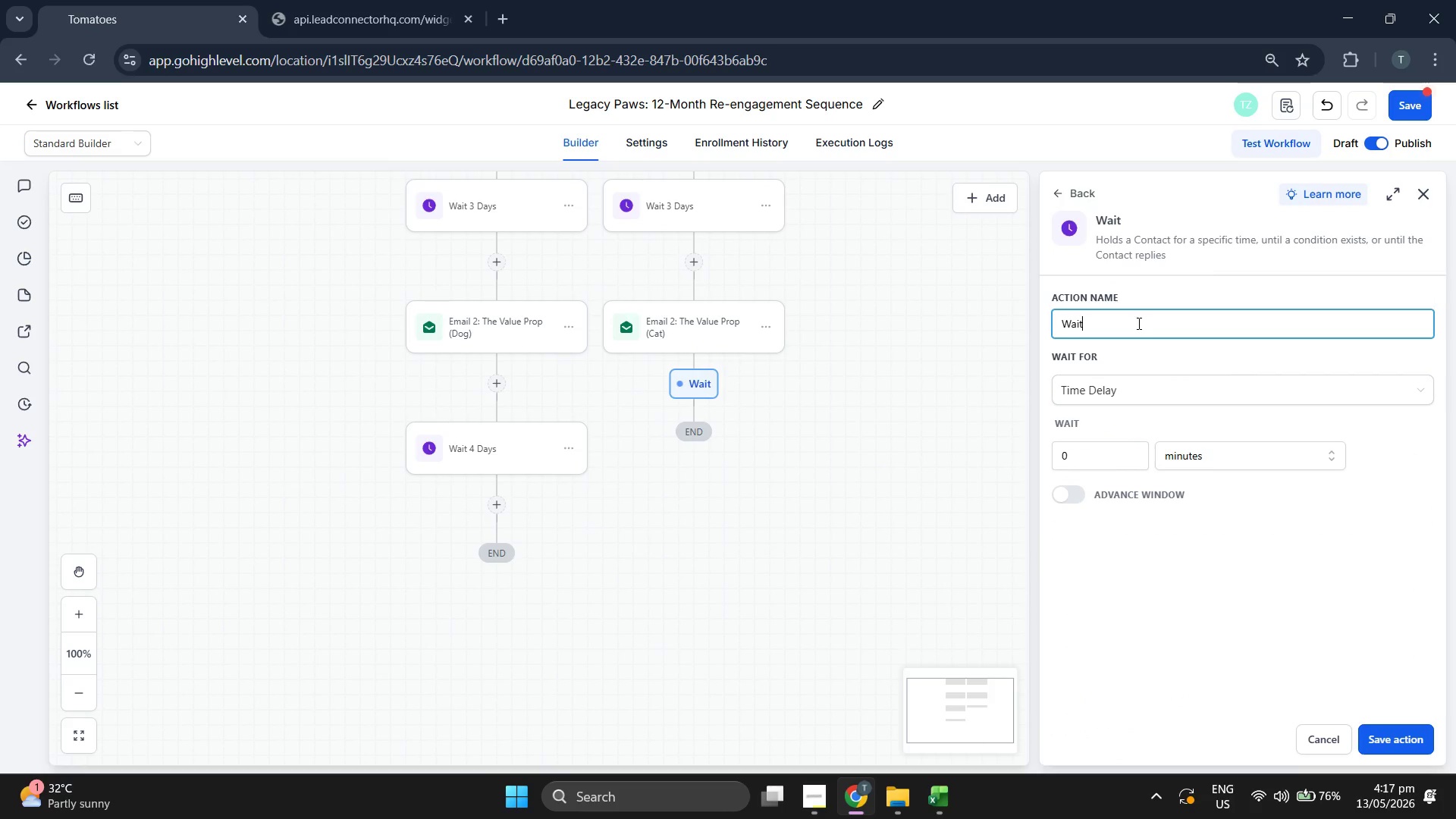 
key(Space)
 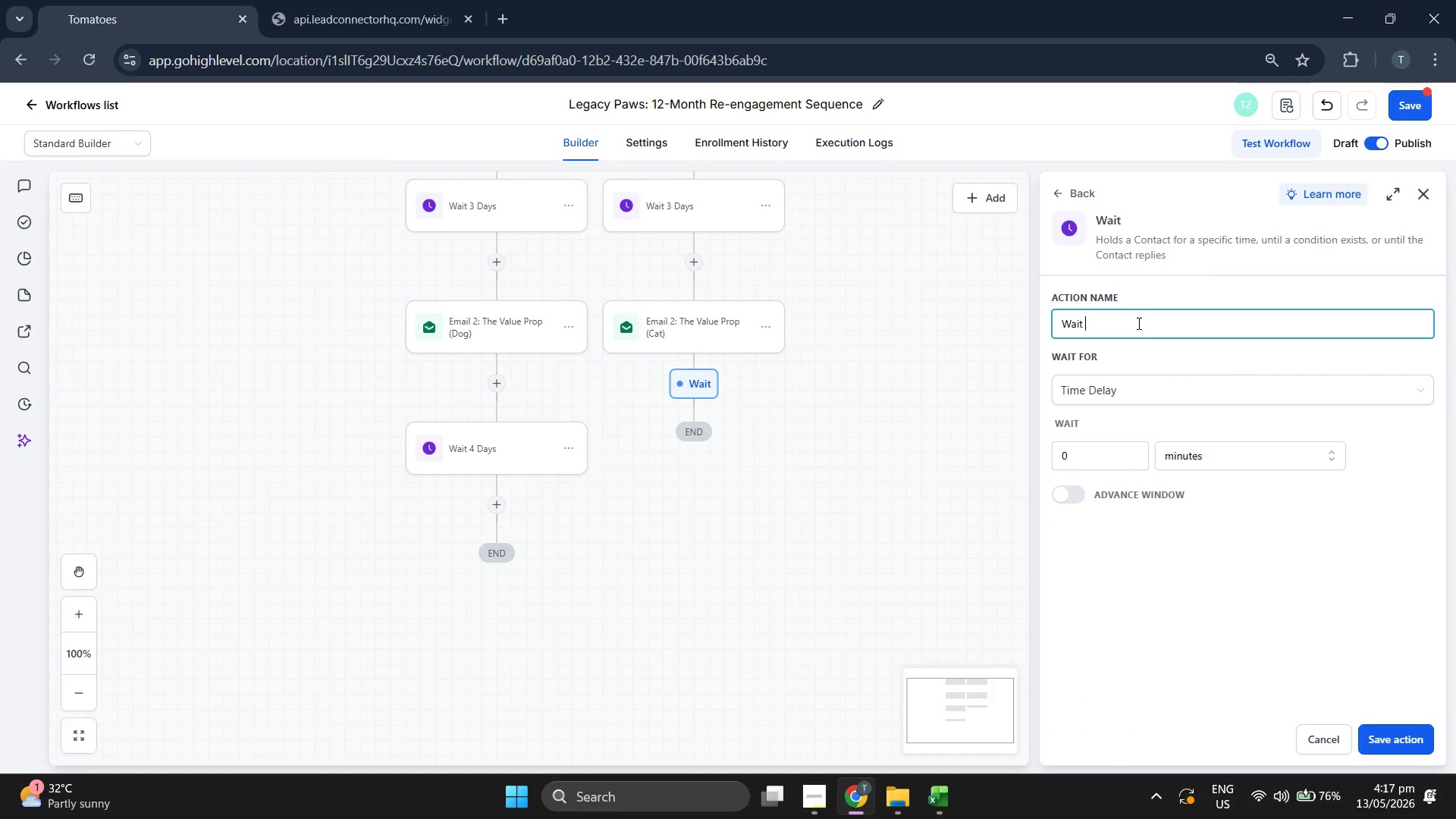 
key(4)
 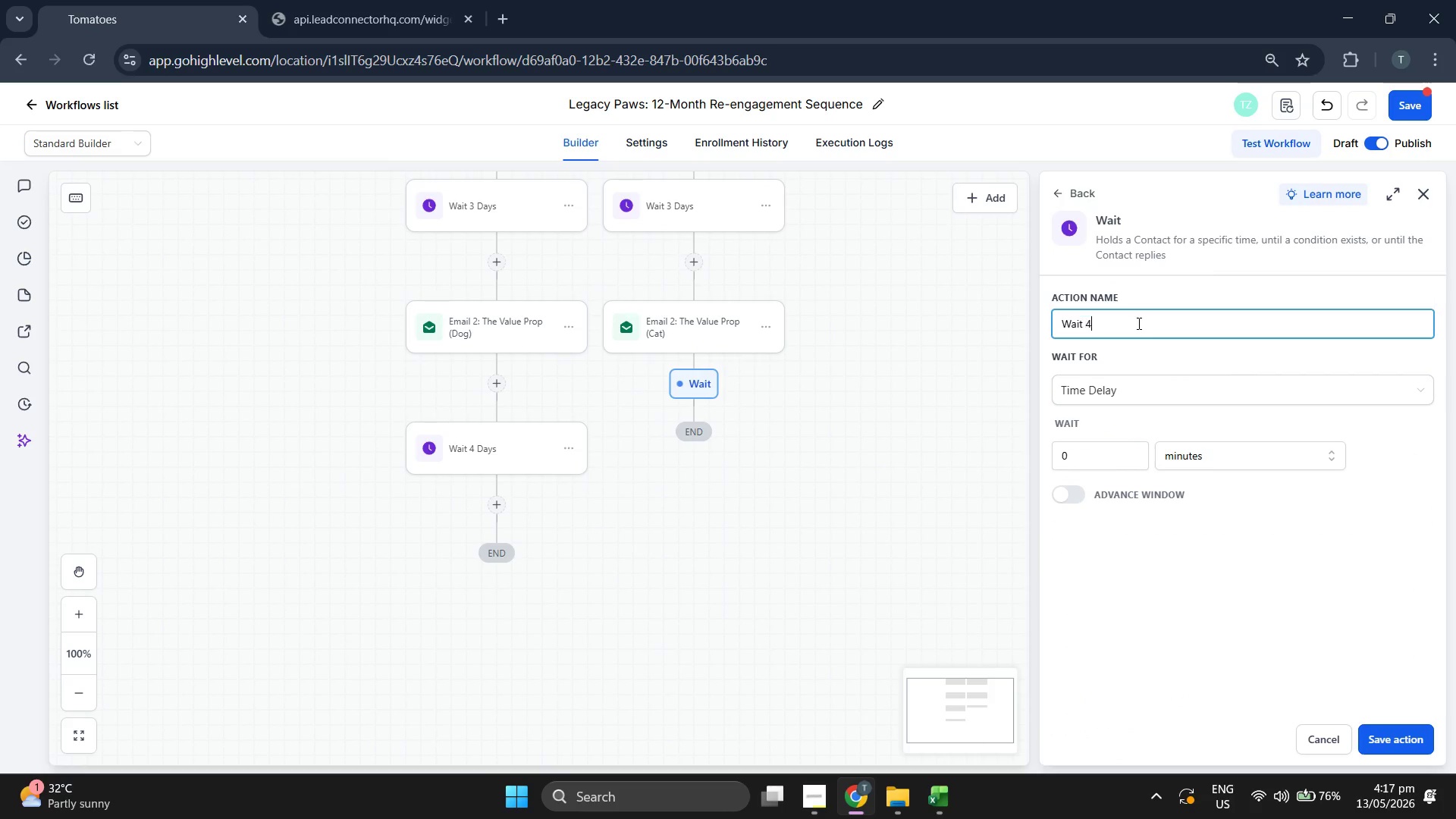 
key(Space)
 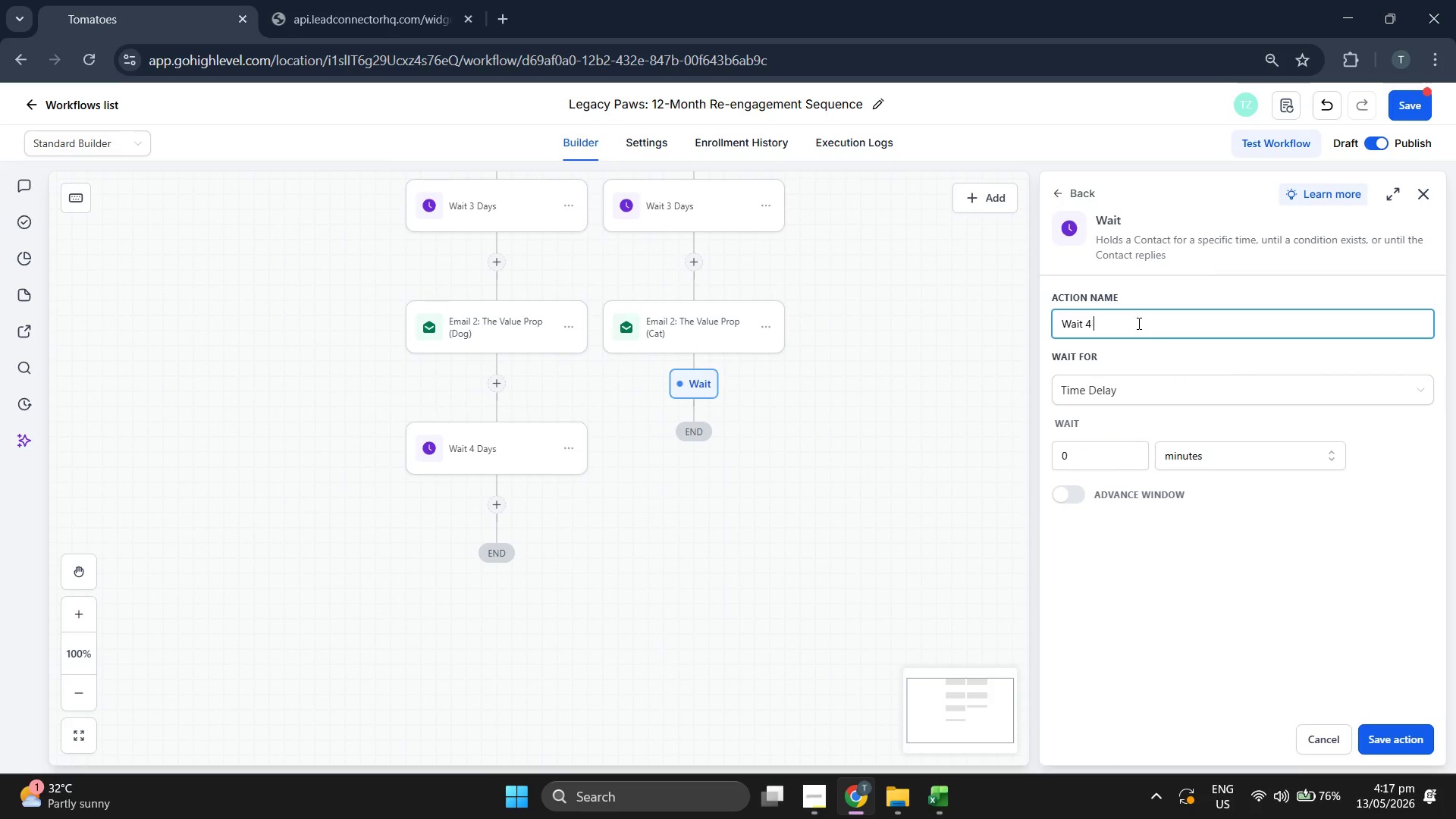 
key(CapsLock)
 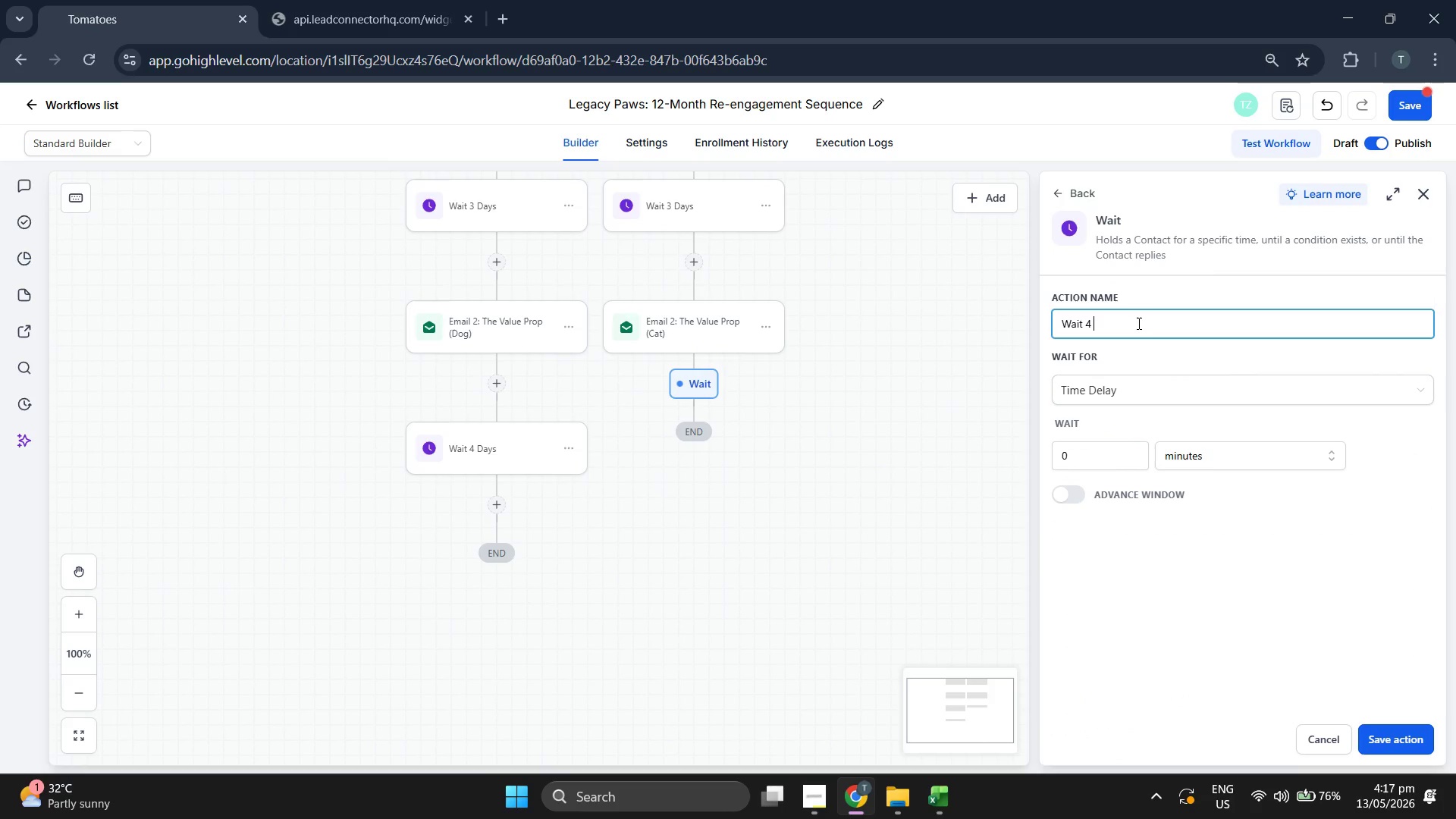 
key(D)
 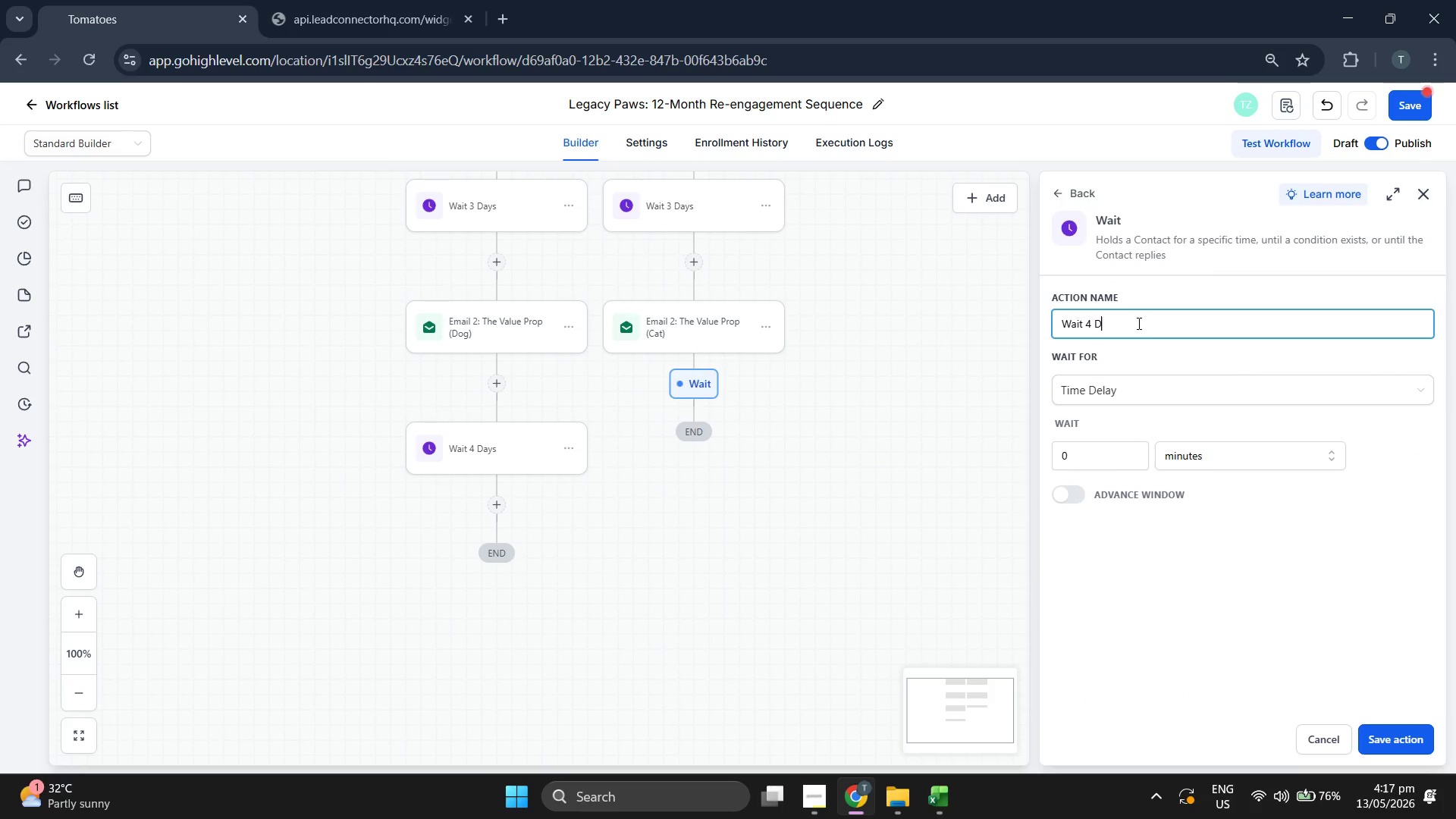 
key(CapsLock)
 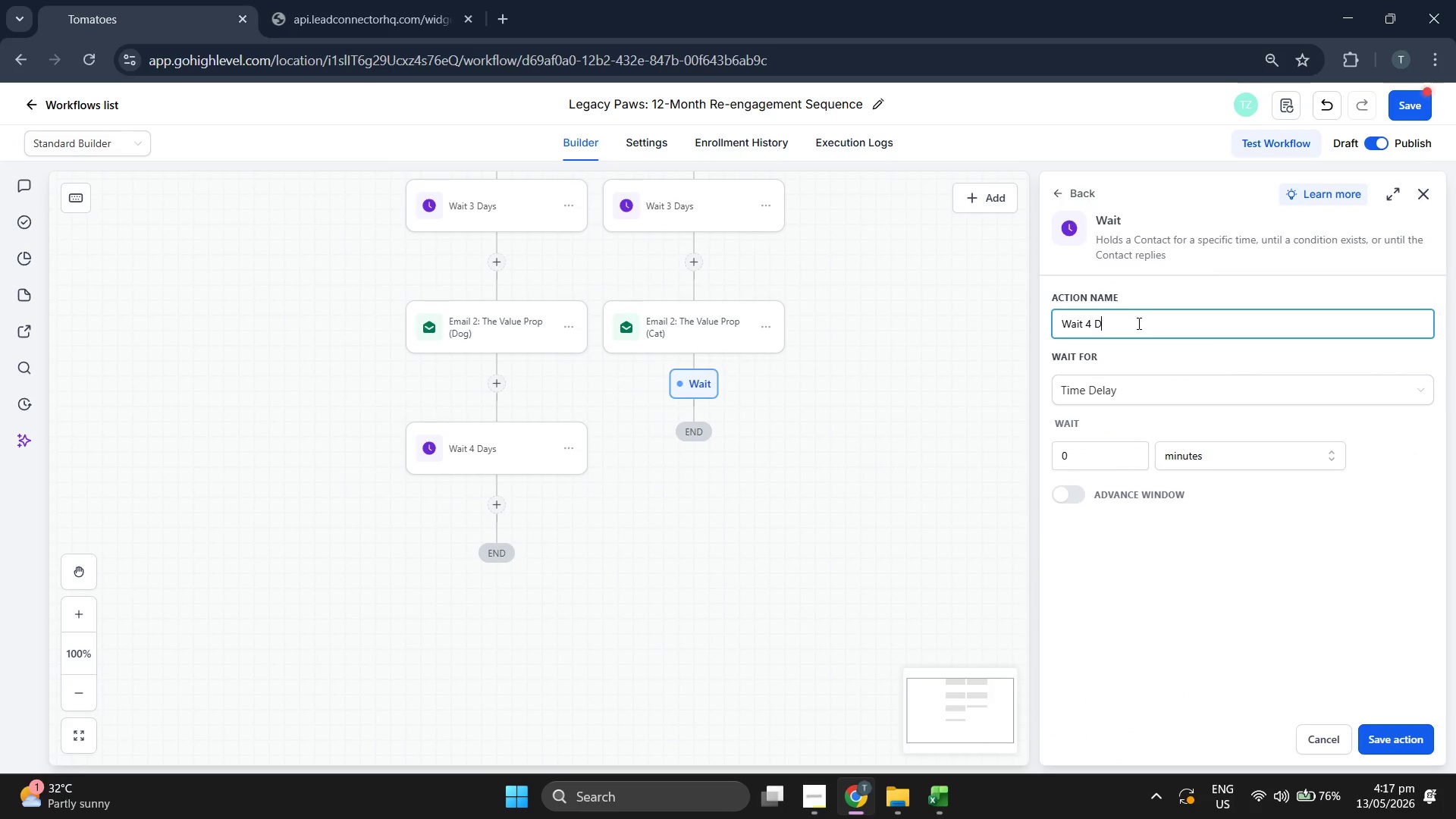 
key(A)
 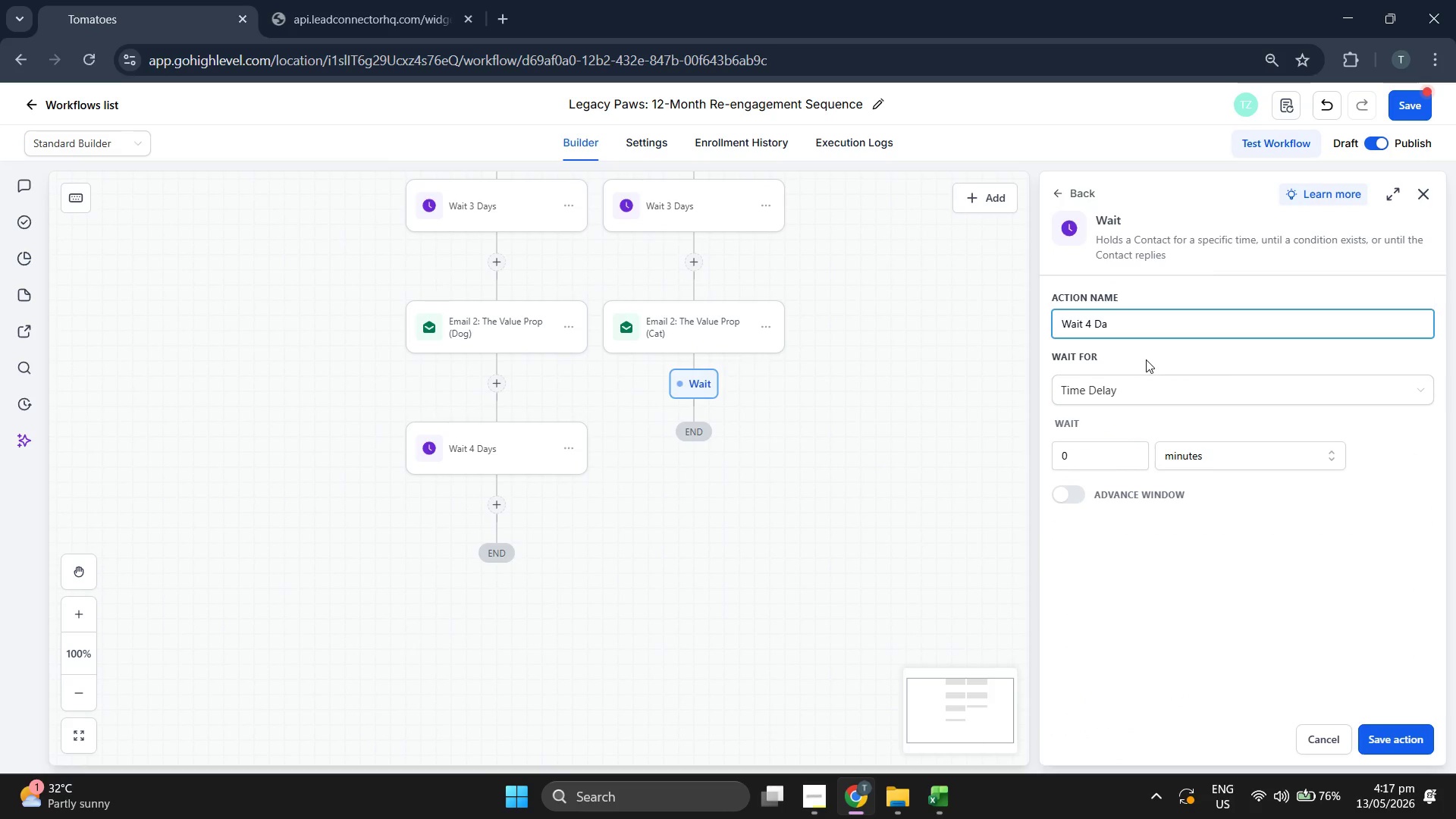 
type(yss)
 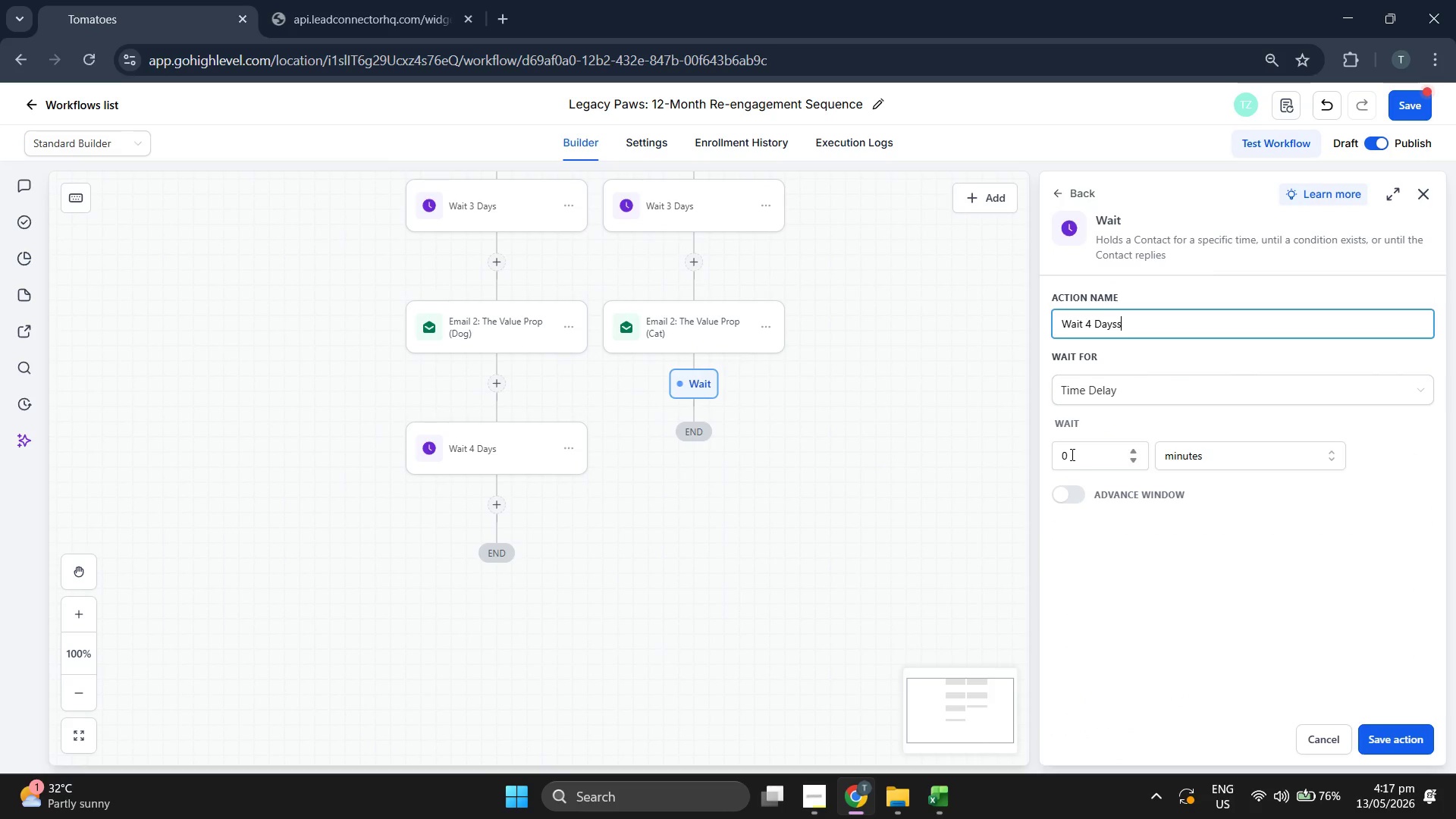 
double_click([1071, 454])
 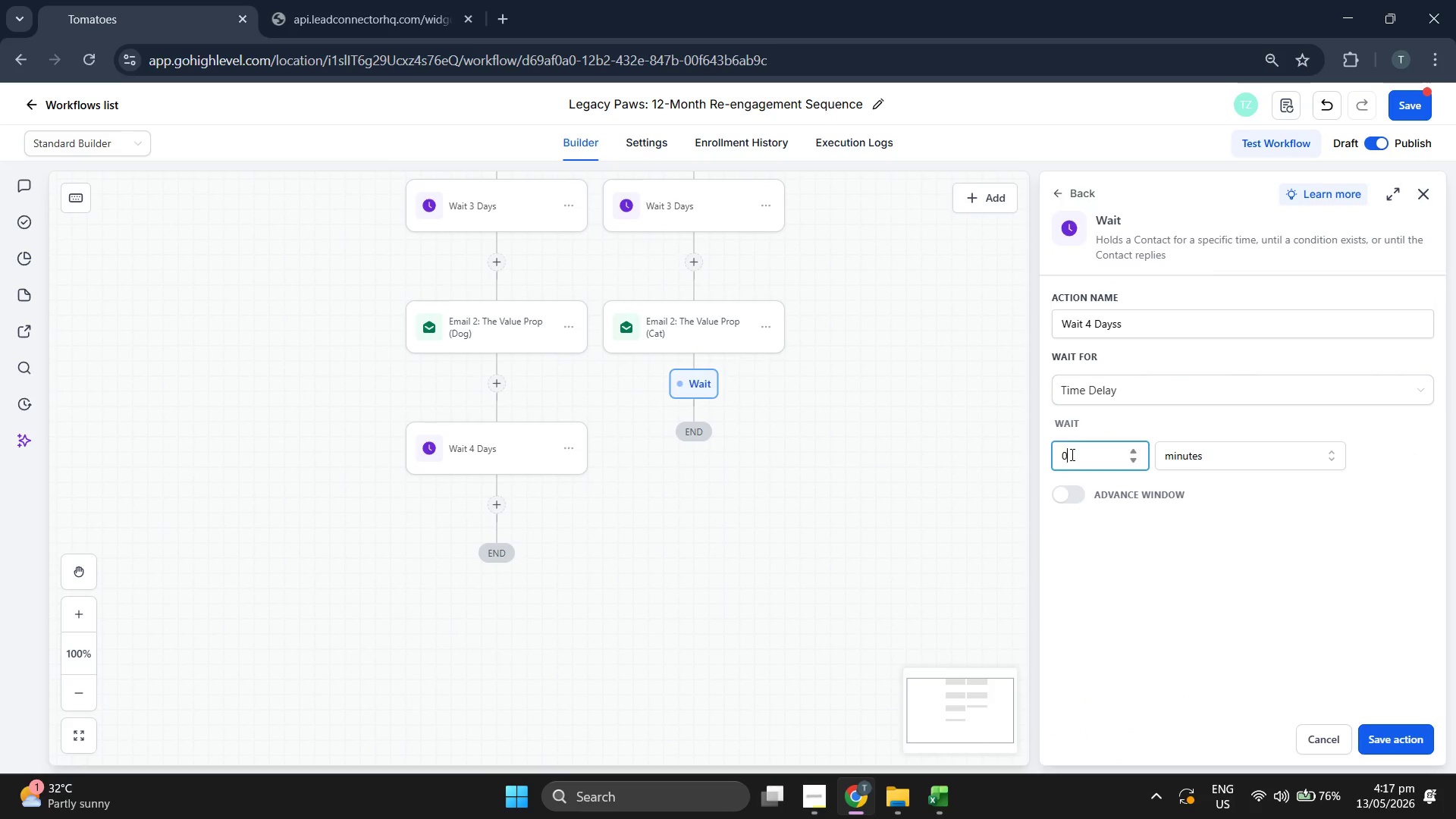 
triple_click([1072, 454])
 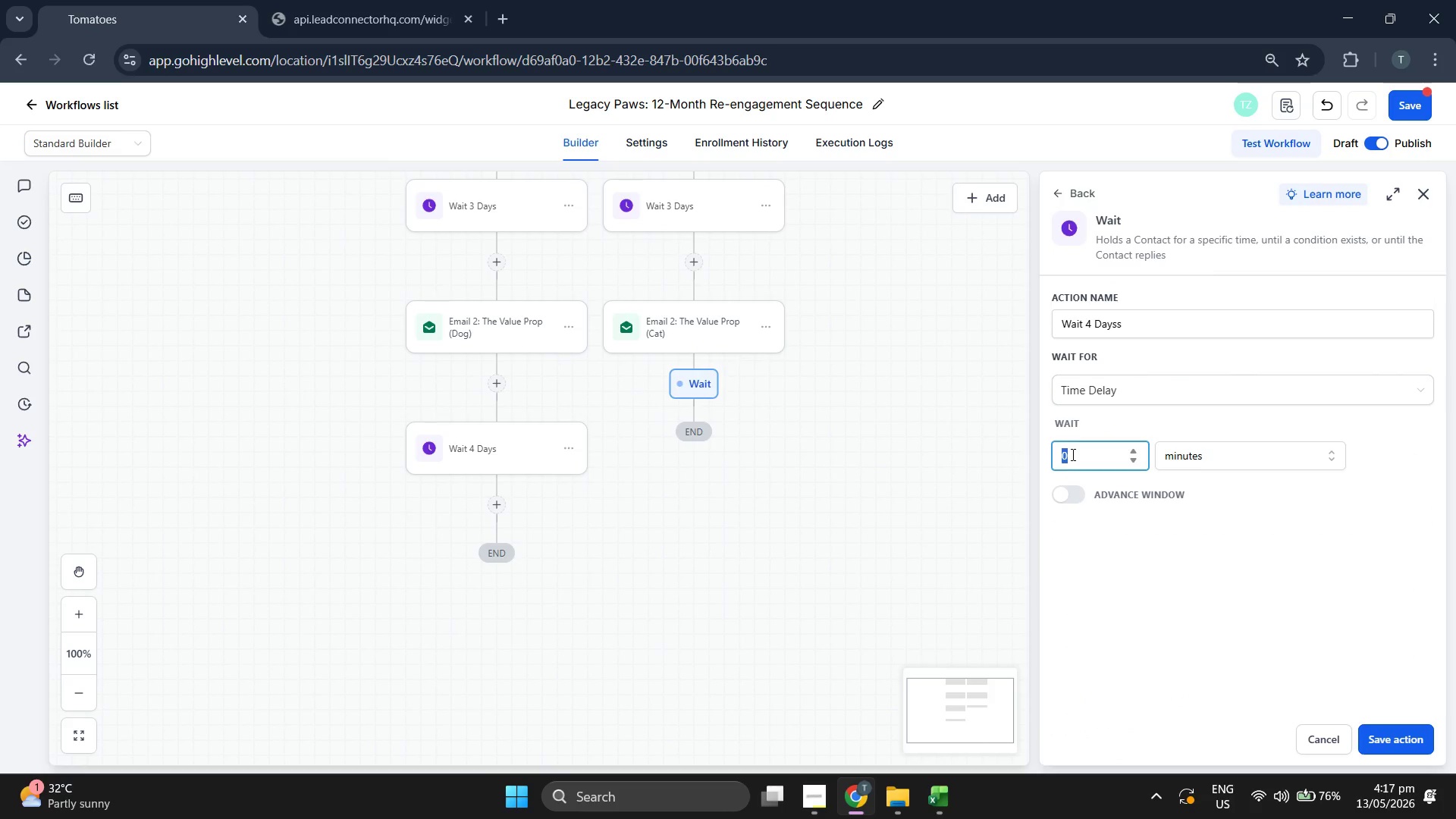 
key(4)
 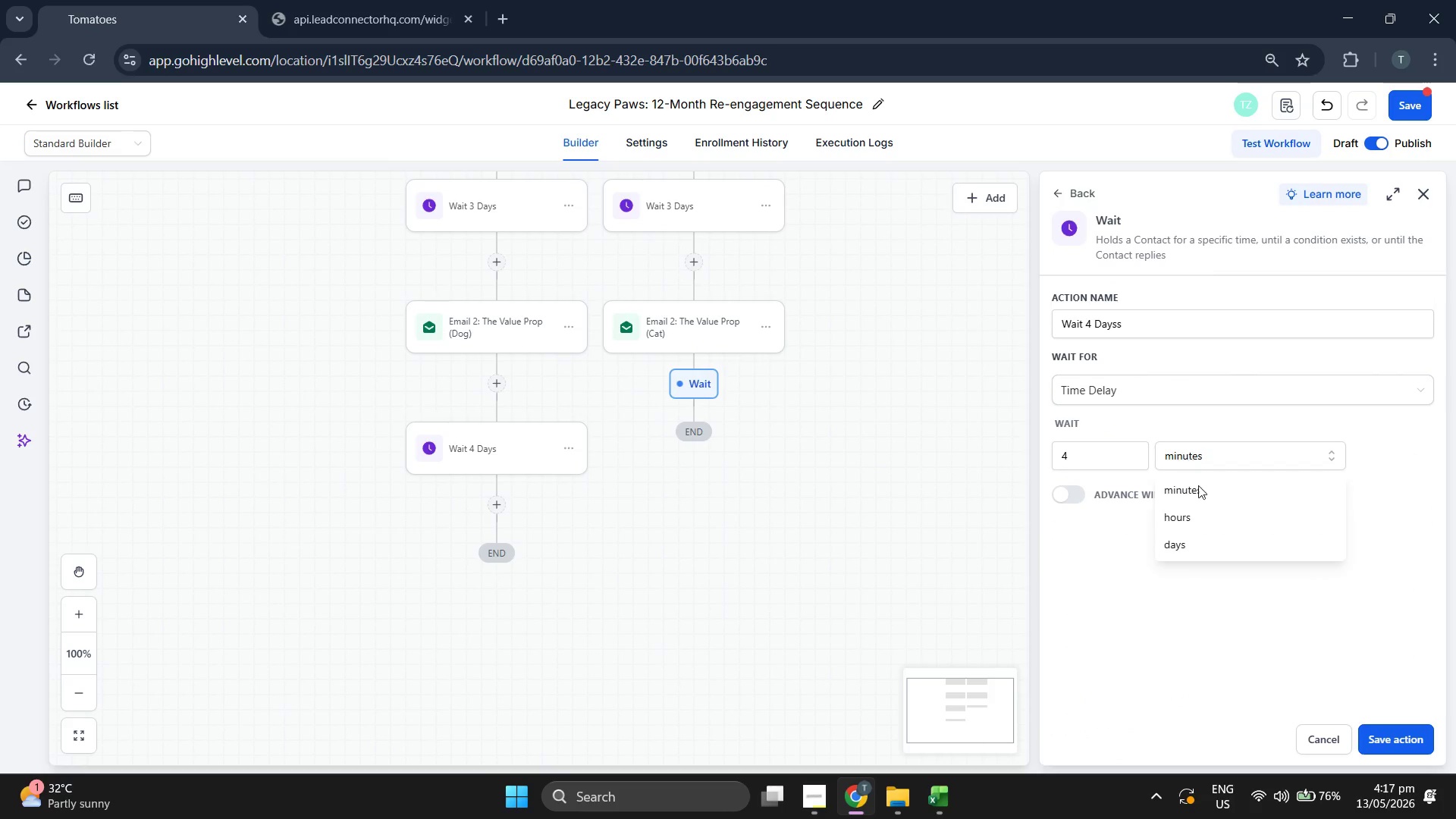 
left_click([1207, 555])
 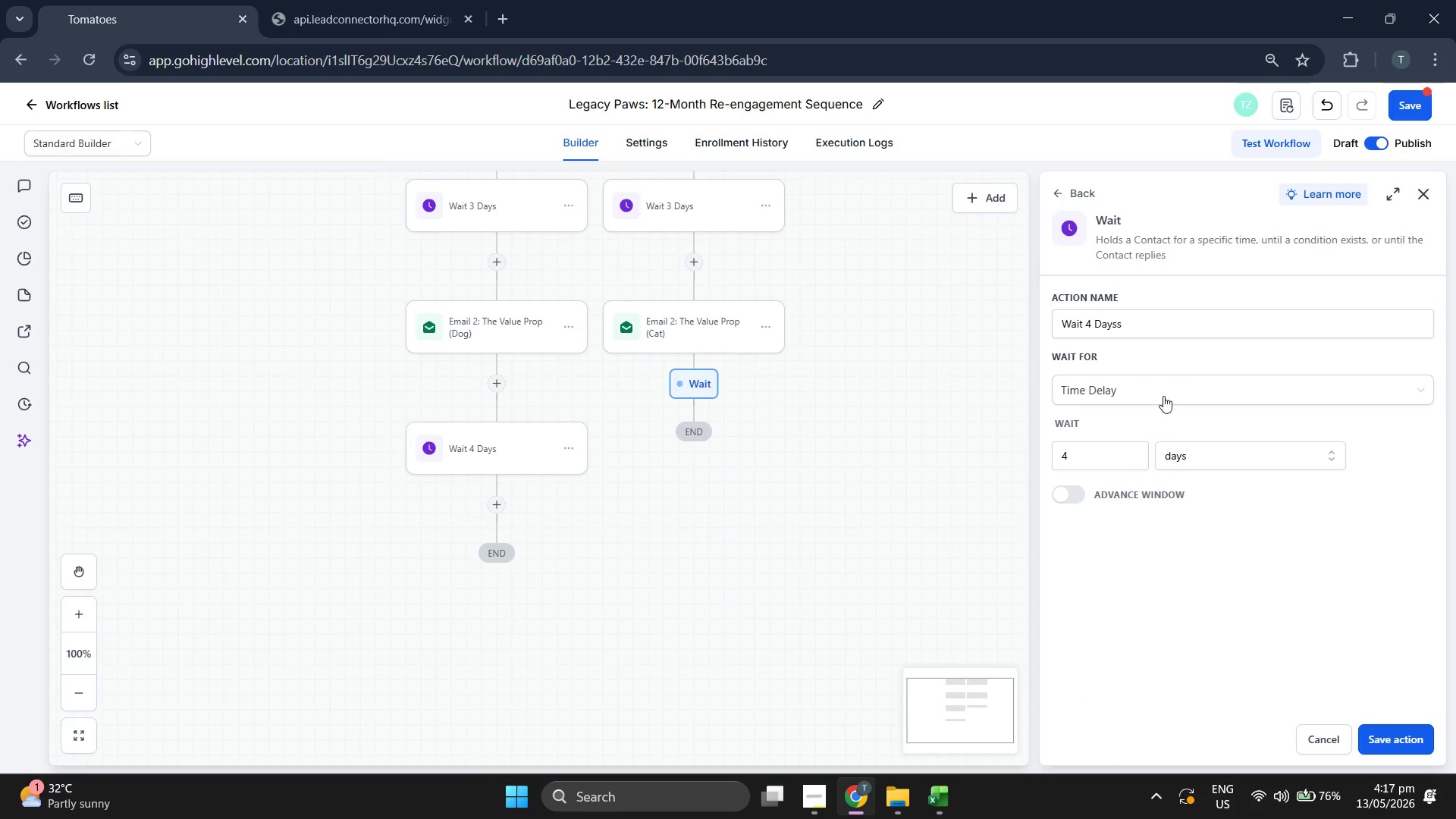 
left_click([1163, 391])
 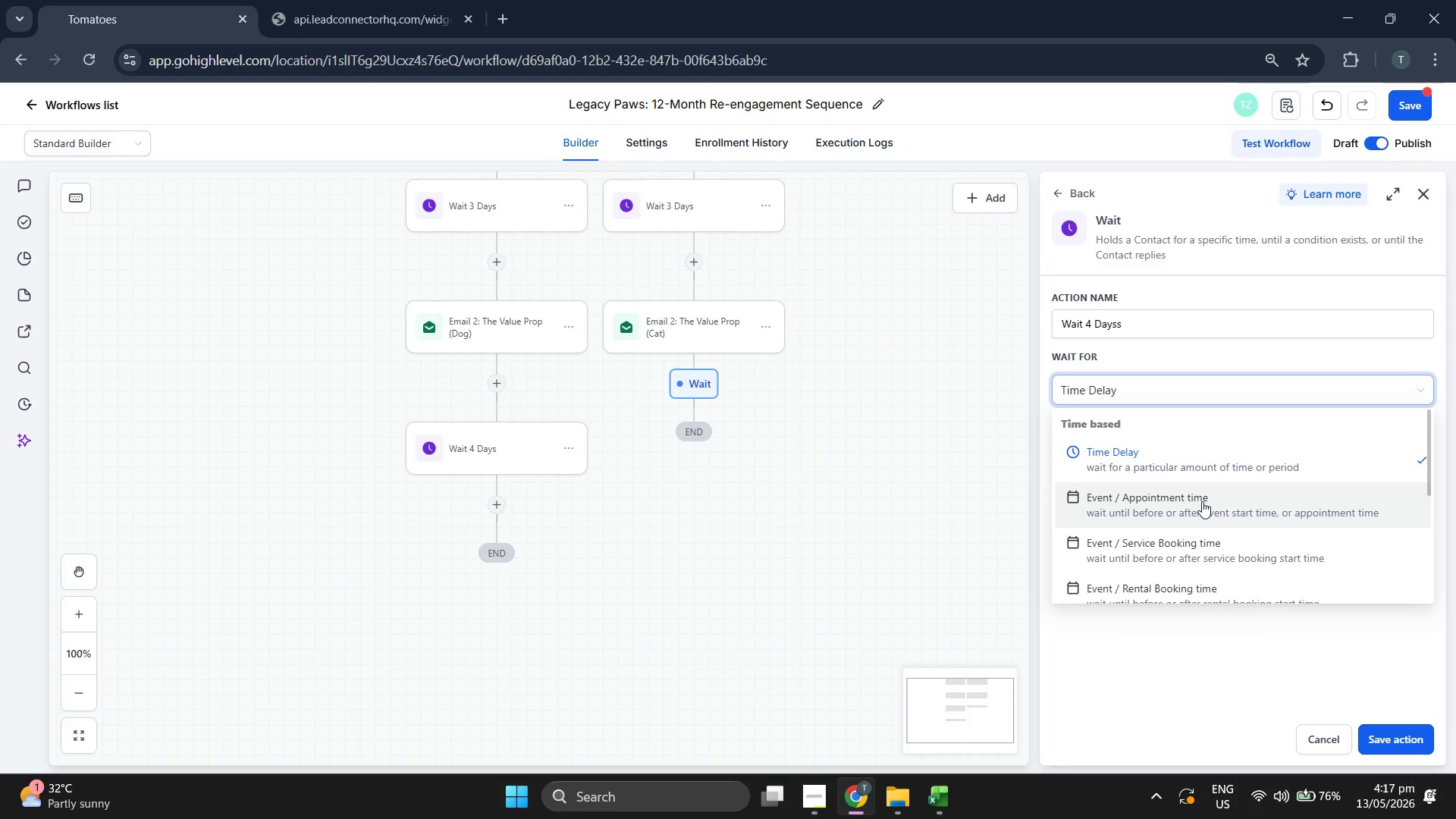 
scroll: coordinate [1212, 494], scroll_direction: down, amount: 2.0
 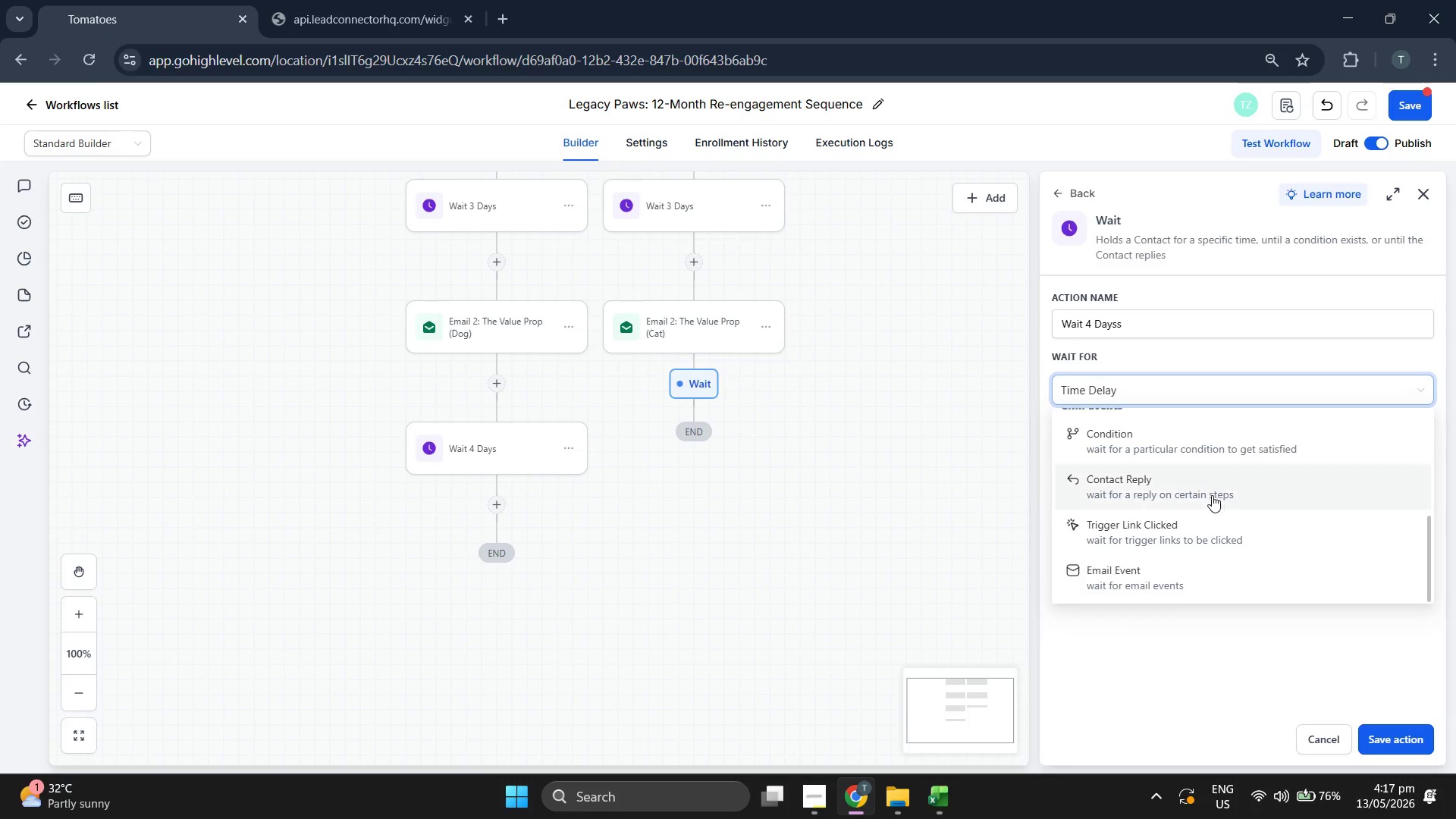 
left_click([1194, 546])
 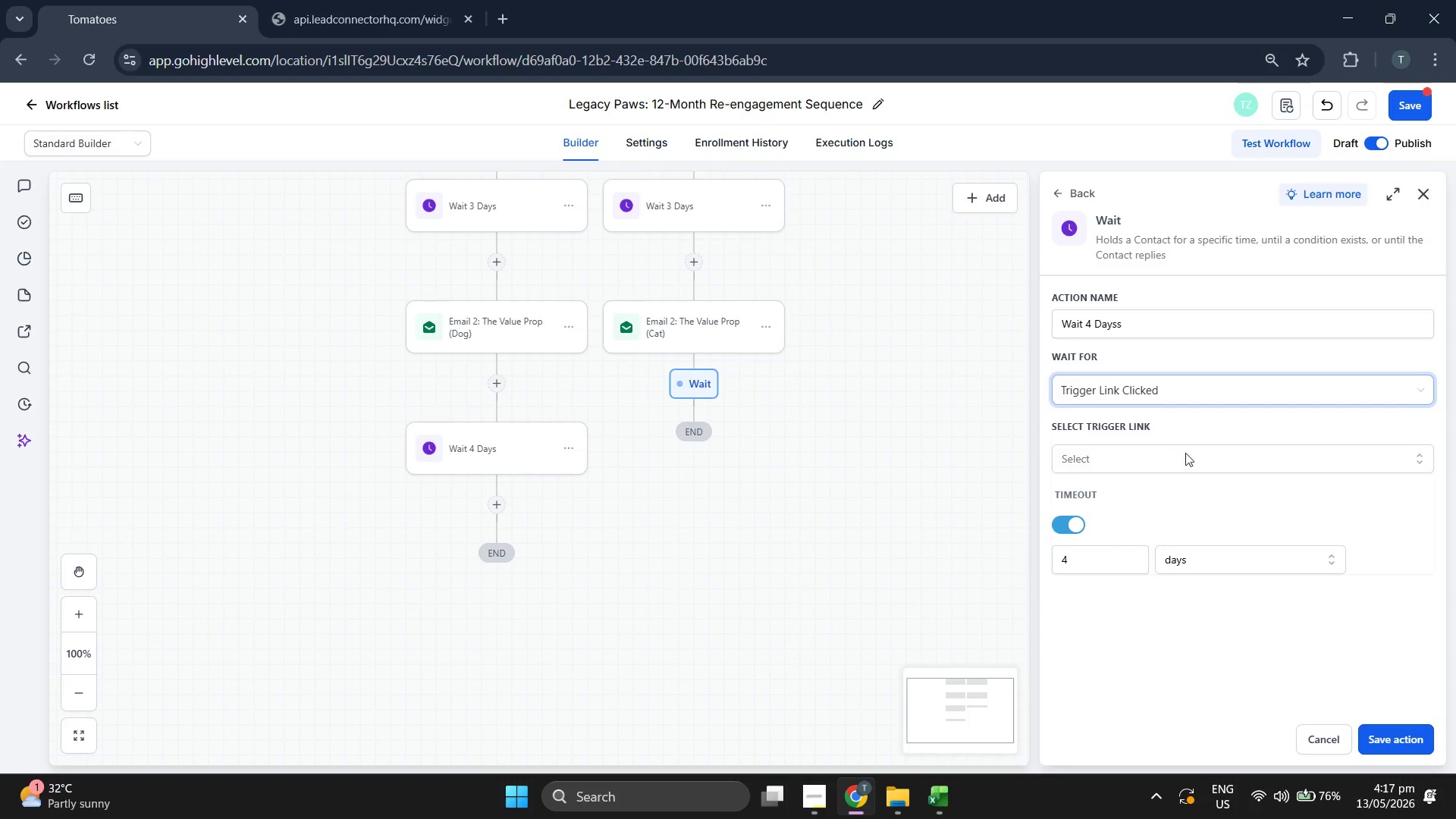 
left_click([1185, 450])
 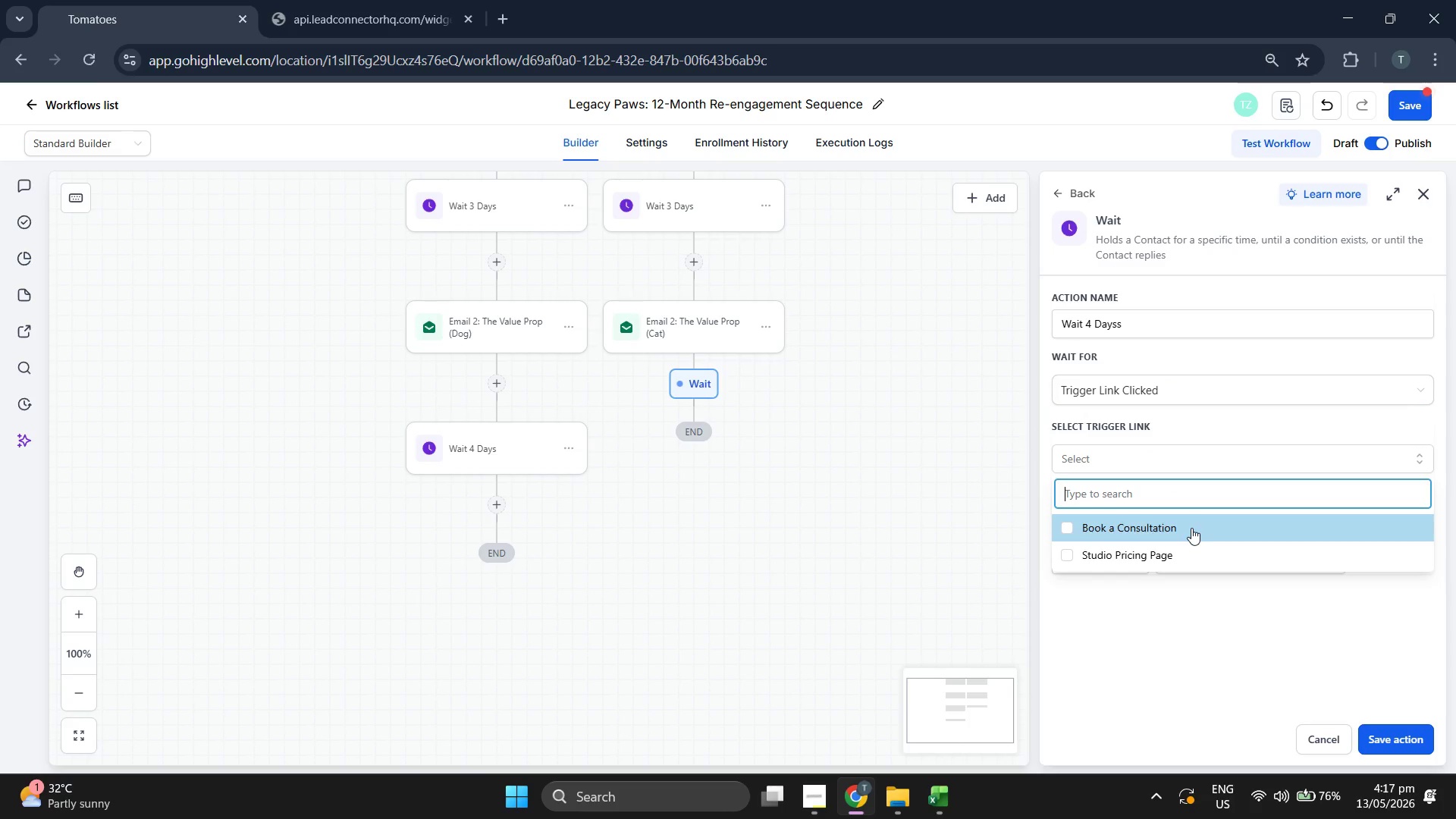 
wait(6.06)
 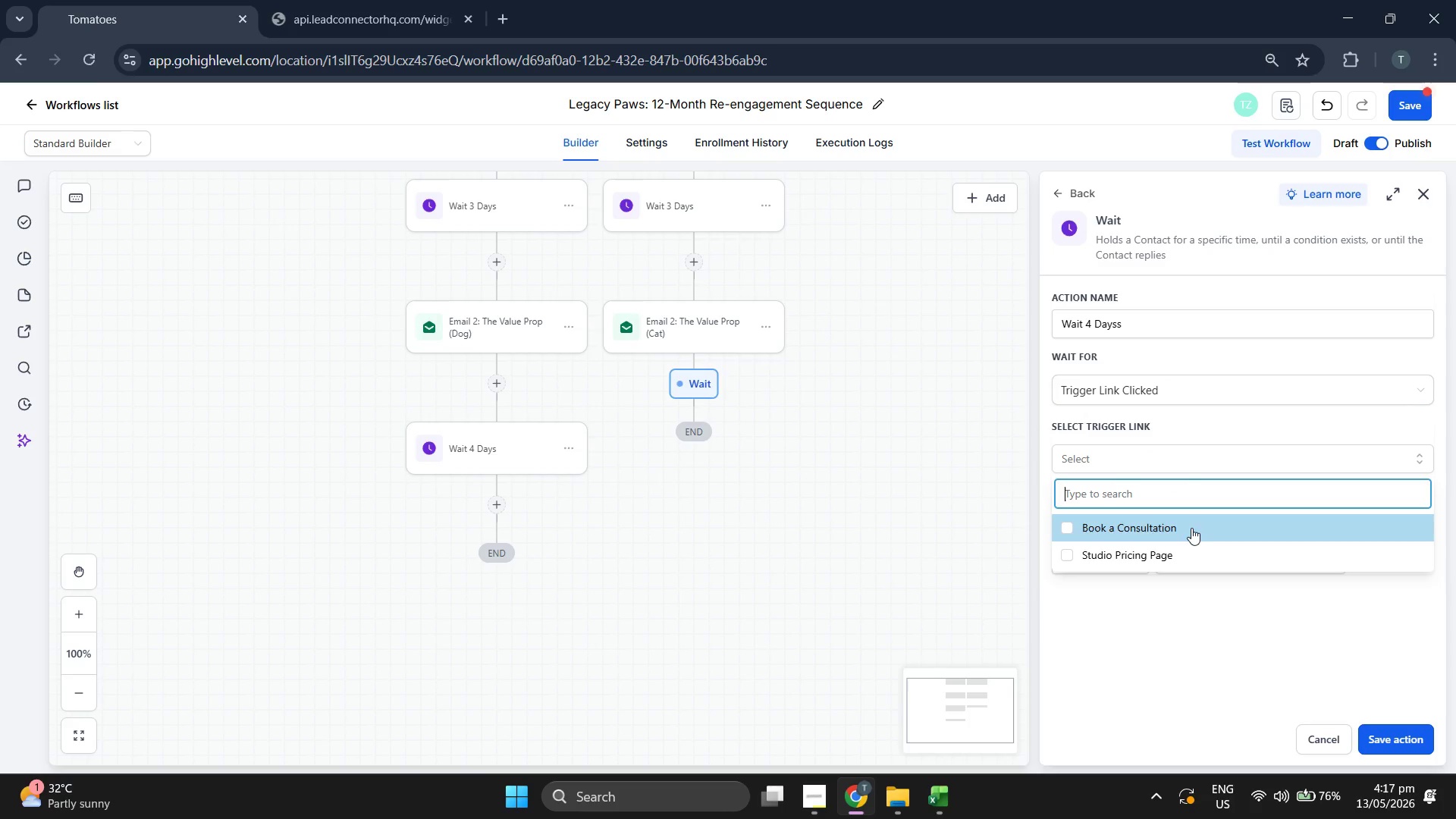 
left_click([1191, 559])
 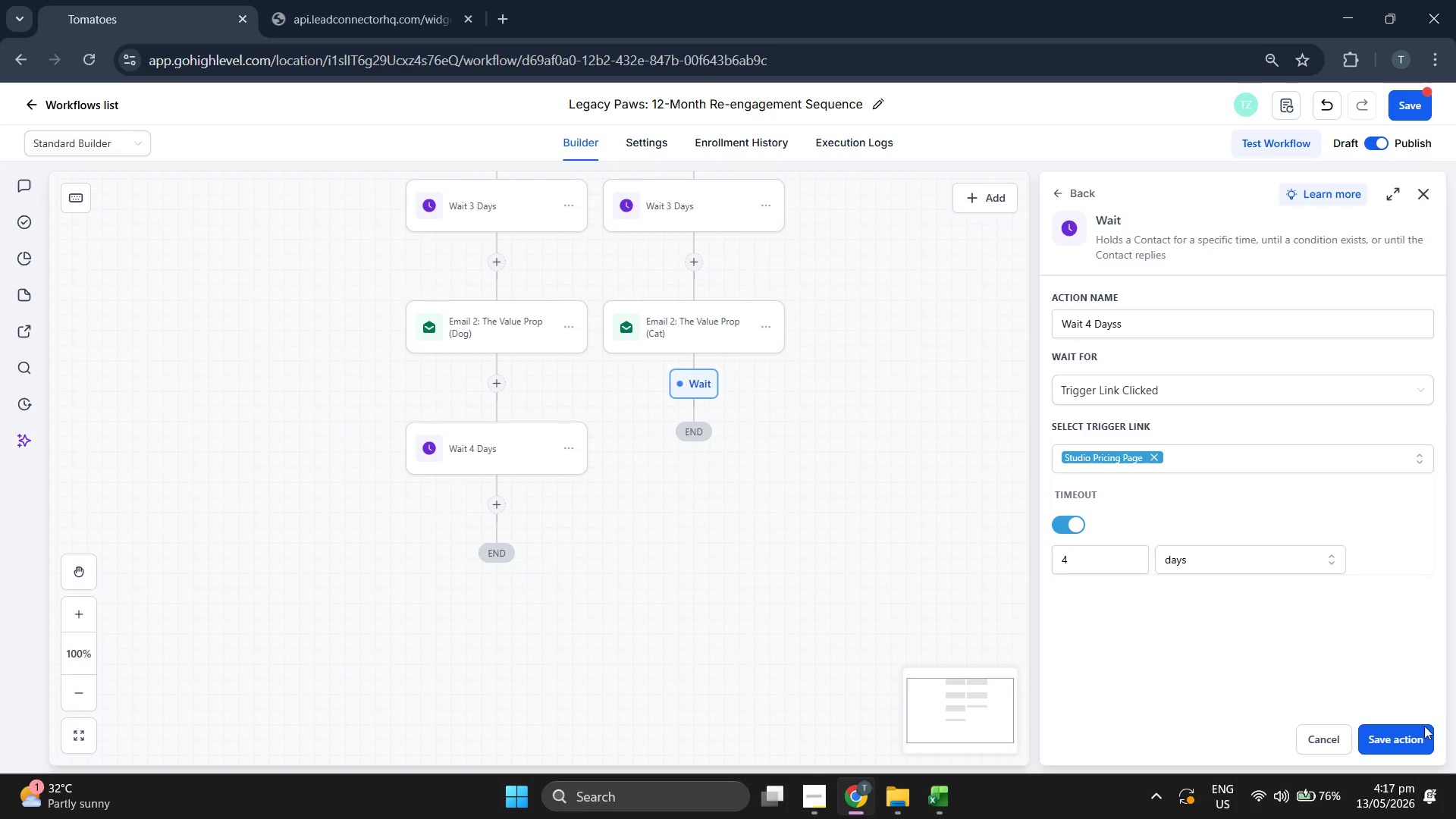 
left_click([1421, 751])
 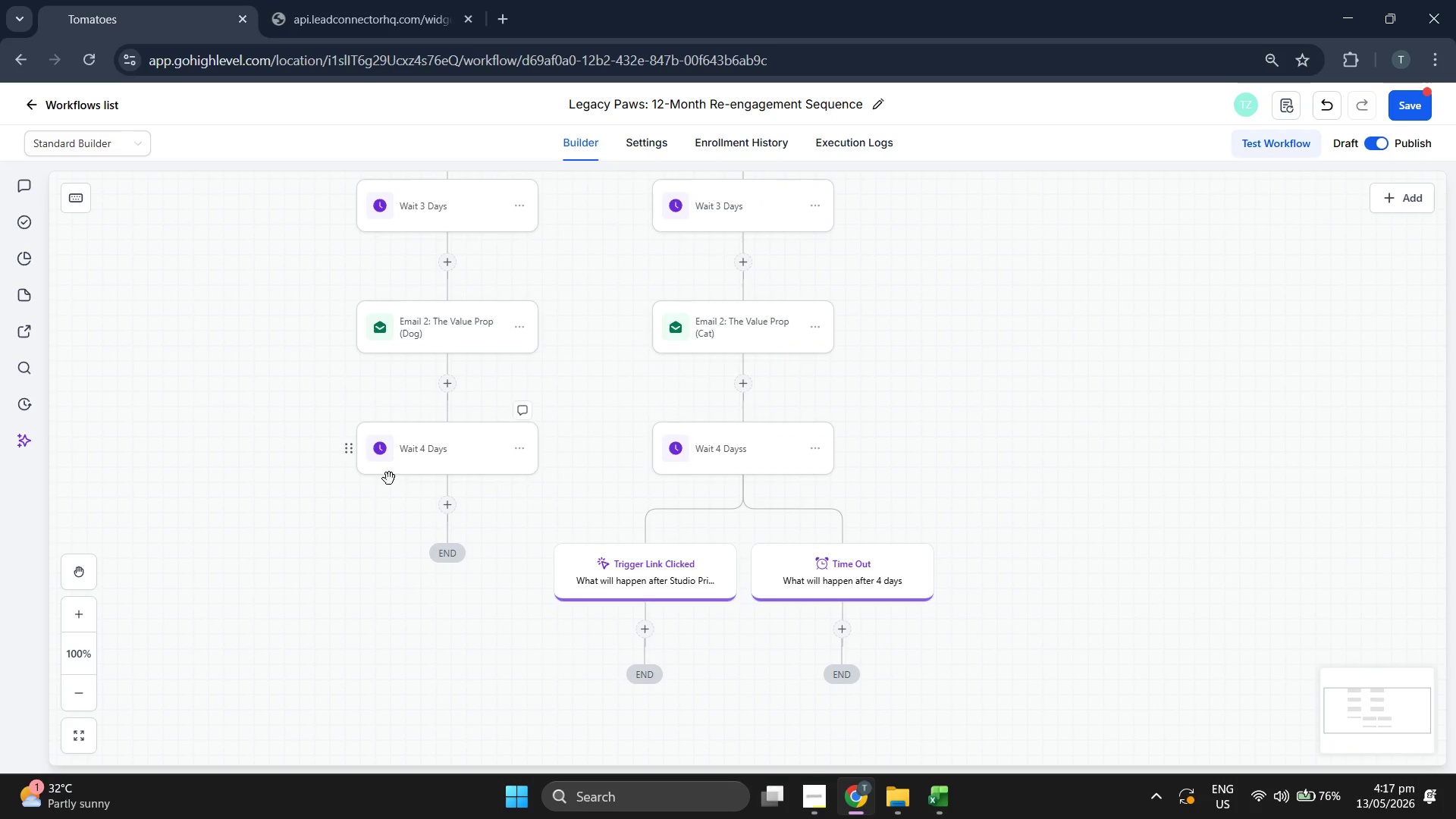 
left_click([450, 505])
 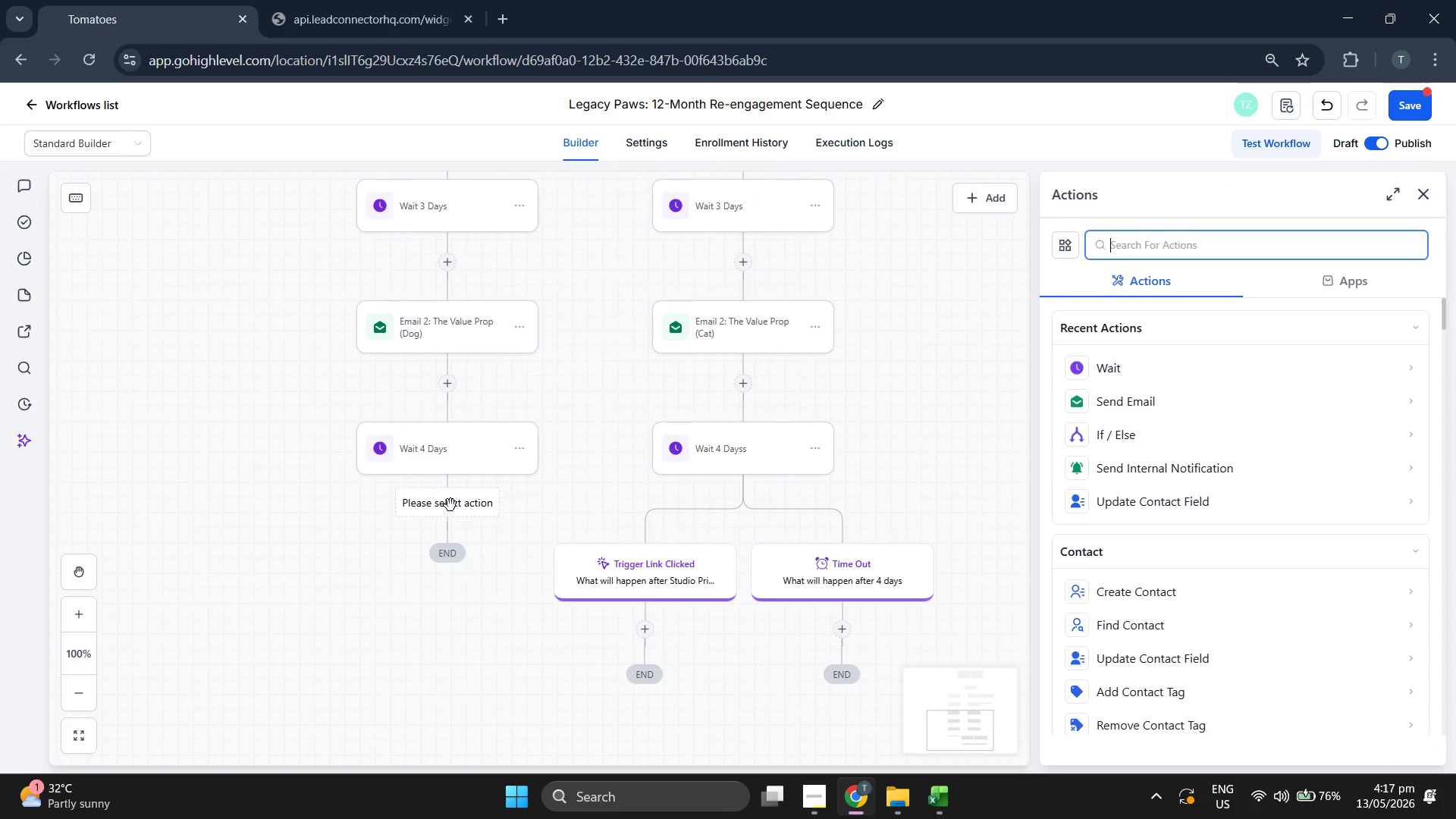 
left_click([463, 441])
 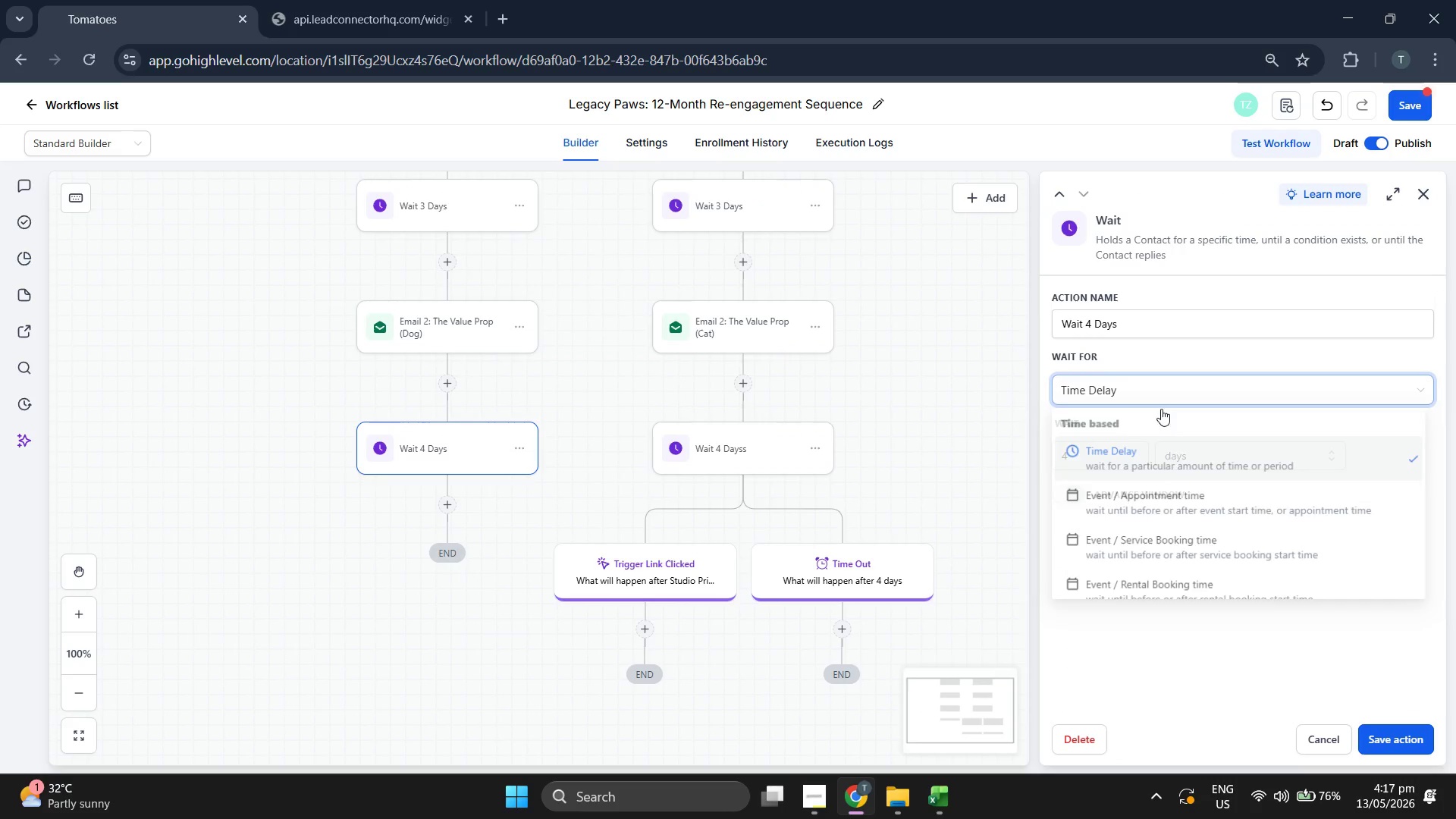 
left_click([1180, 531])
 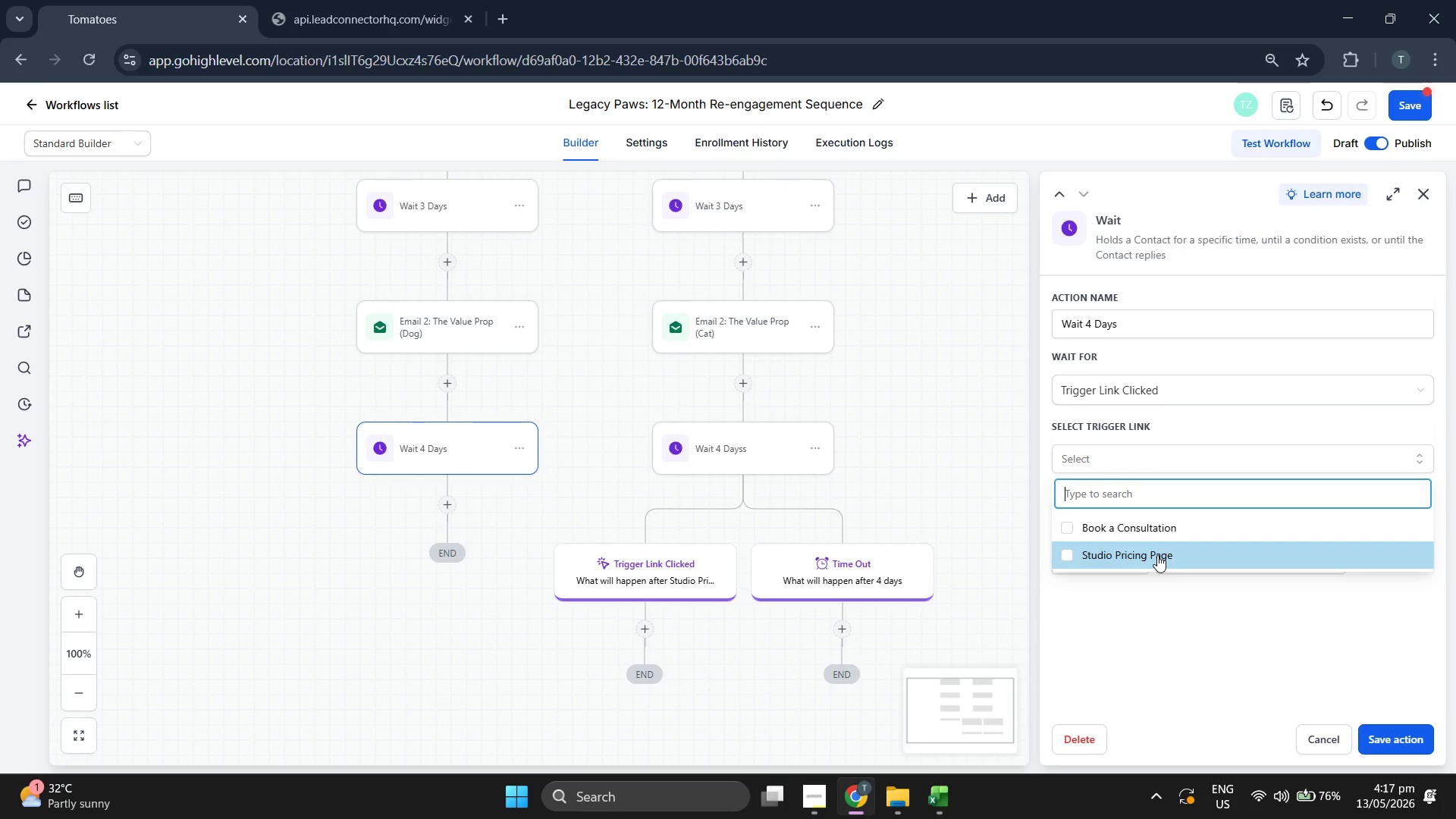 
scroll: coordinate [1172, 484], scroll_direction: down, amount: 6.0
 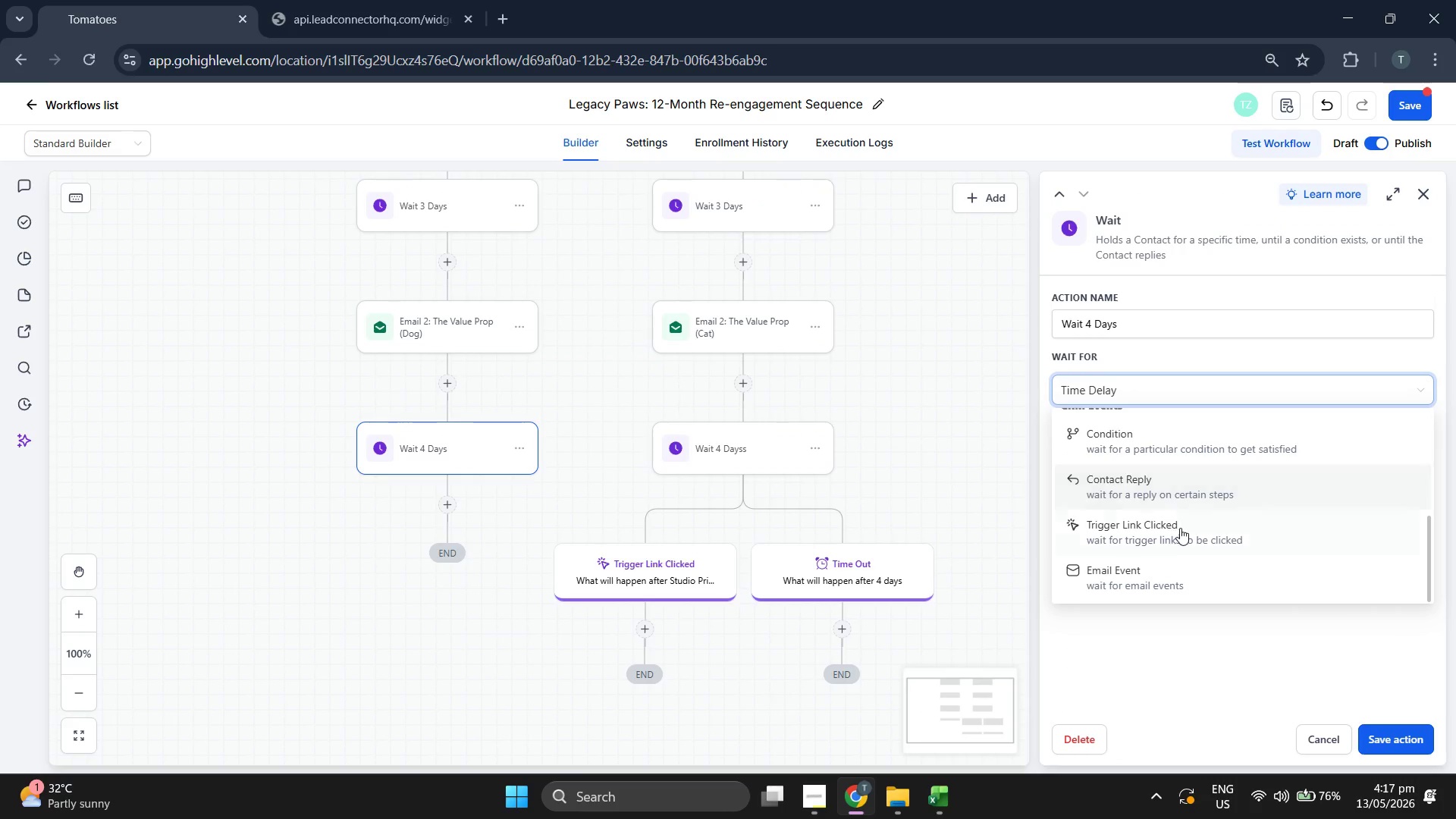 
double_click([1293, 673])
 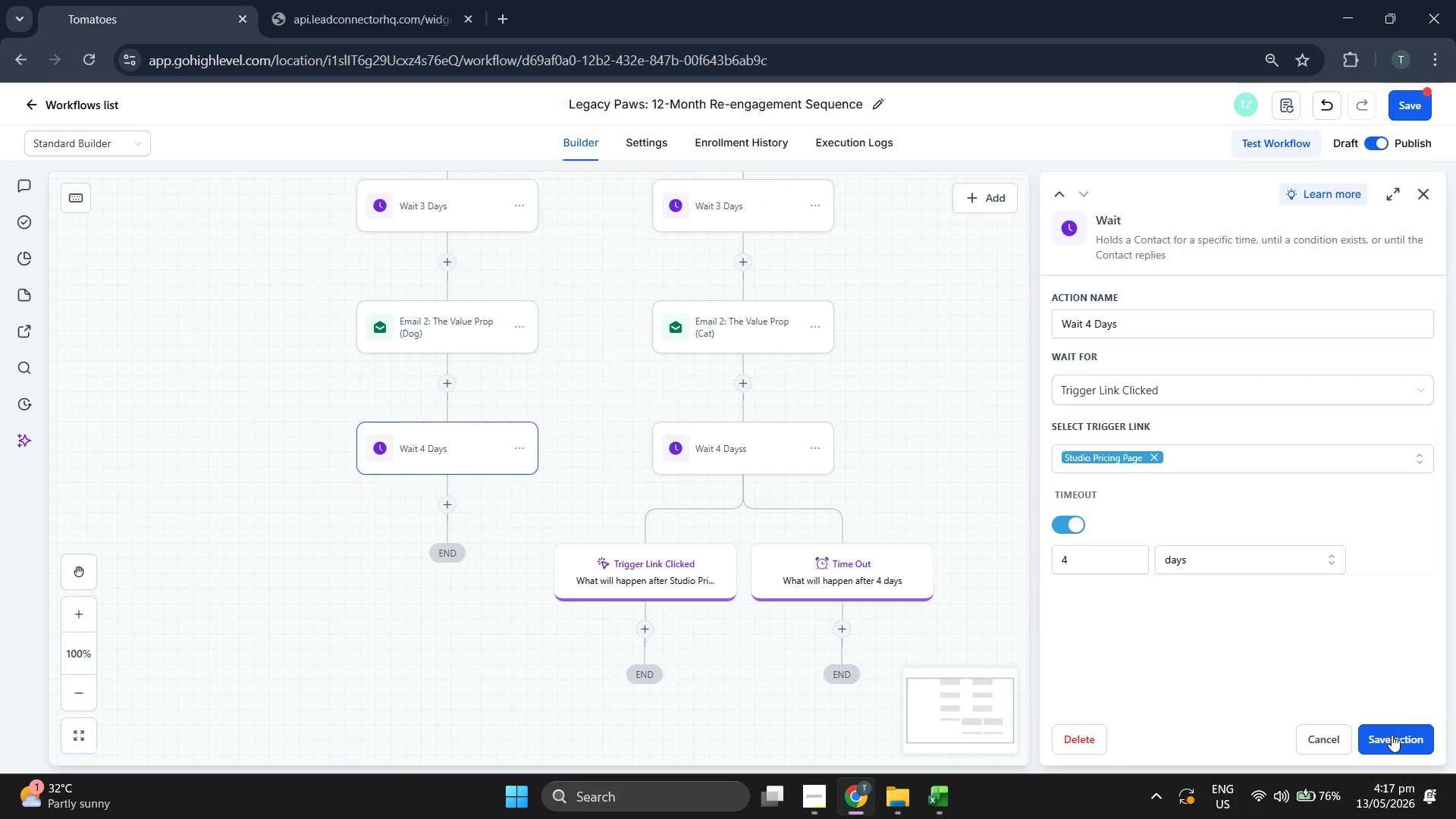 
left_click([1396, 743])
 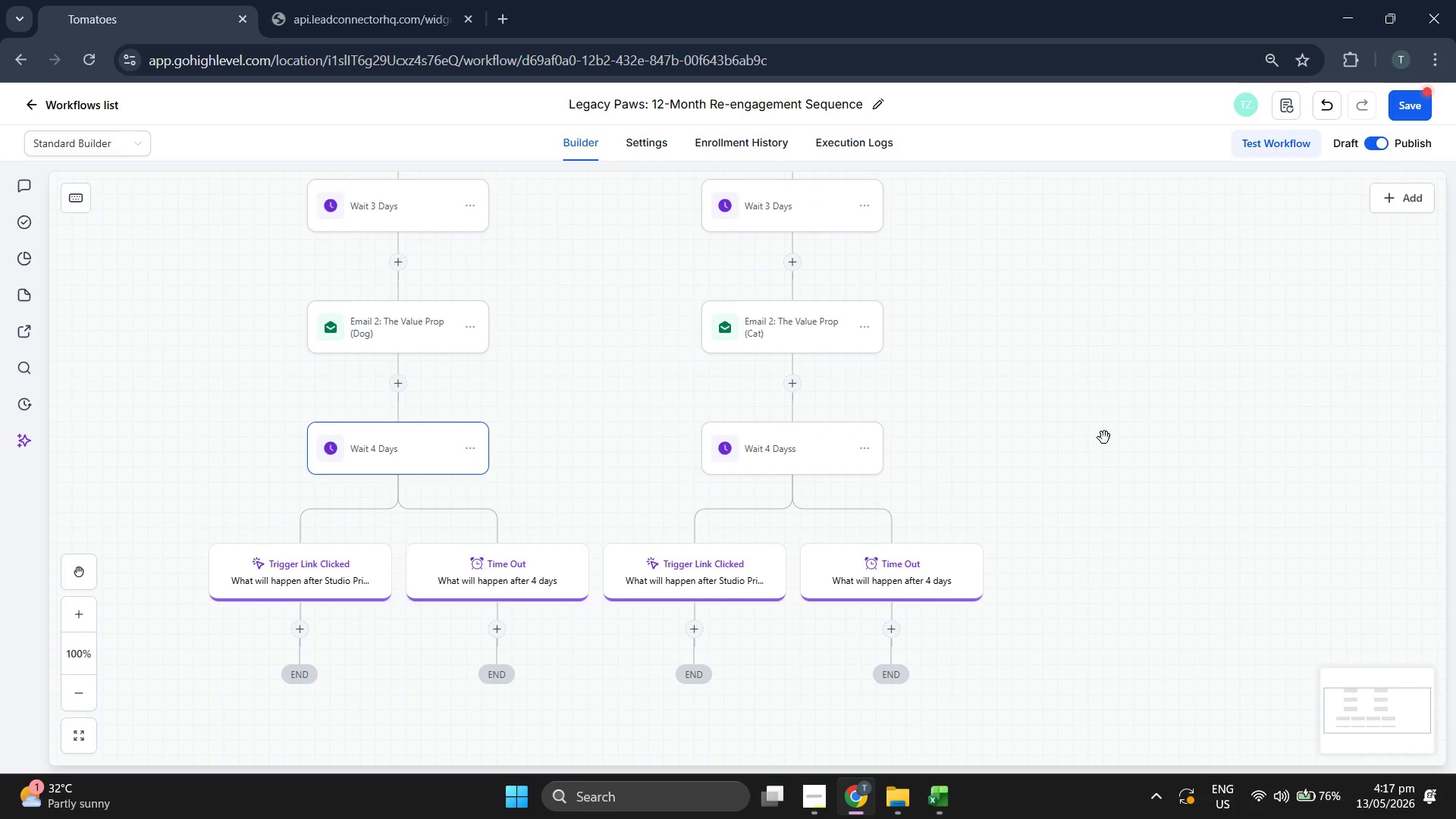 
left_click_drag(start_coordinate=[1203, 409], to_coordinate=[1225, 374])
 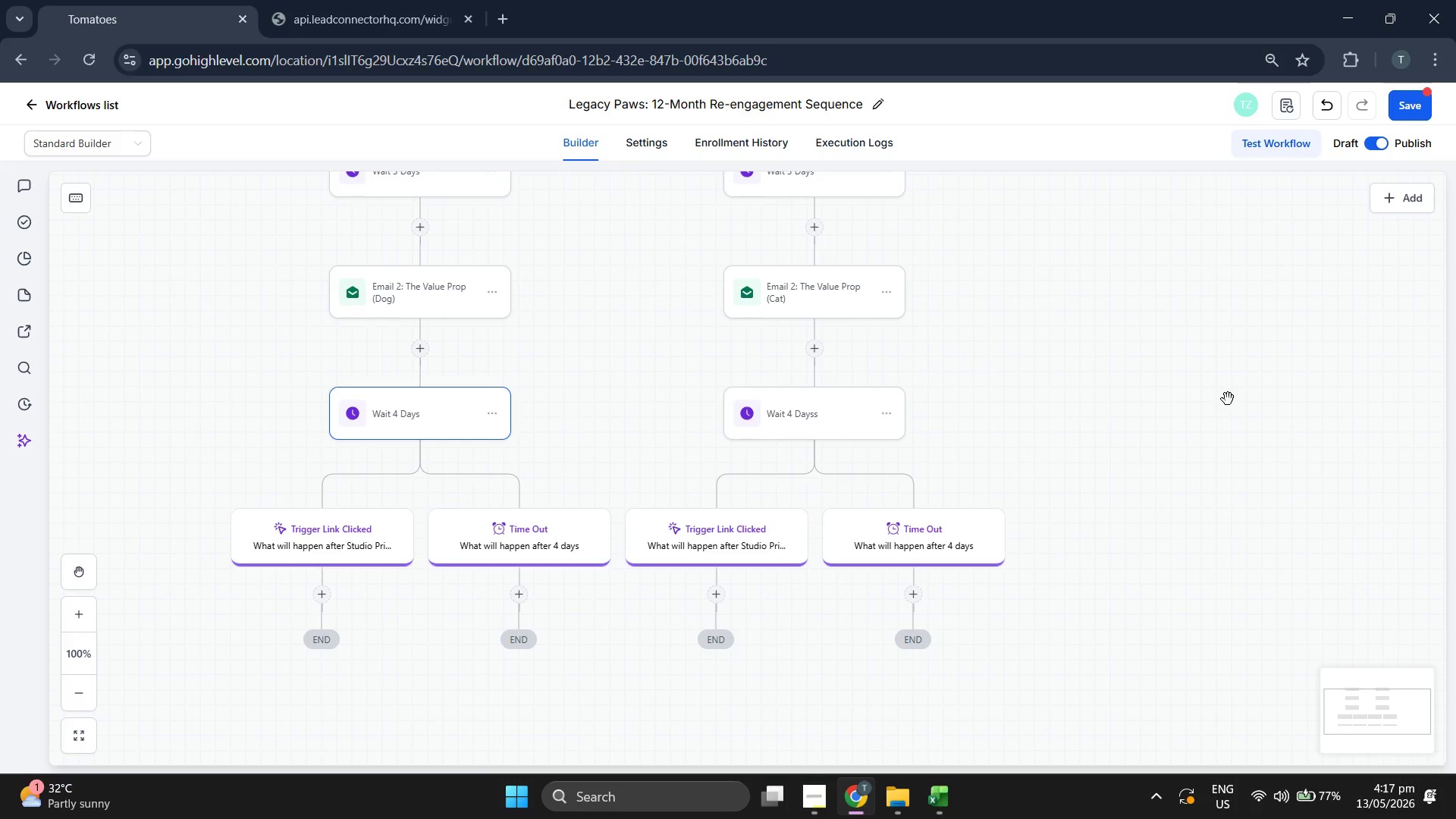 
left_click_drag(start_coordinate=[1176, 398], to_coordinate=[1217, 352])
 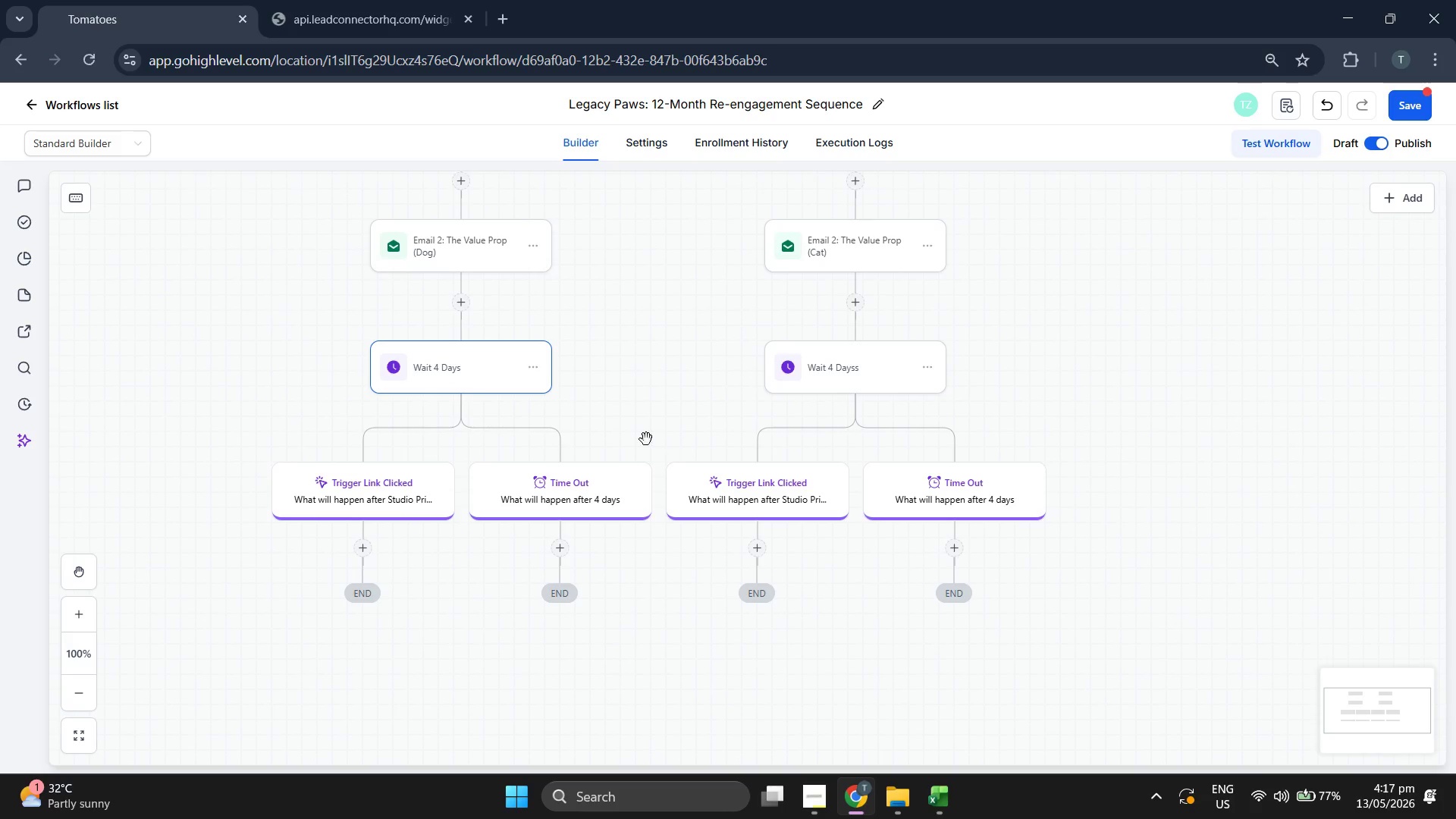 
scroll: coordinate [657, 430], scroll_direction: down, amount: 2.0
 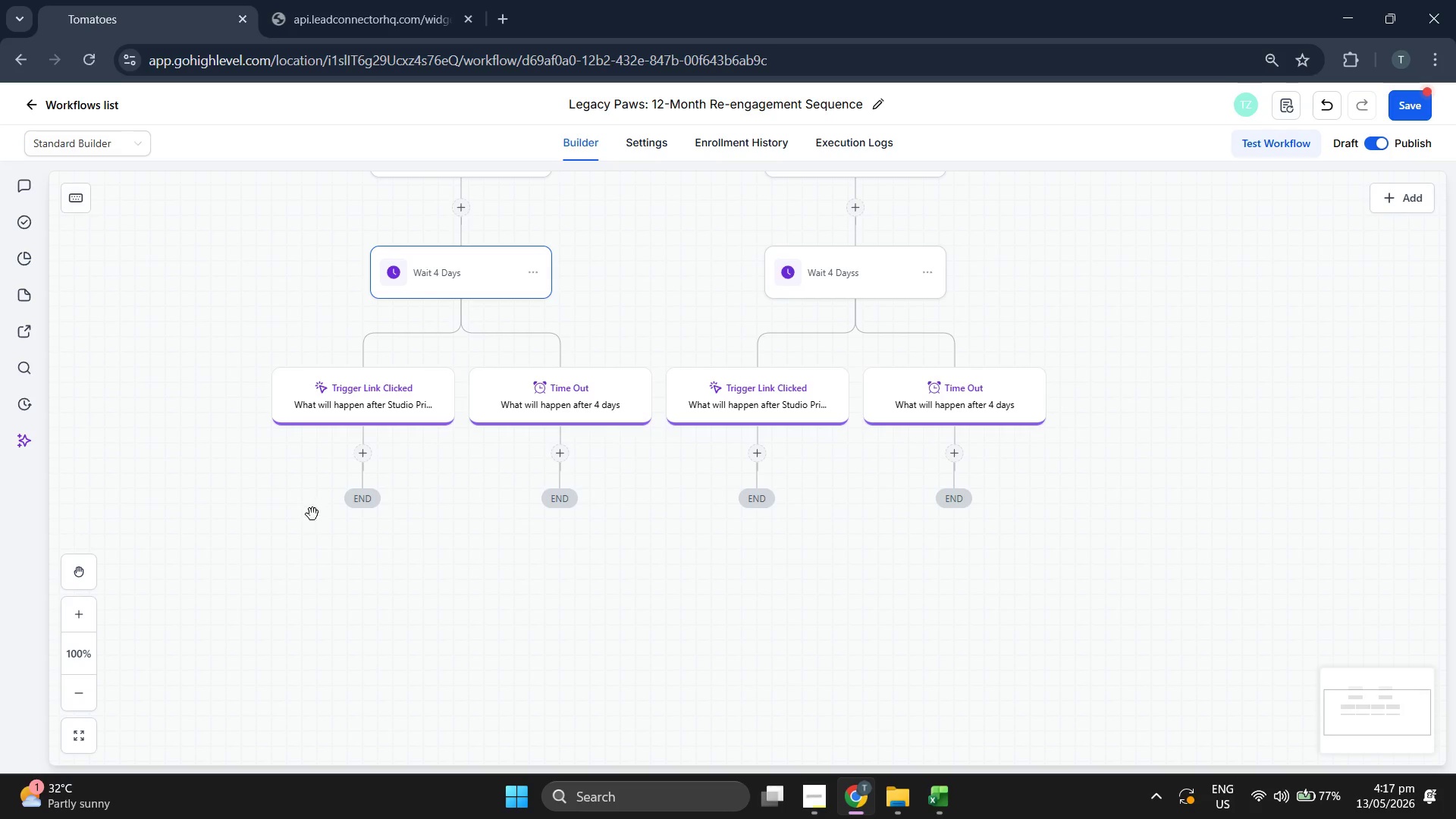 
left_click([366, 462])
 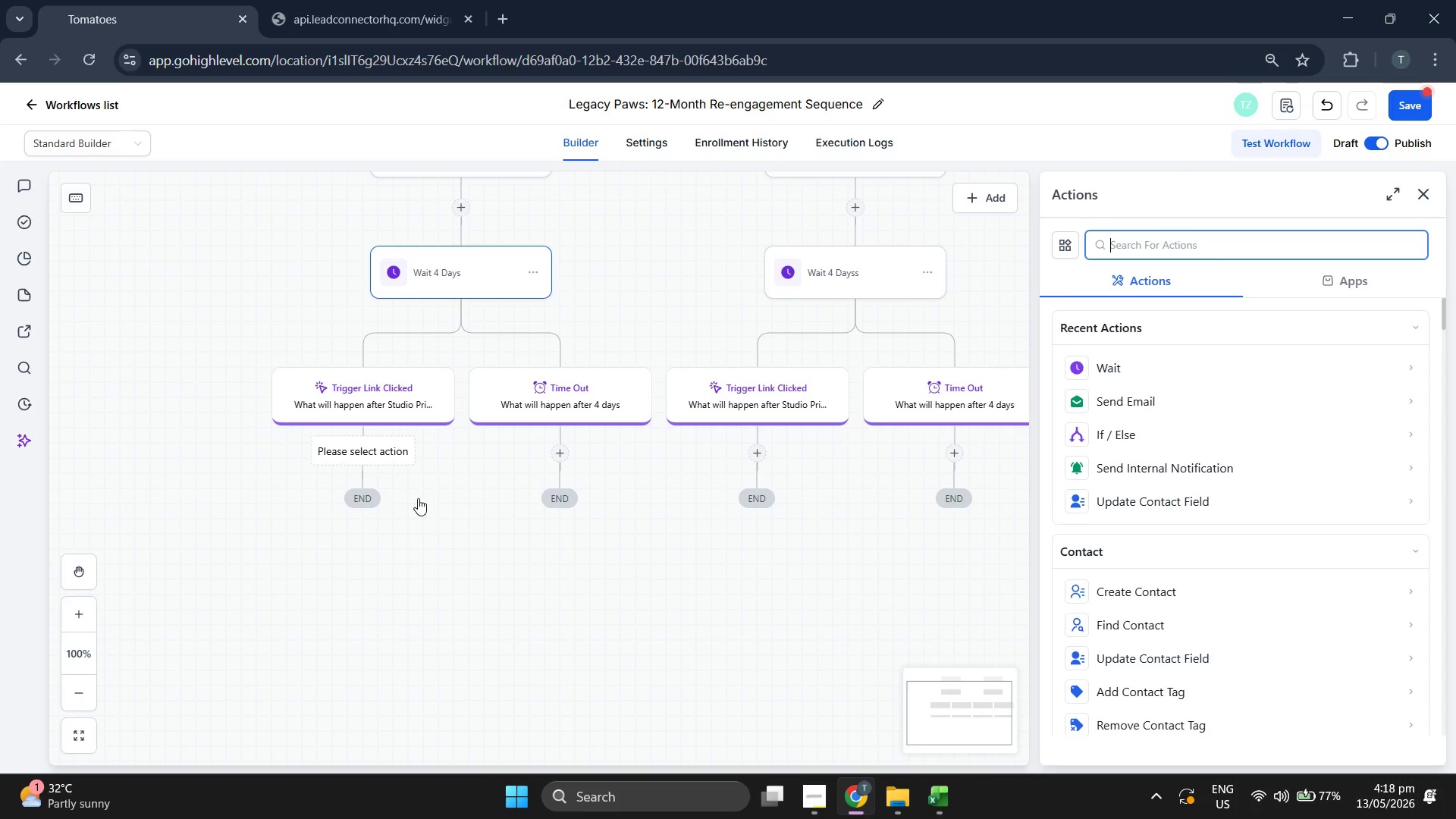 
wait(5.2)
 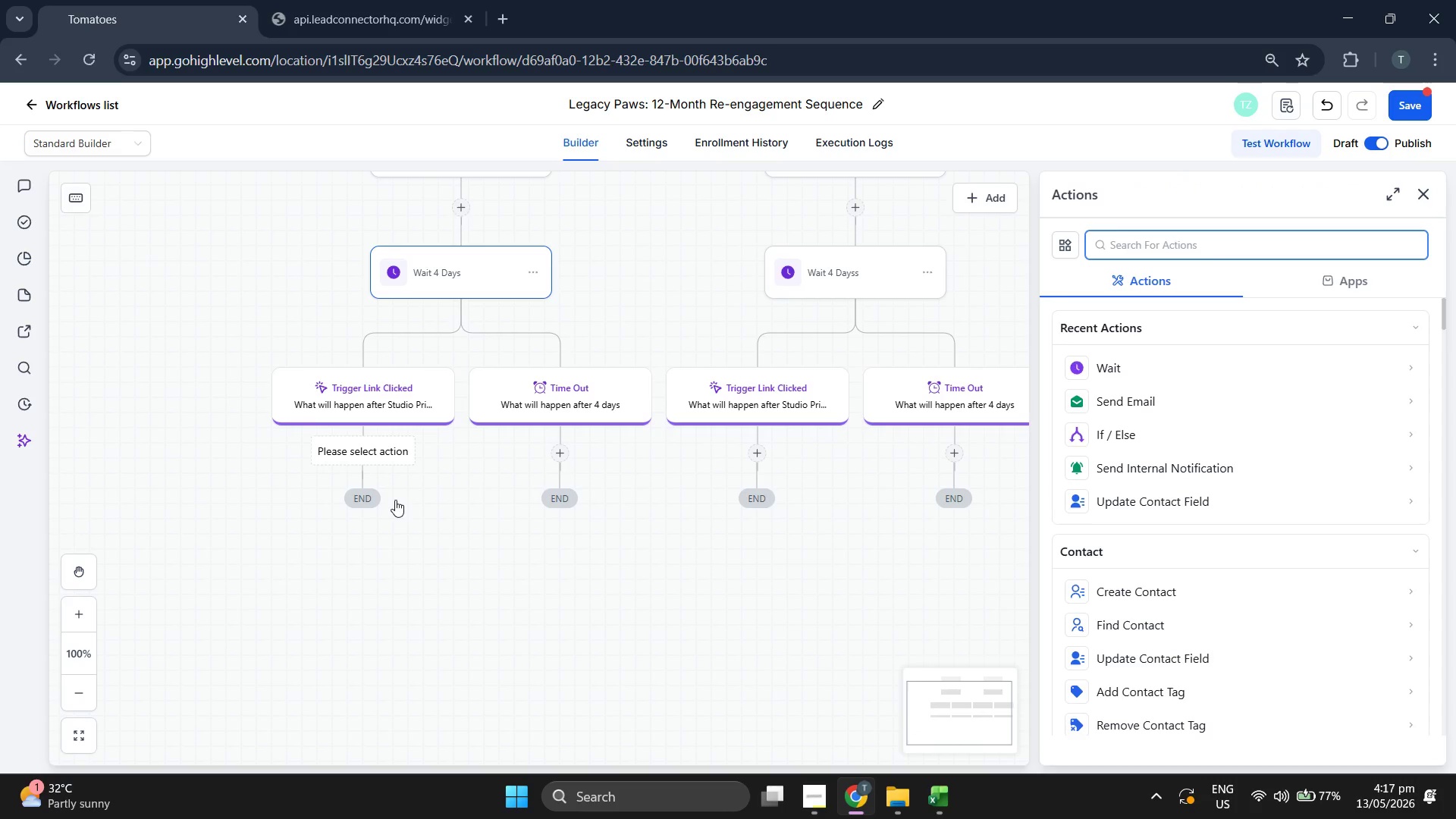 
scroll: coordinate [1172, 592], scroll_direction: down, amount: 3.0
 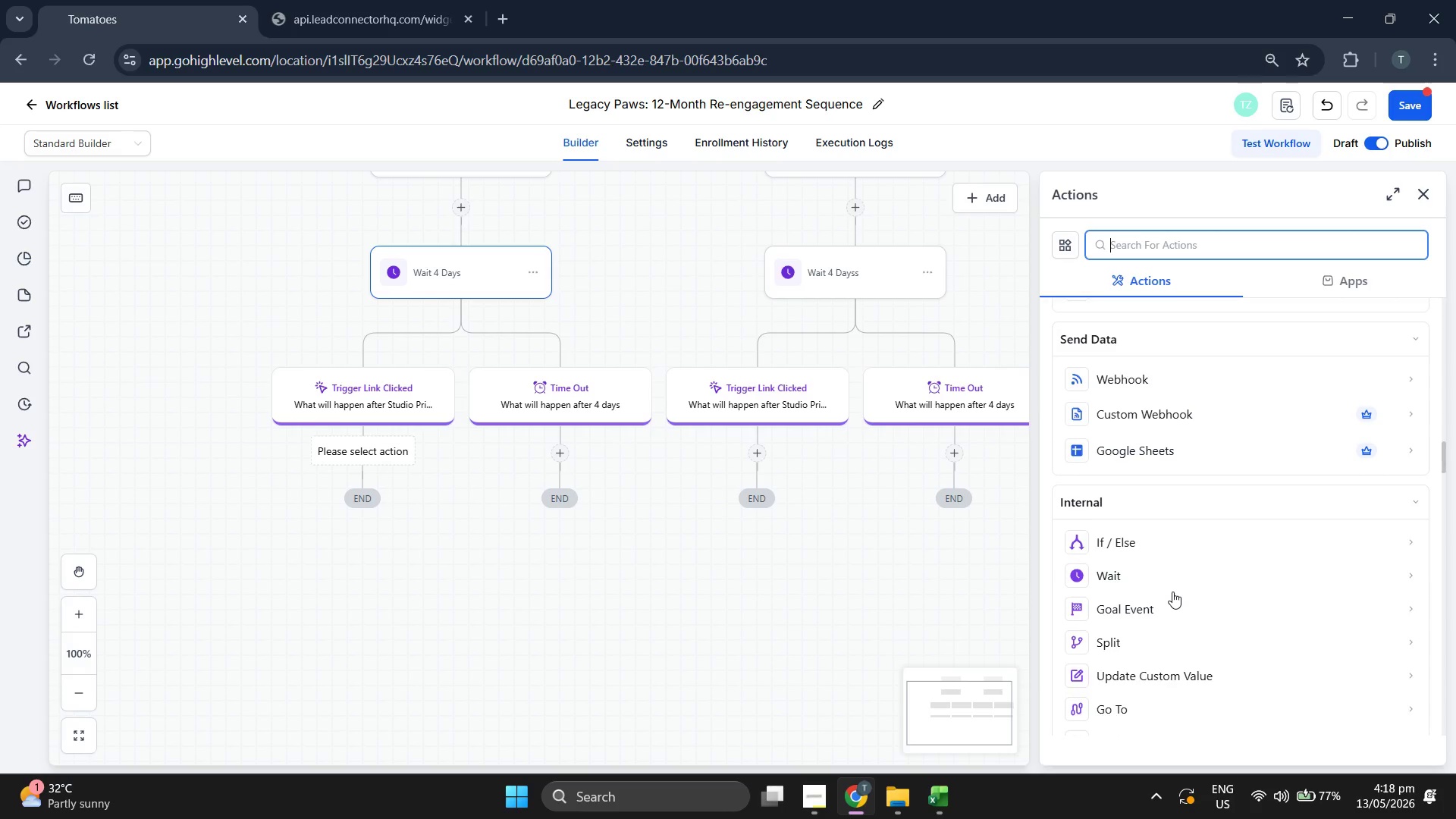 
left_click([1175, 629])
 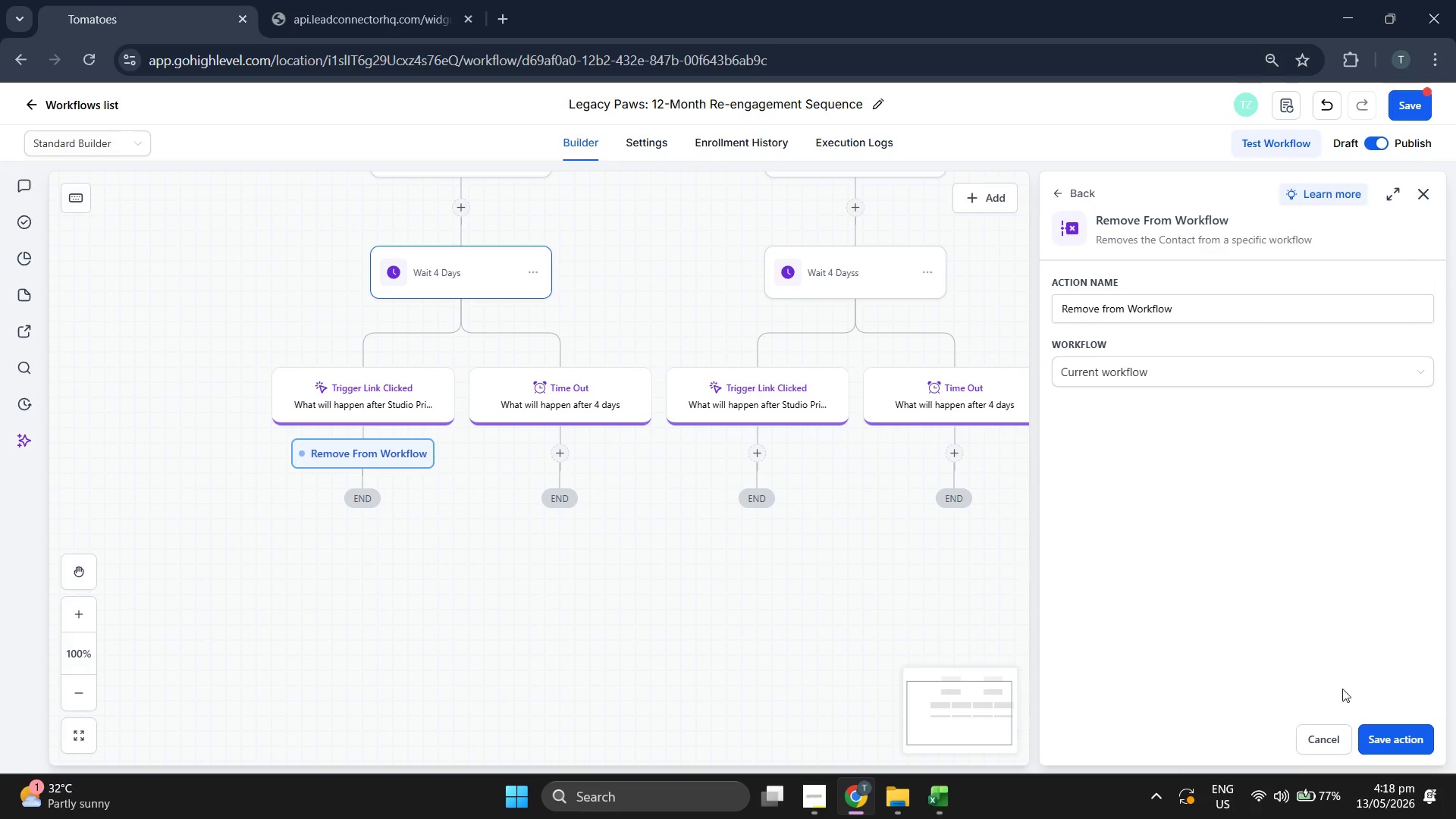 
left_click([1383, 745])
 